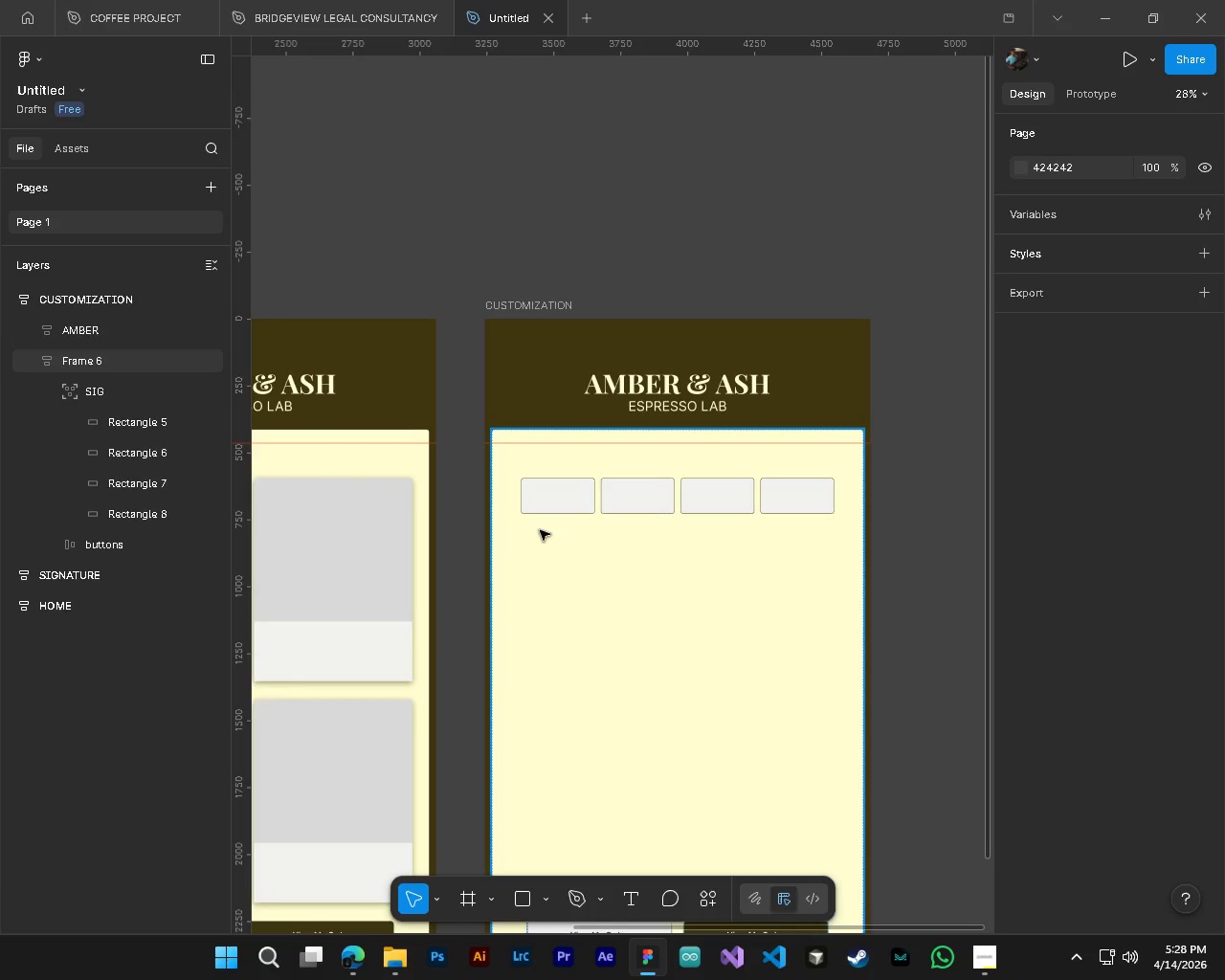 
hold_key(key=ControlLeft, duration=0.48)
 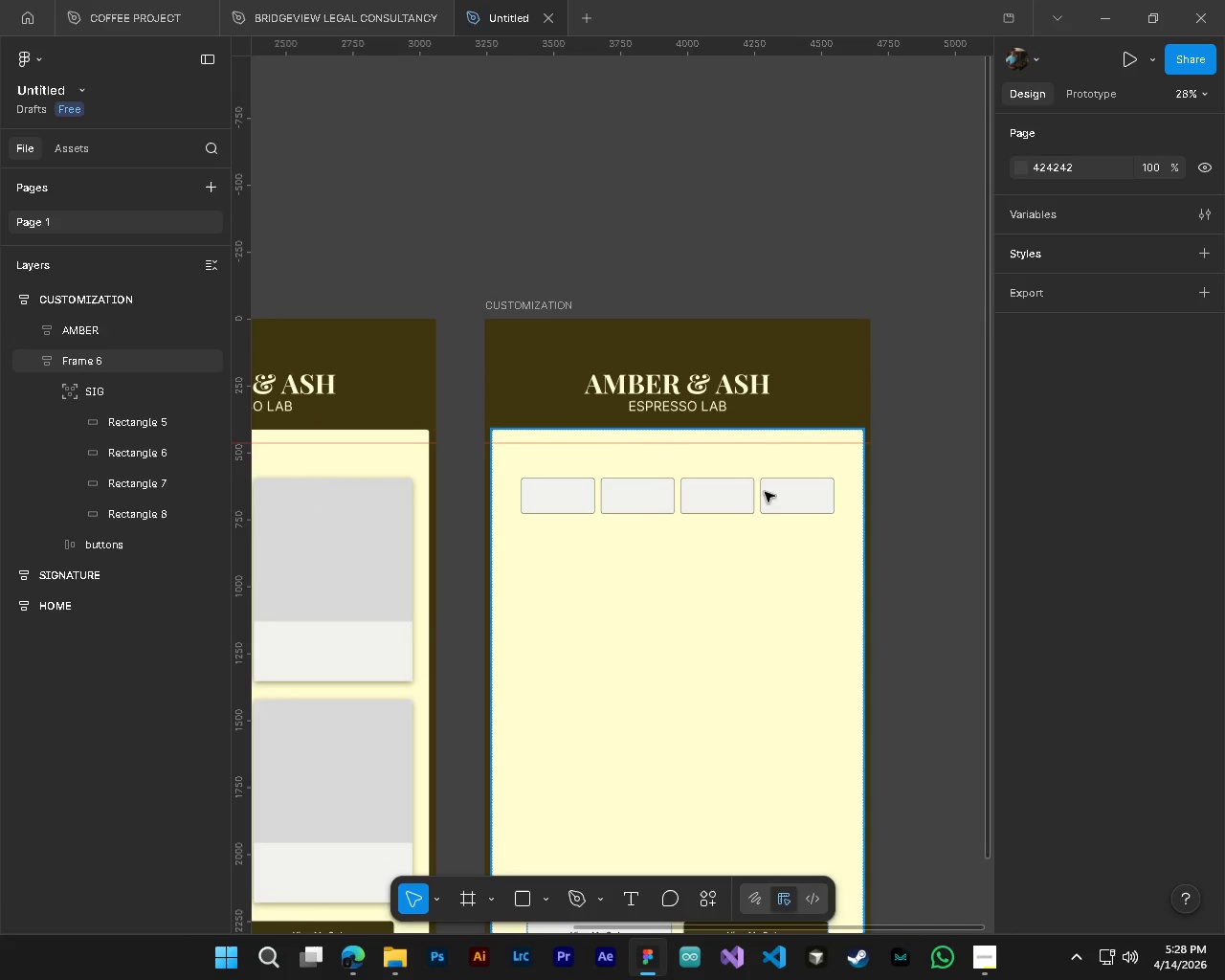 
hold_key(key=ControlLeft, duration=0.39)
 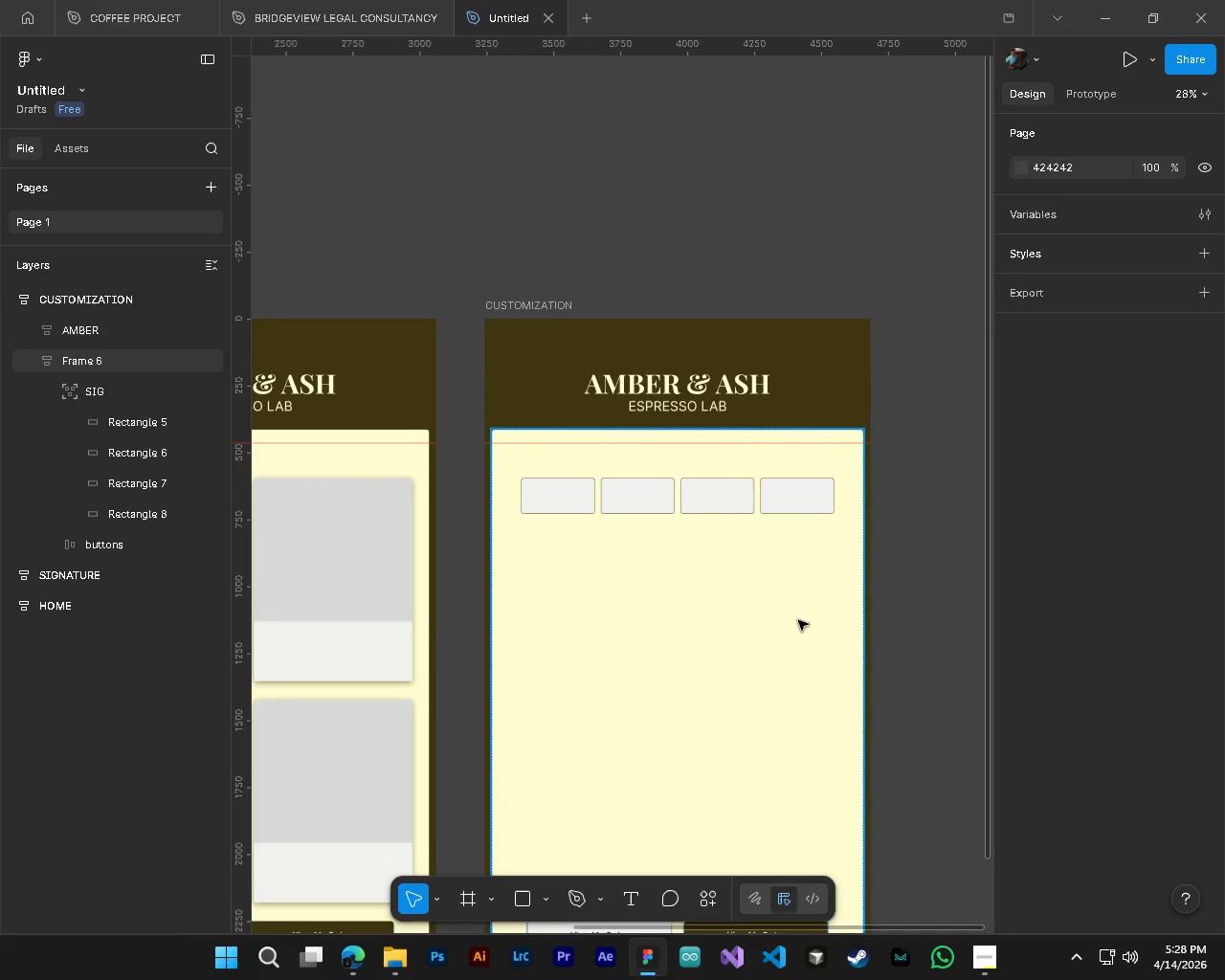 
key(Alt+Control+AltLeft)
 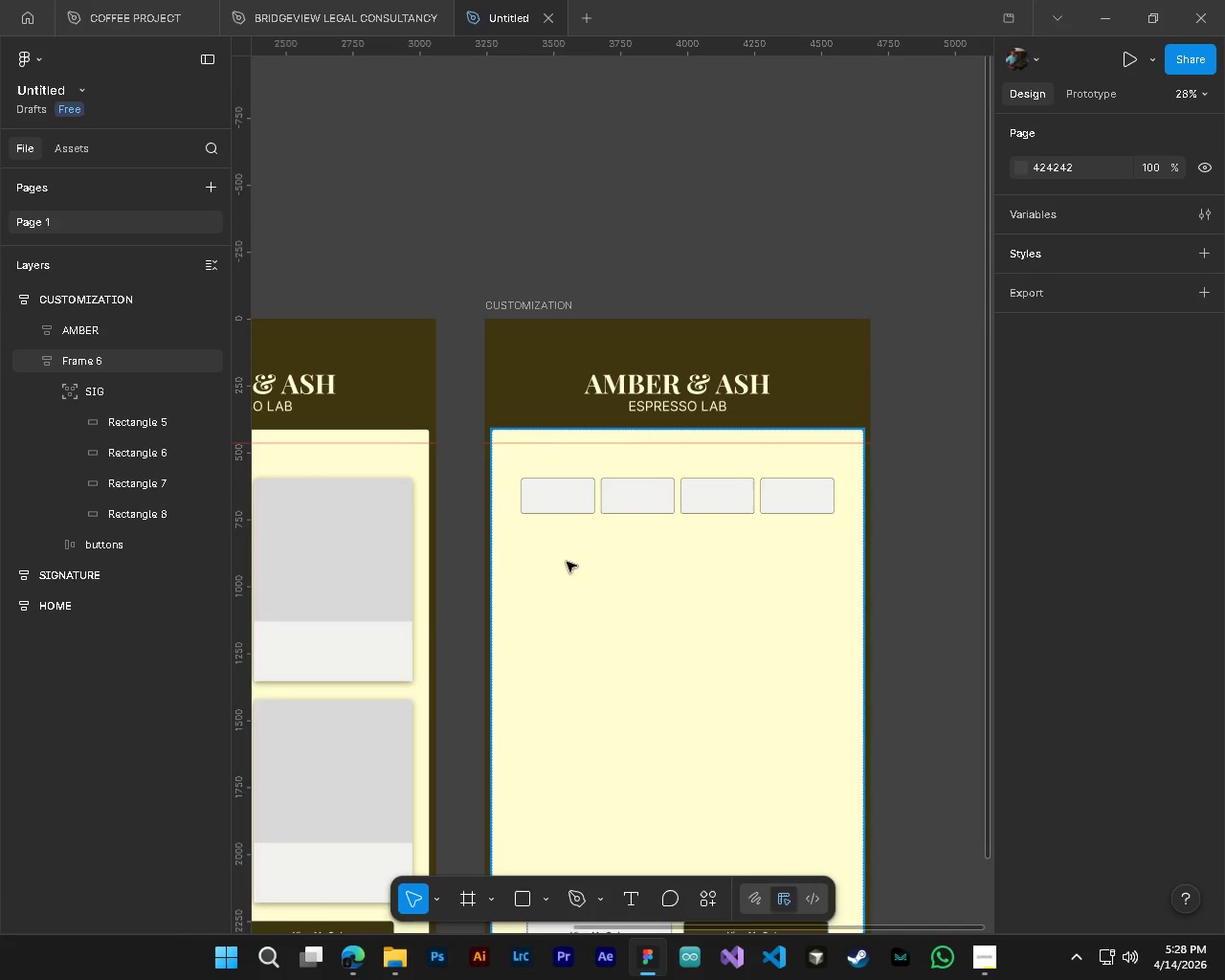 
key(Control+ControlLeft)
 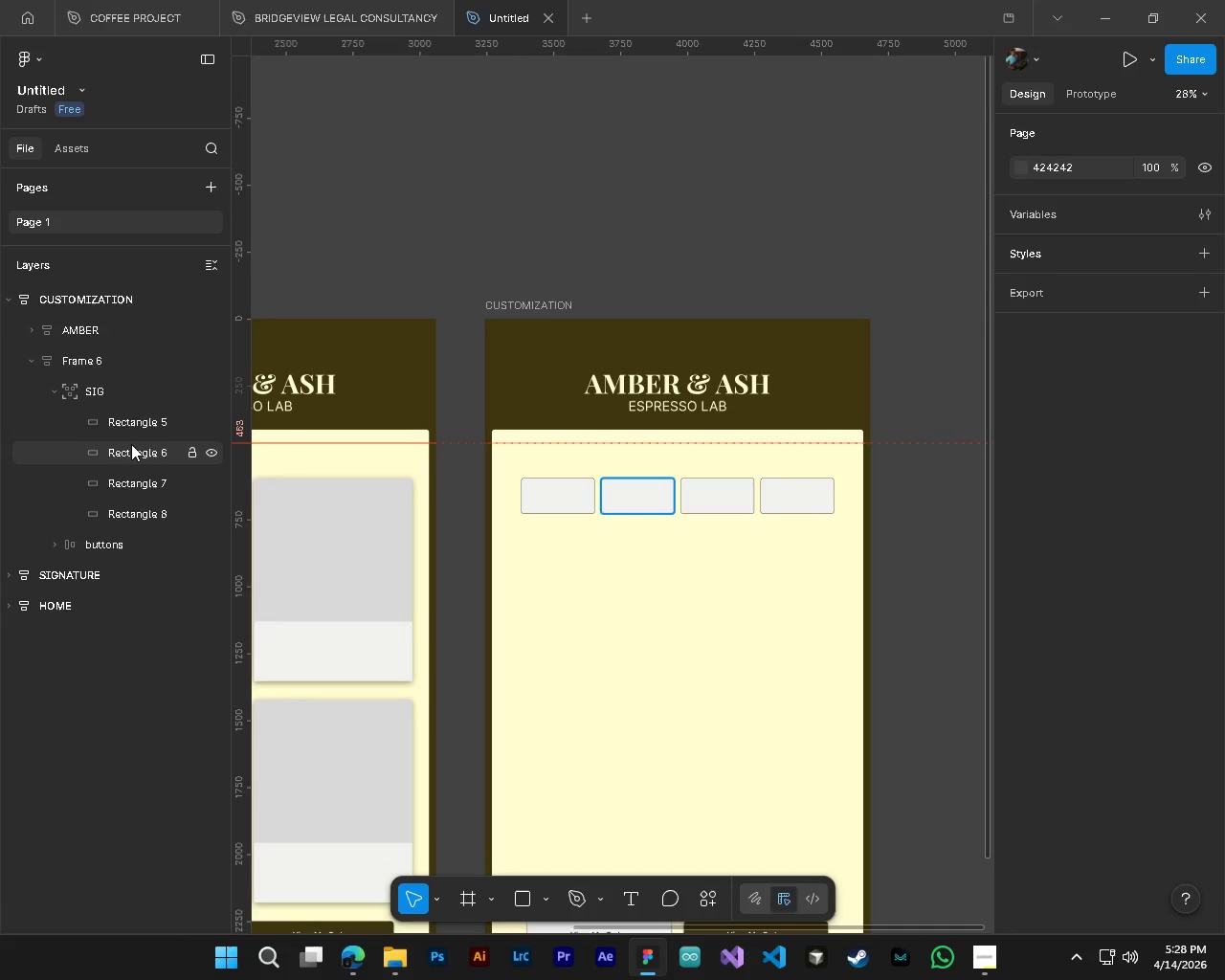 
left_click([131, 444])
 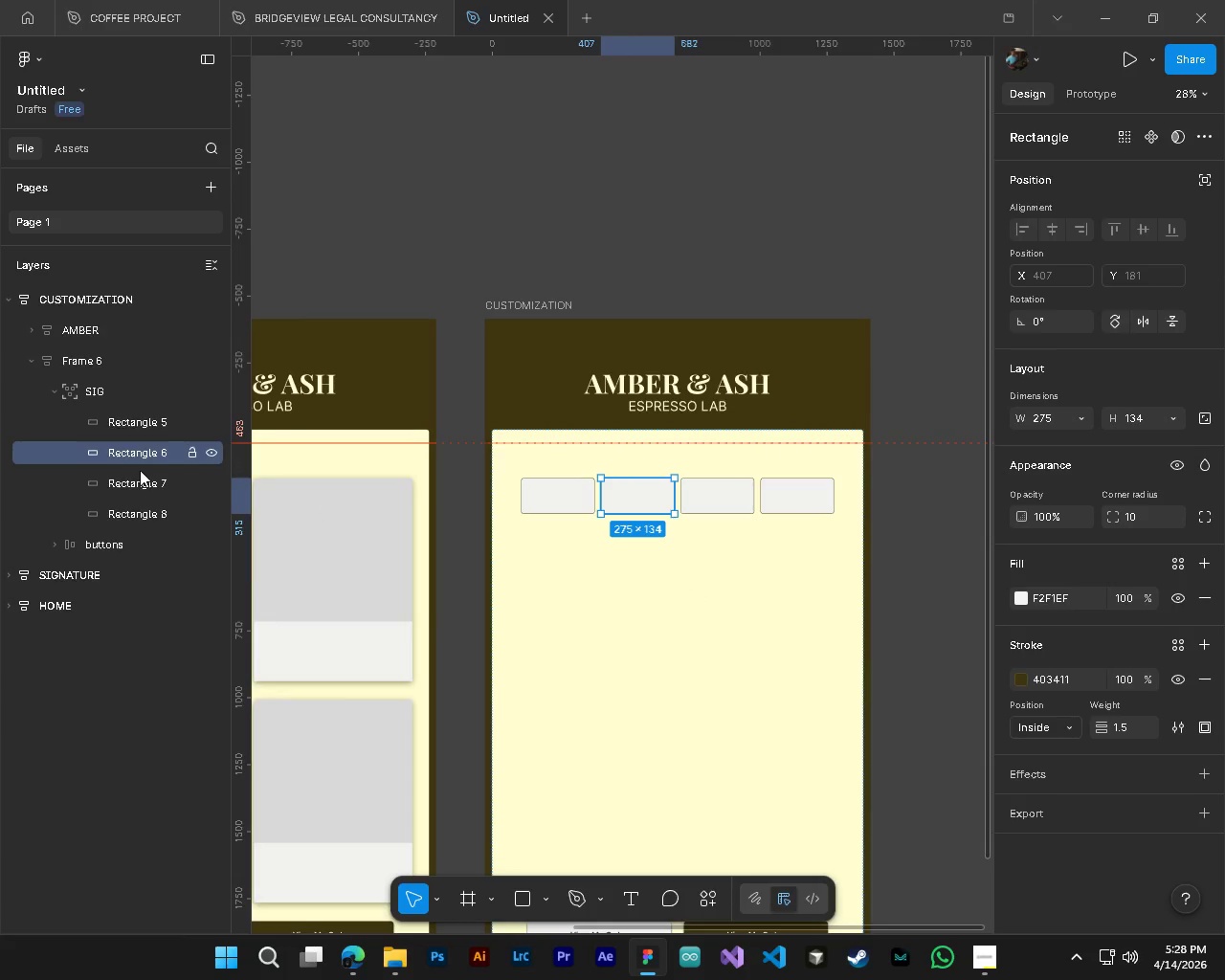 
hold_key(key=ControlLeft, duration=1.38)
left_click([140, 472])
 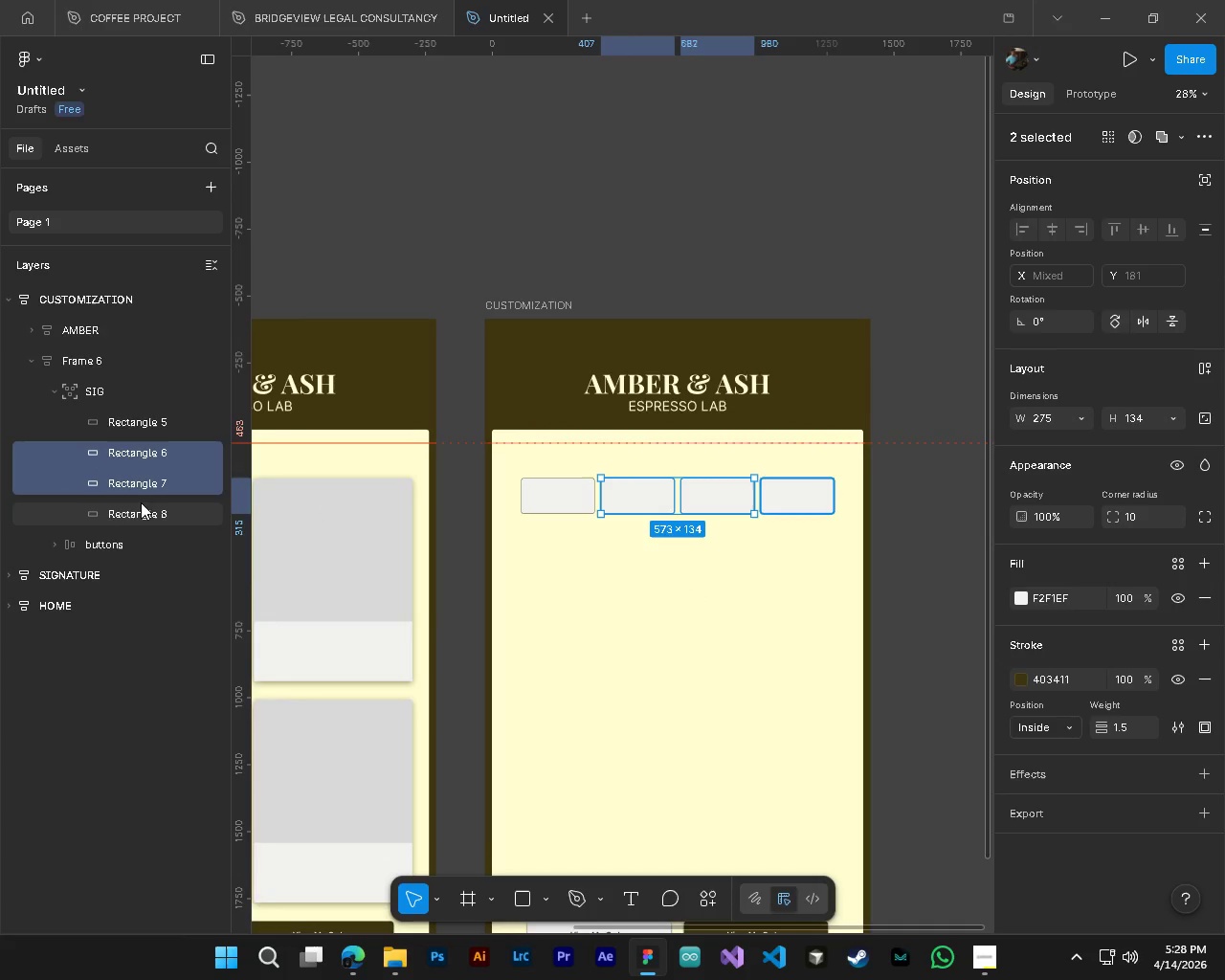 
left_click([141, 506])
 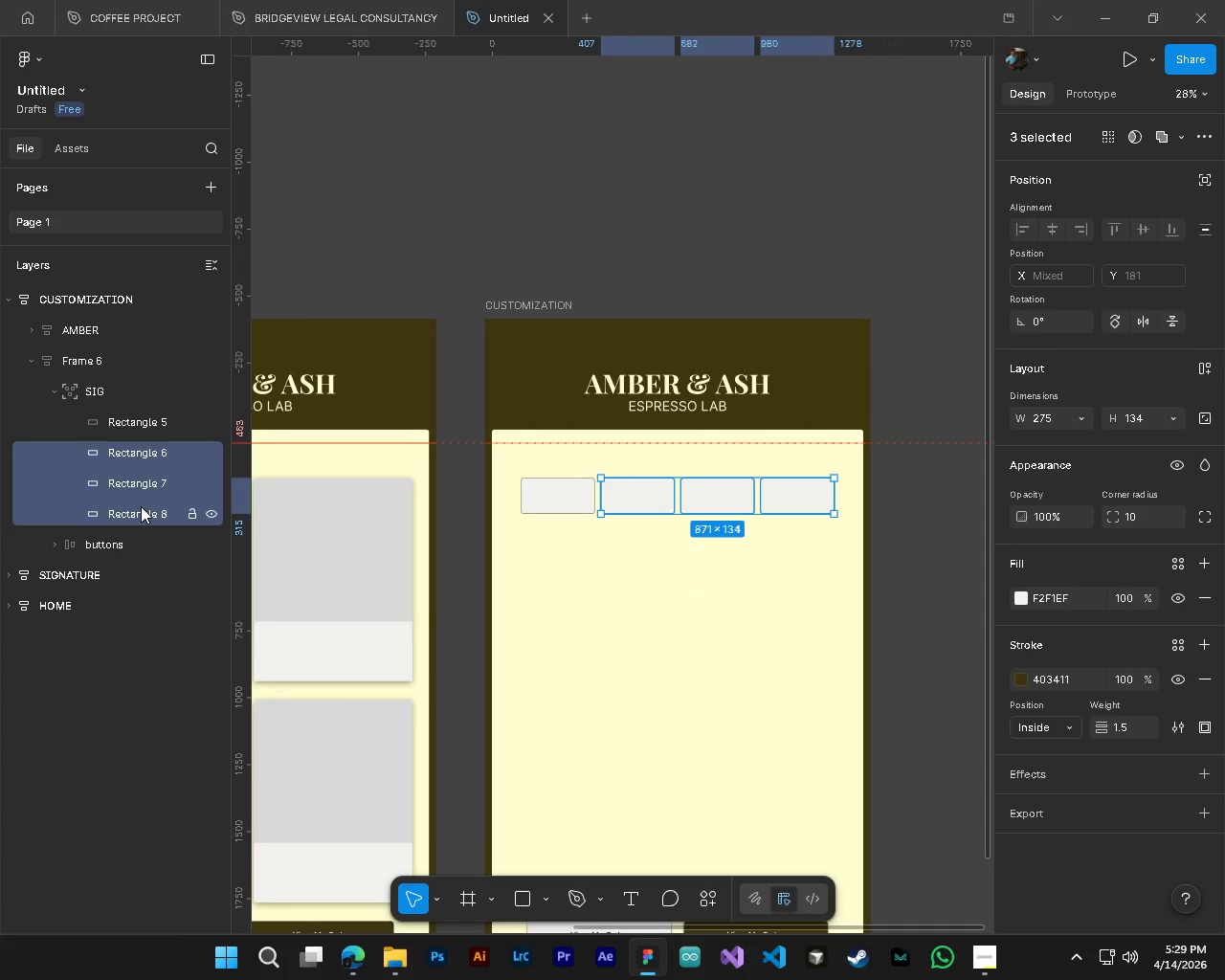 
hold_key(key=ControlLeft, duration=1.94)
 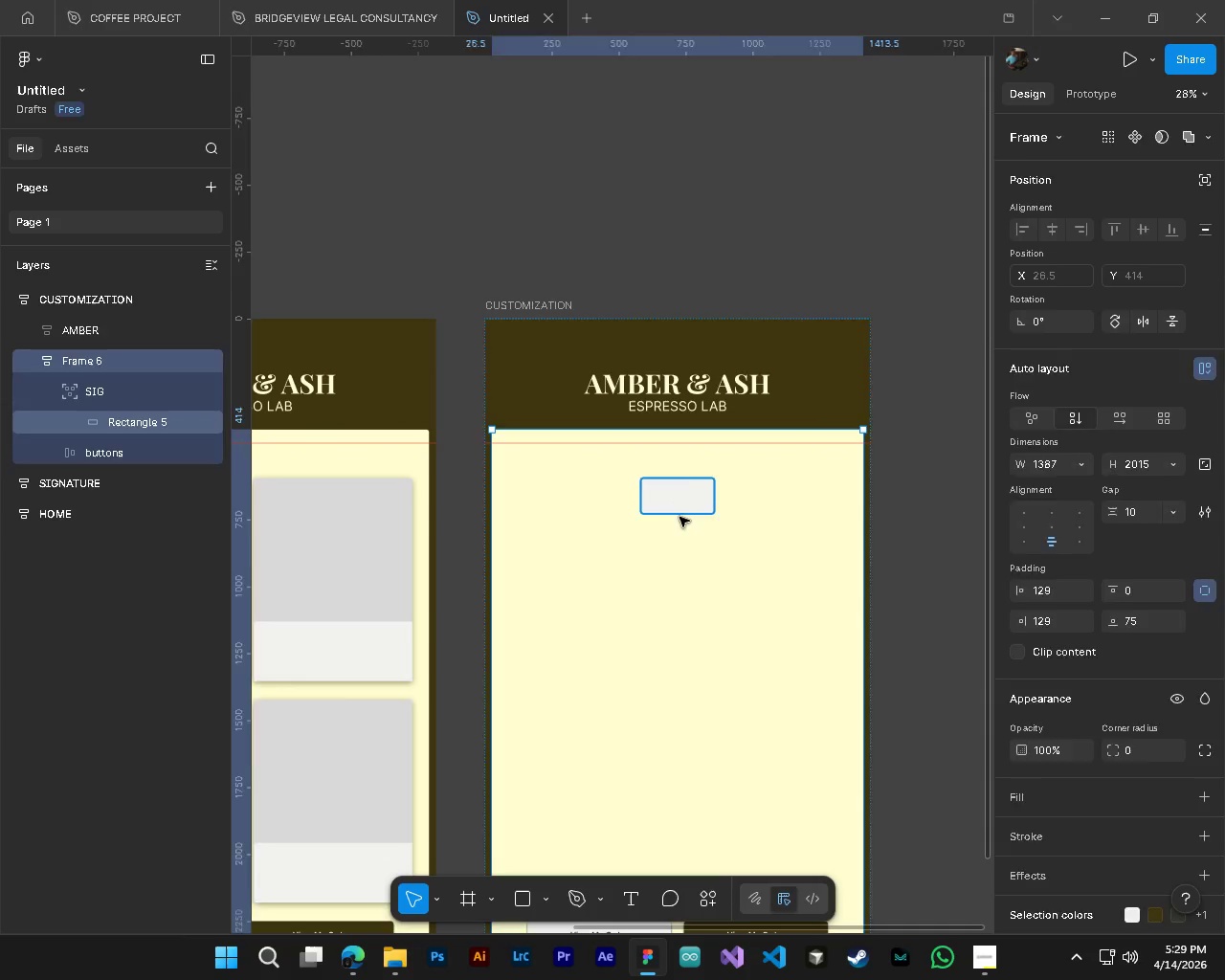 
key(Delete)
 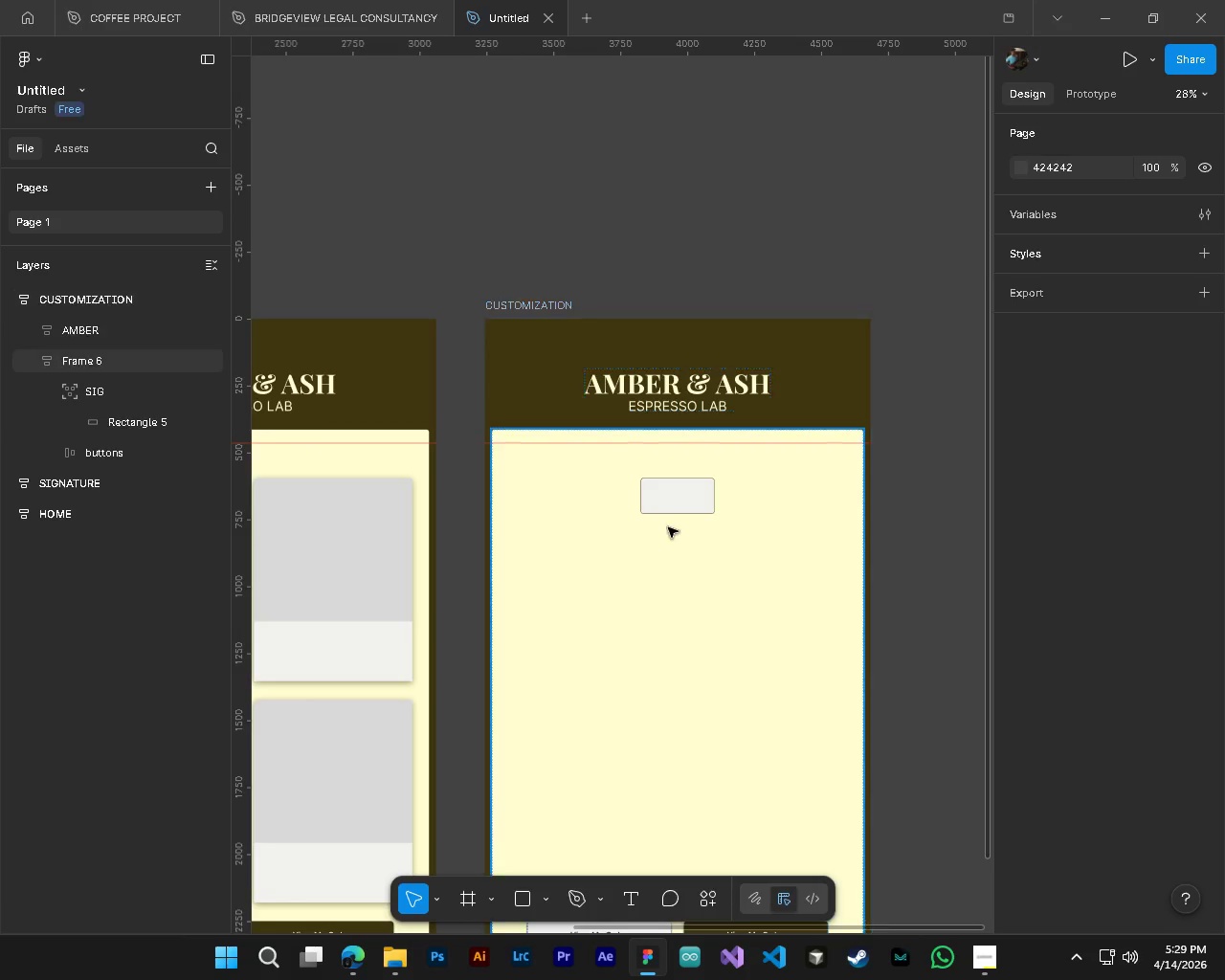 
left_click([668, 499])
 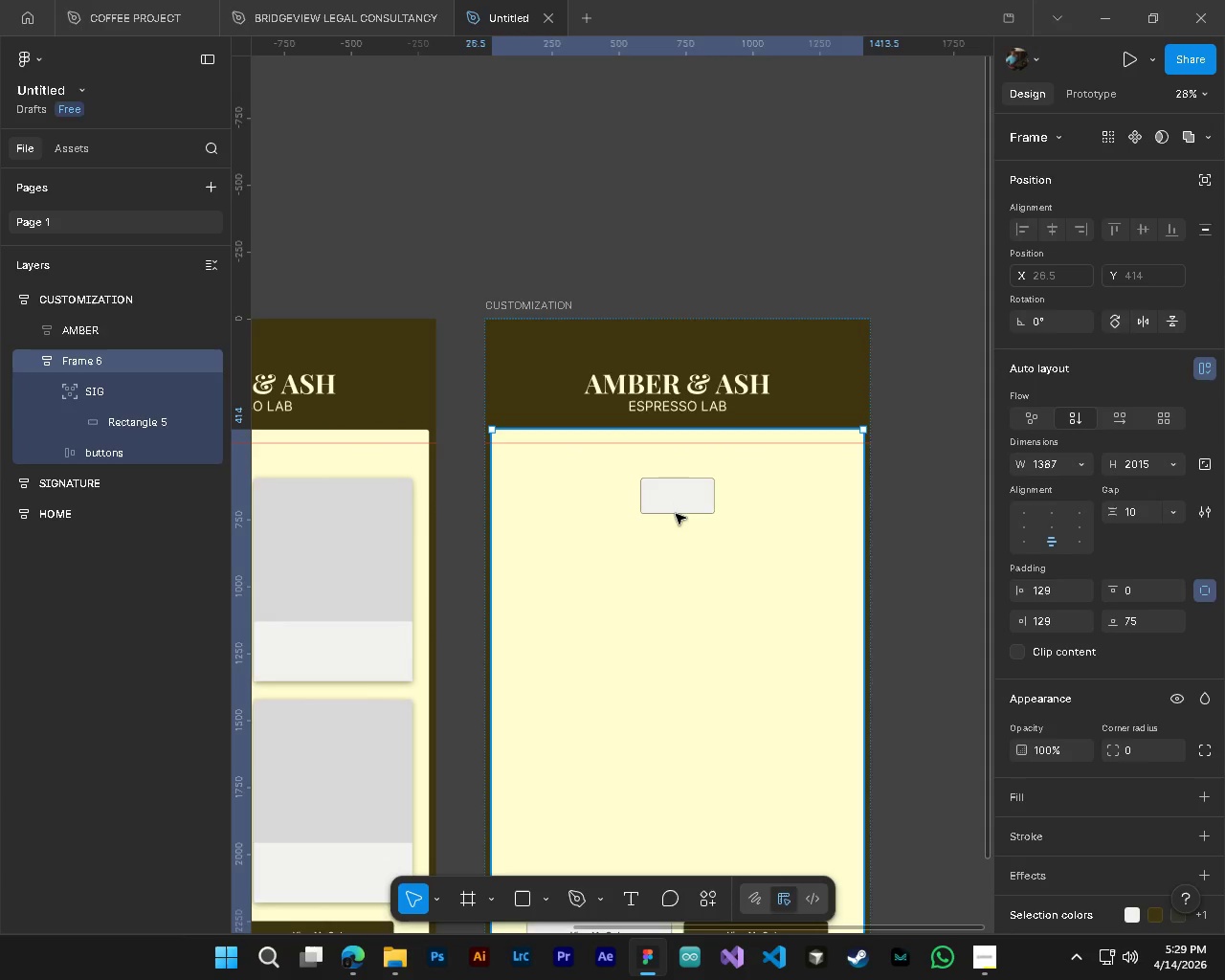 
hold_key(key=ControlLeft, duration=0.58)
left_click([676, 514])
 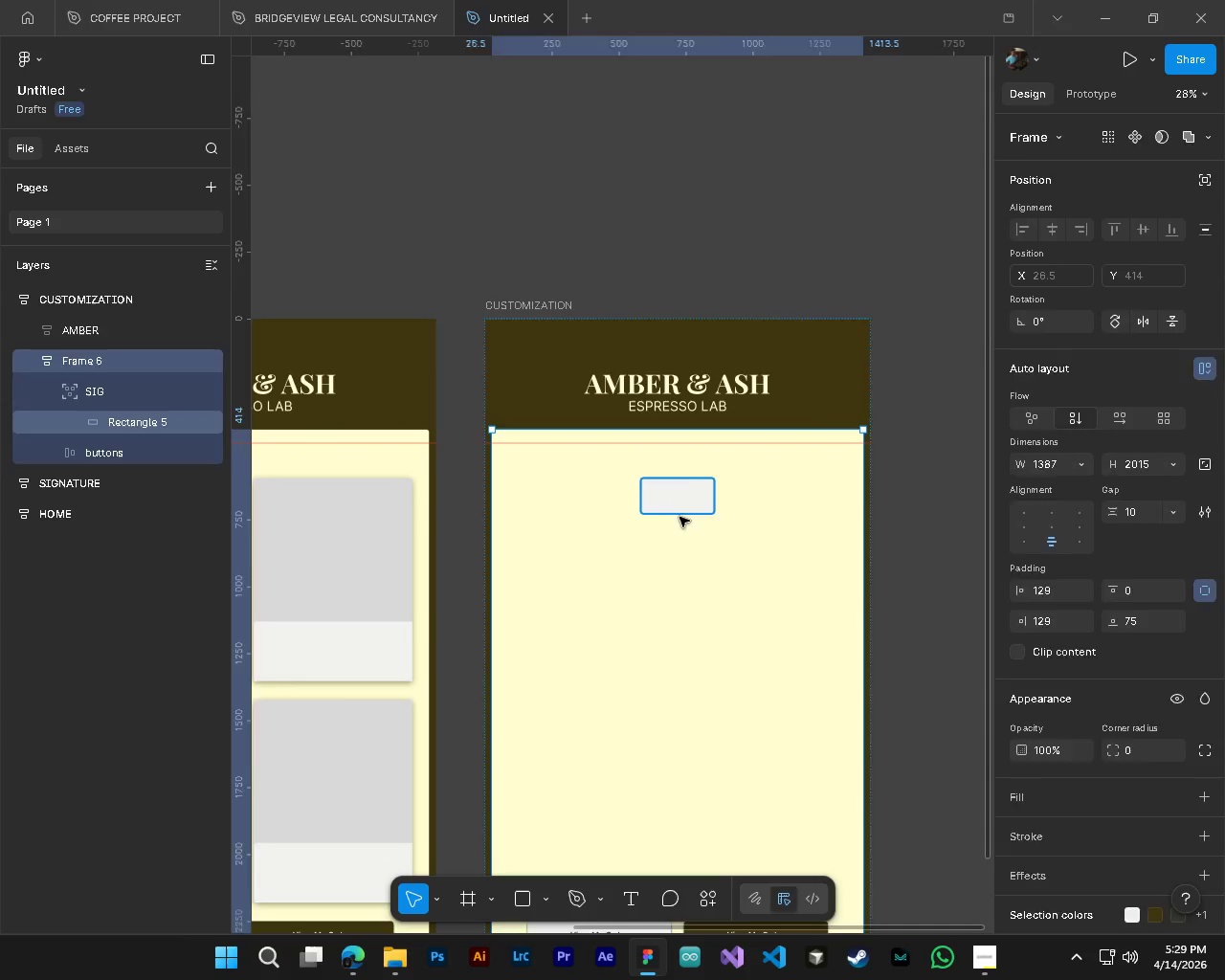 
hold_key(key=ControlLeft, duration=24.02)
left_click_drag(start_coordinate=[680, 518], to_coordinate=[682, 523])
 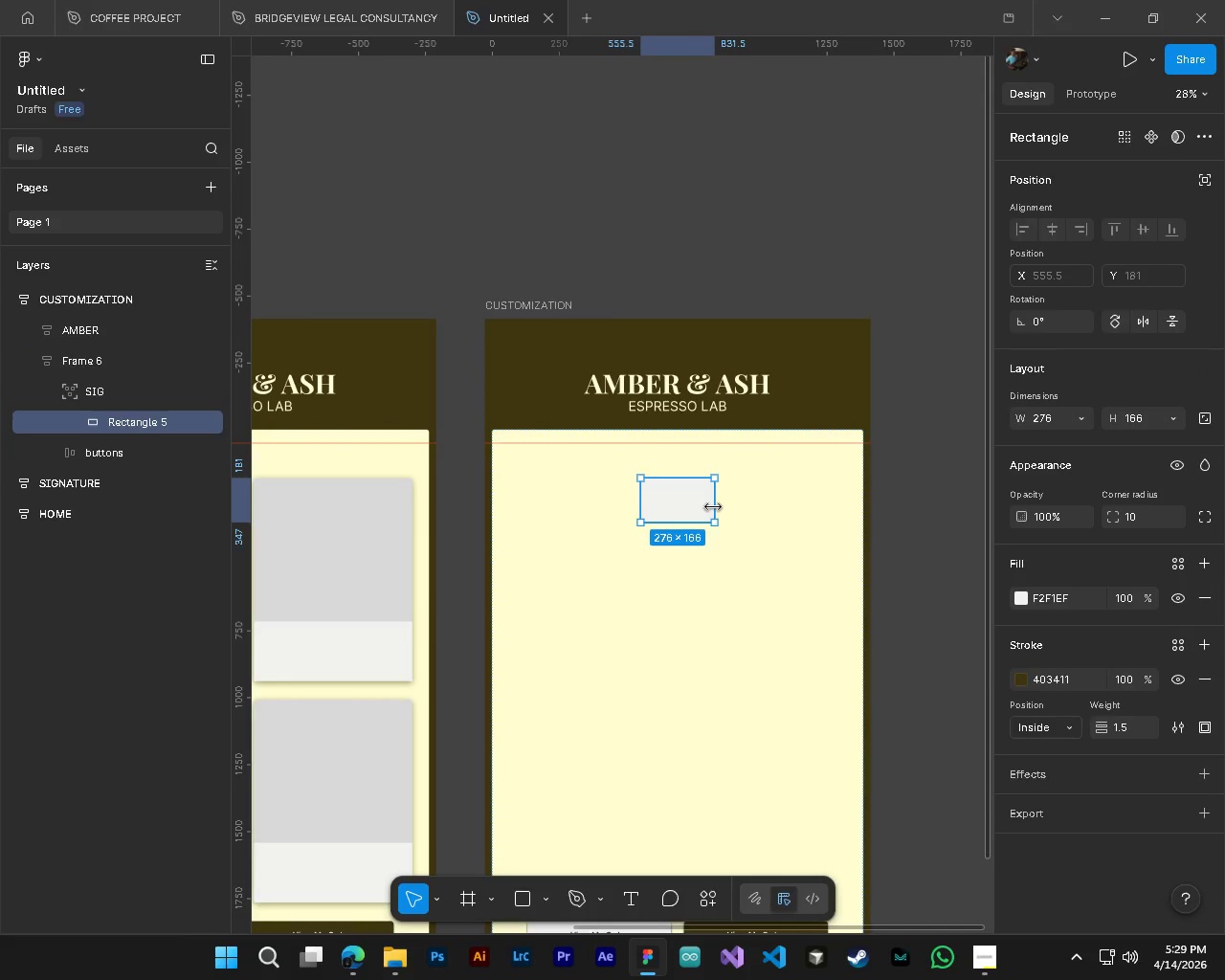 
left_click_drag(start_coordinate=[714, 507], to_coordinate=[720, 505])
 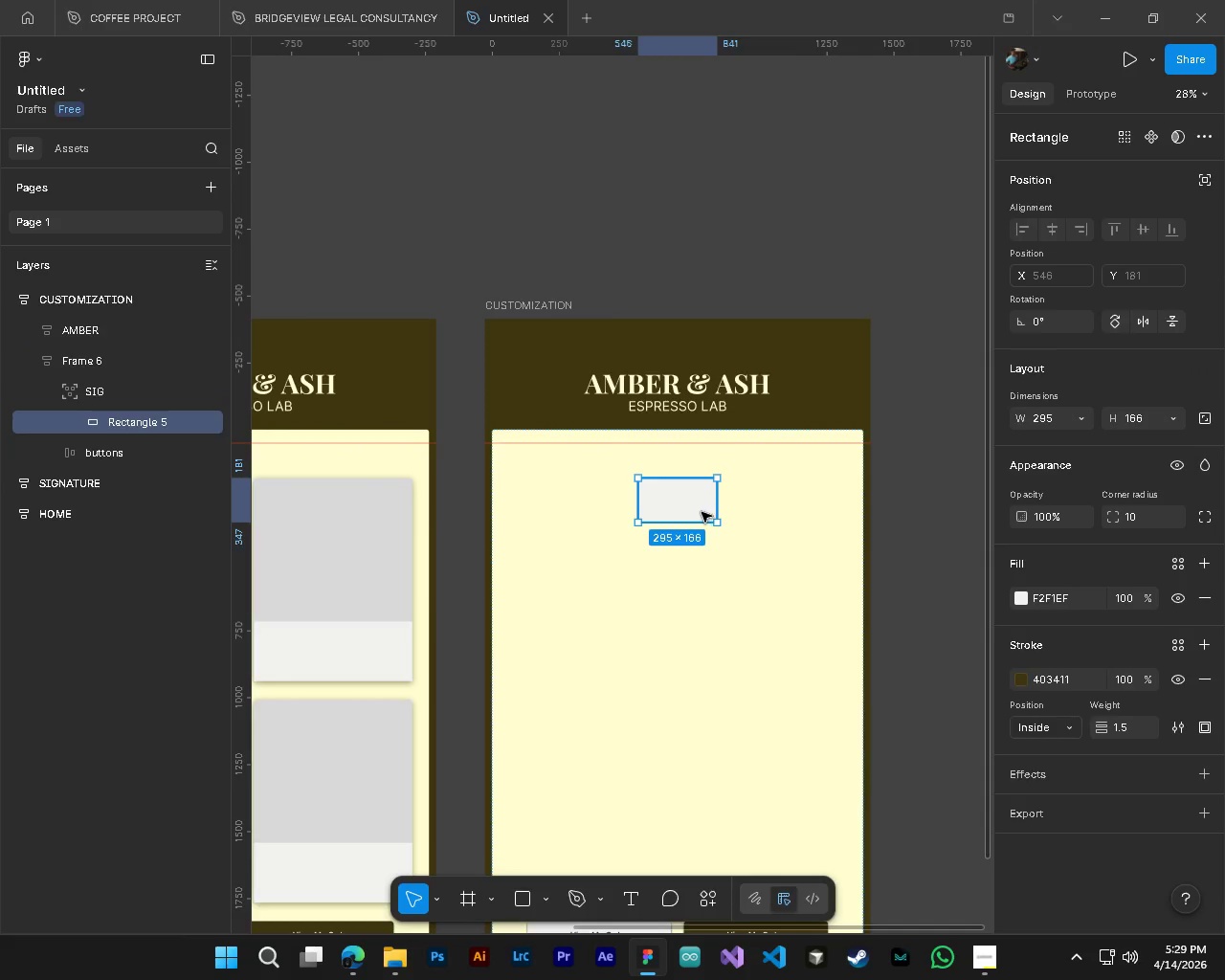 
hold_key(key=AltLeft, duration=0.61)
left_click_drag(start_coordinate=[685, 512], to_coordinate=[758, 516])
 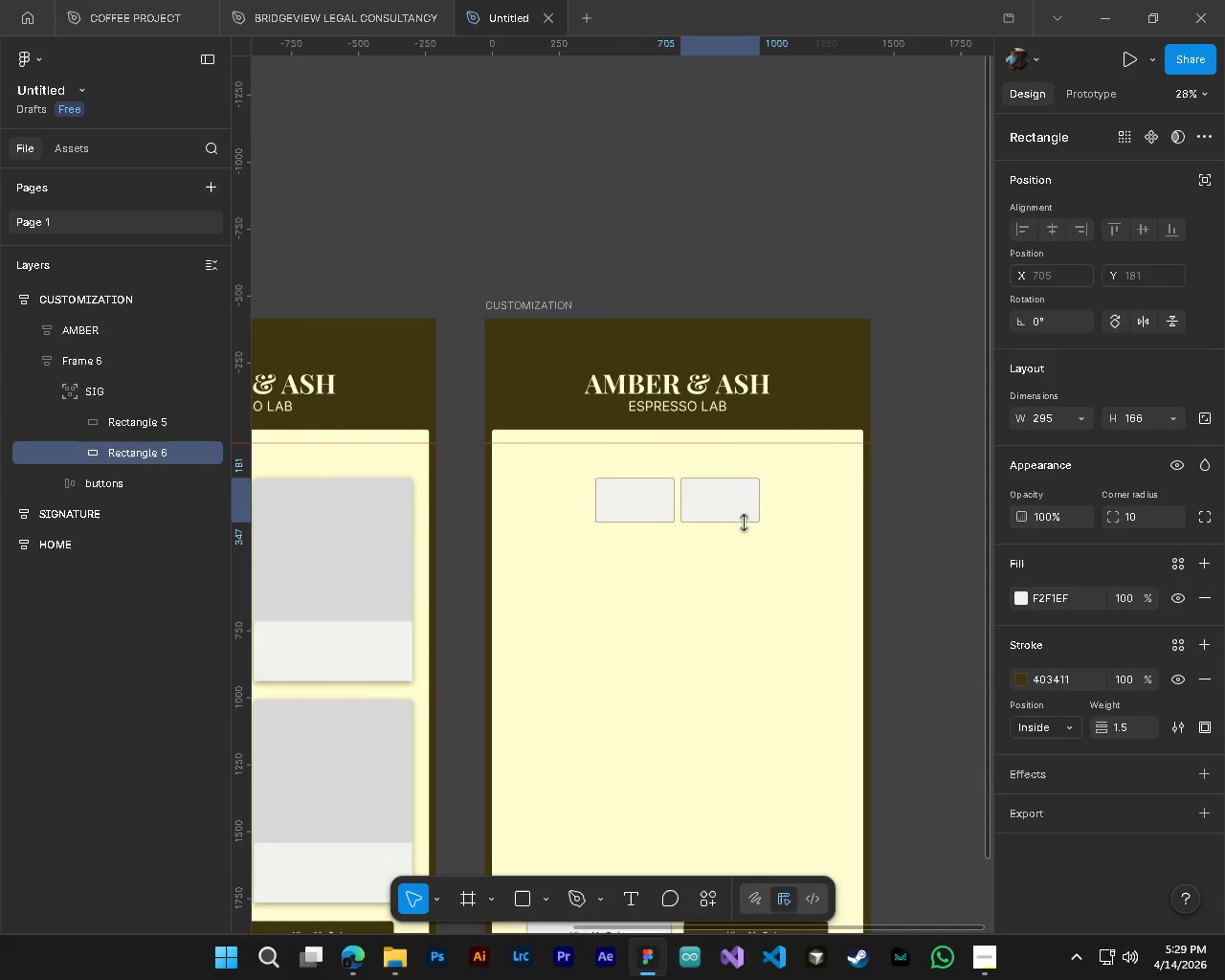 
hold_key(key=AltLeft, duration=0.77)
left_click_drag(start_coordinate=[732, 511], to_coordinate=[765, 517])
 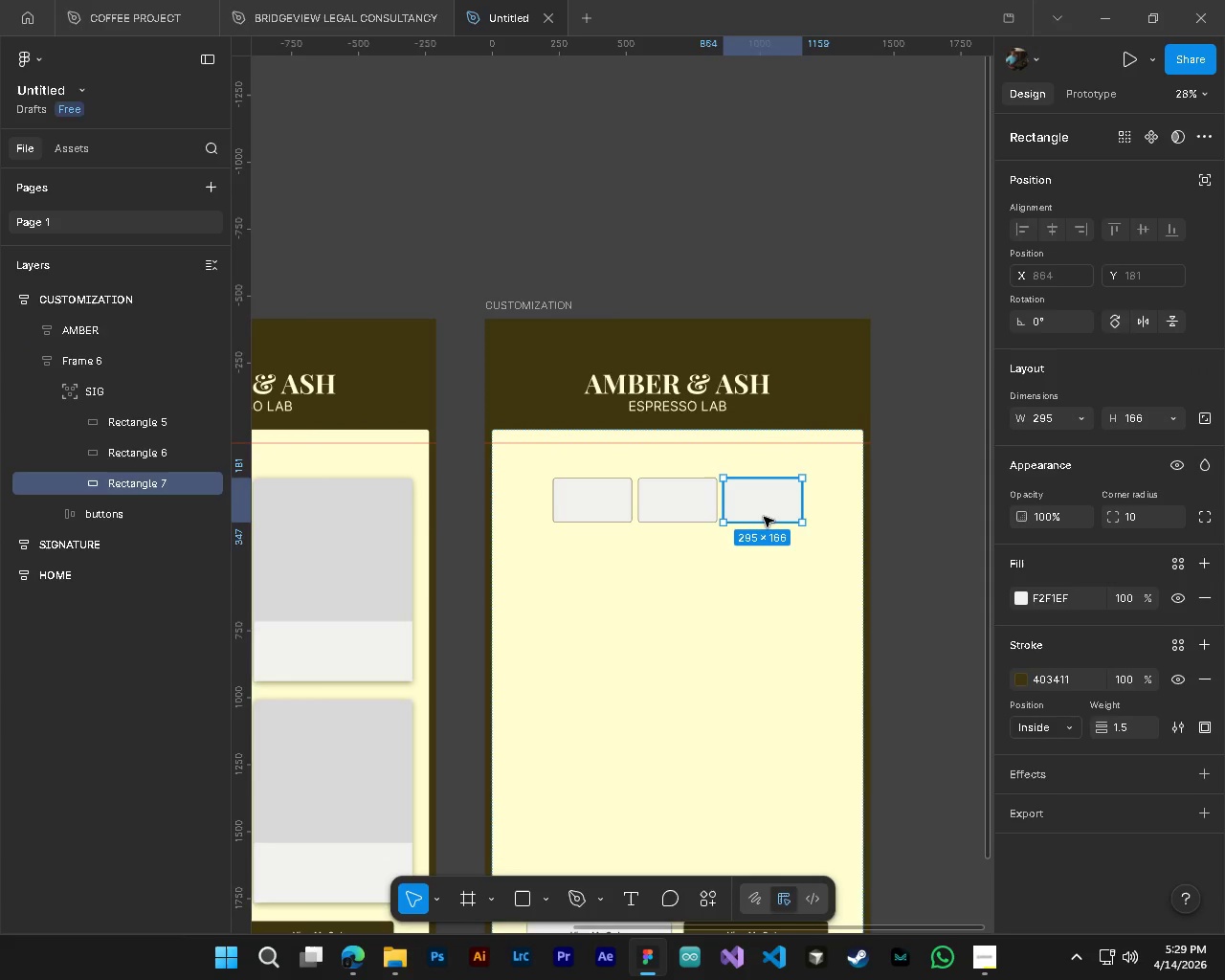 
hold_key(key=AltLeft, duration=1.19)
left_click_drag(start_coordinate=[763, 507], to_coordinate=[799, 508])
 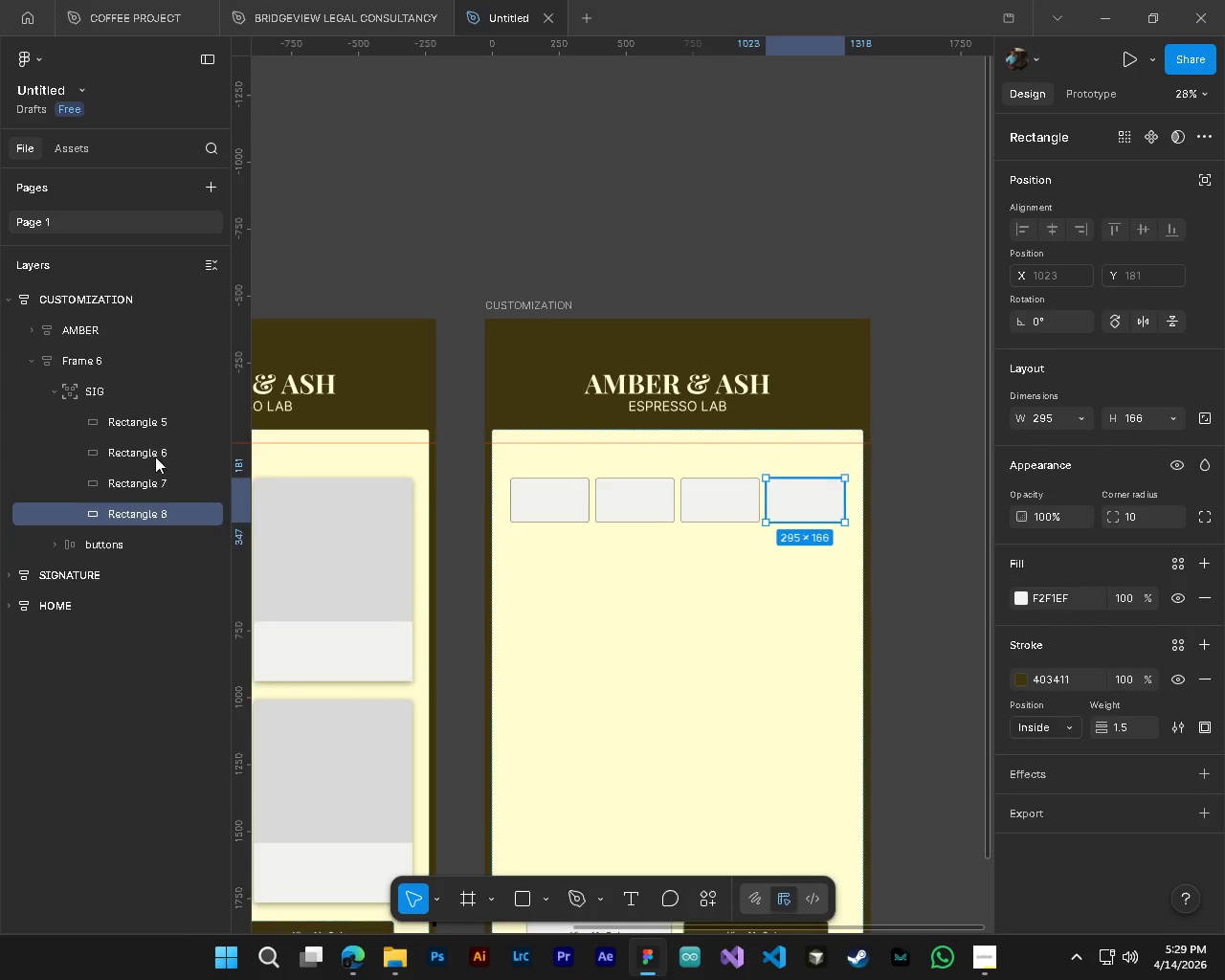 
left_click([112, 398])
 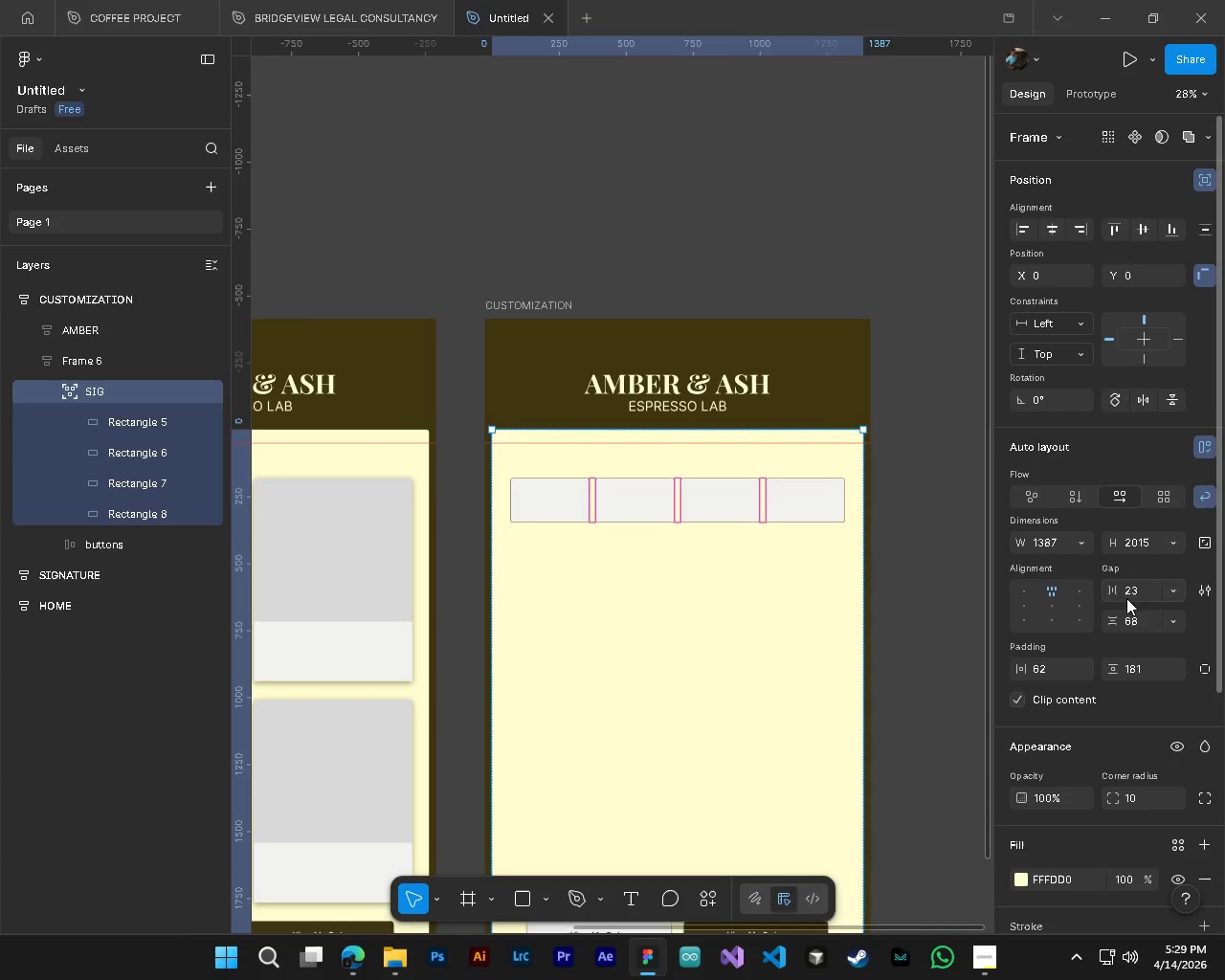 
left_click_drag(start_coordinate=[1120, 595], to_coordinate=[625, 484])
 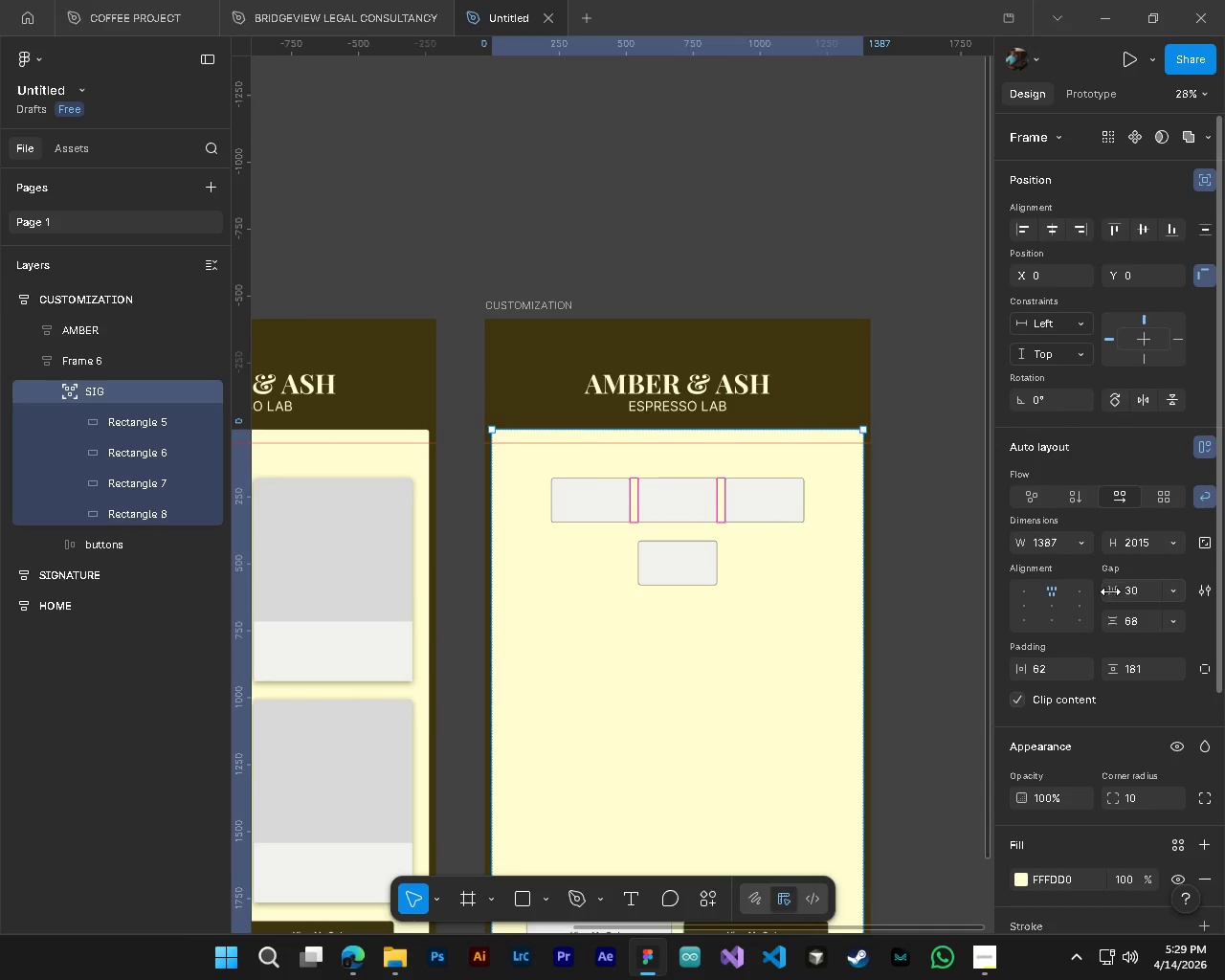 
left_click_drag(start_coordinate=[1110, 592], to_coordinate=[608, 485])
 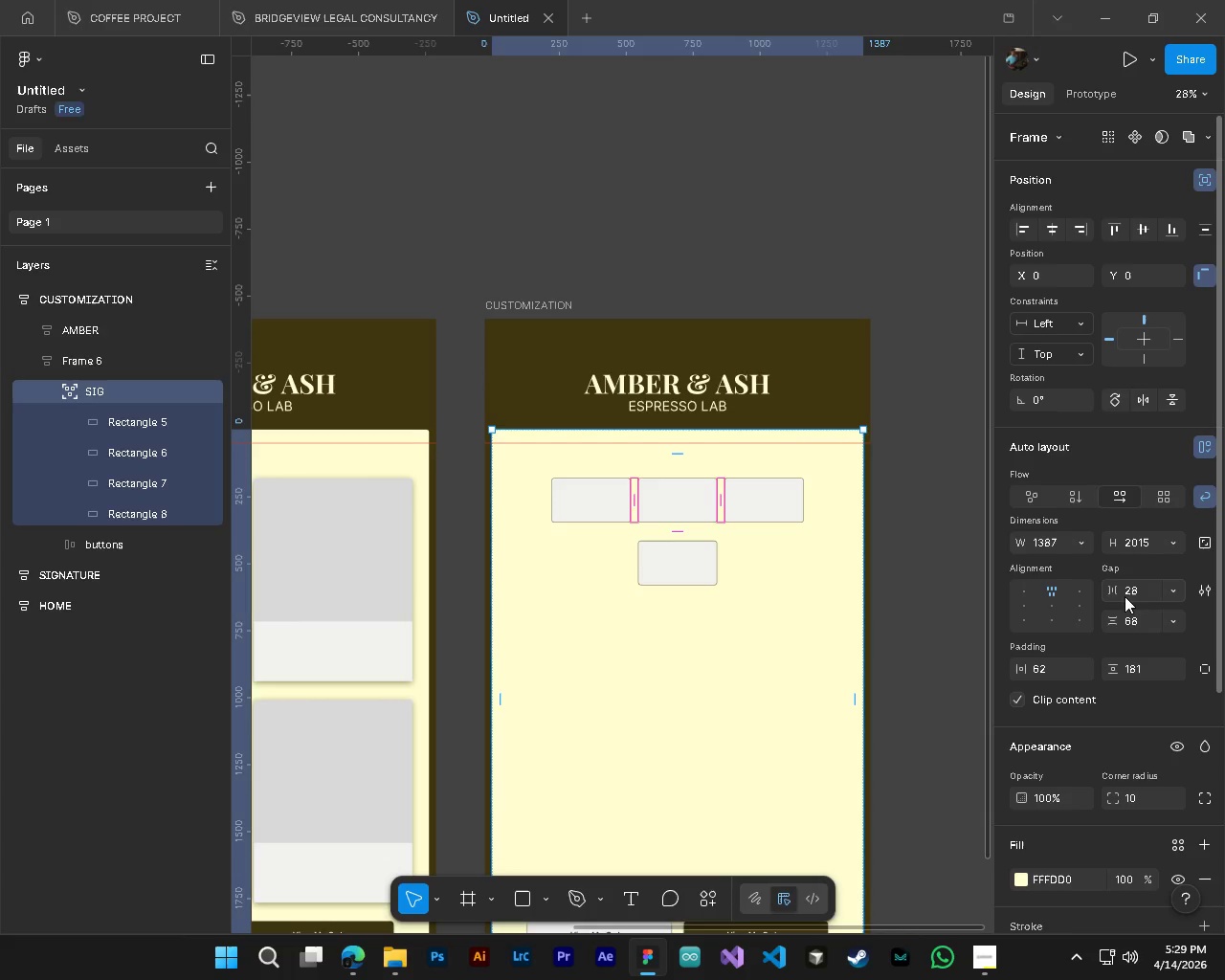 
left_click([1147, 596])
 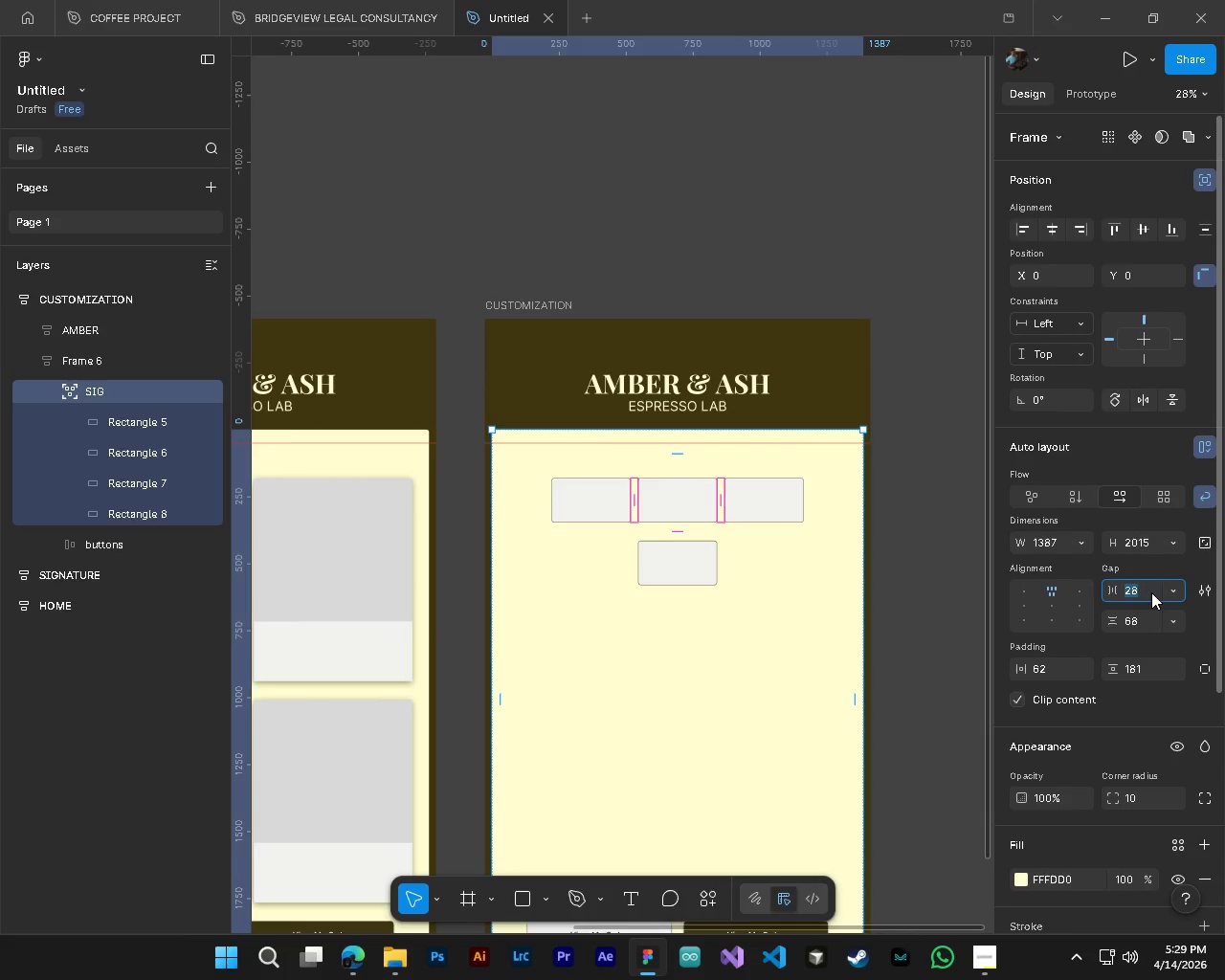 
key(Numpad2)
 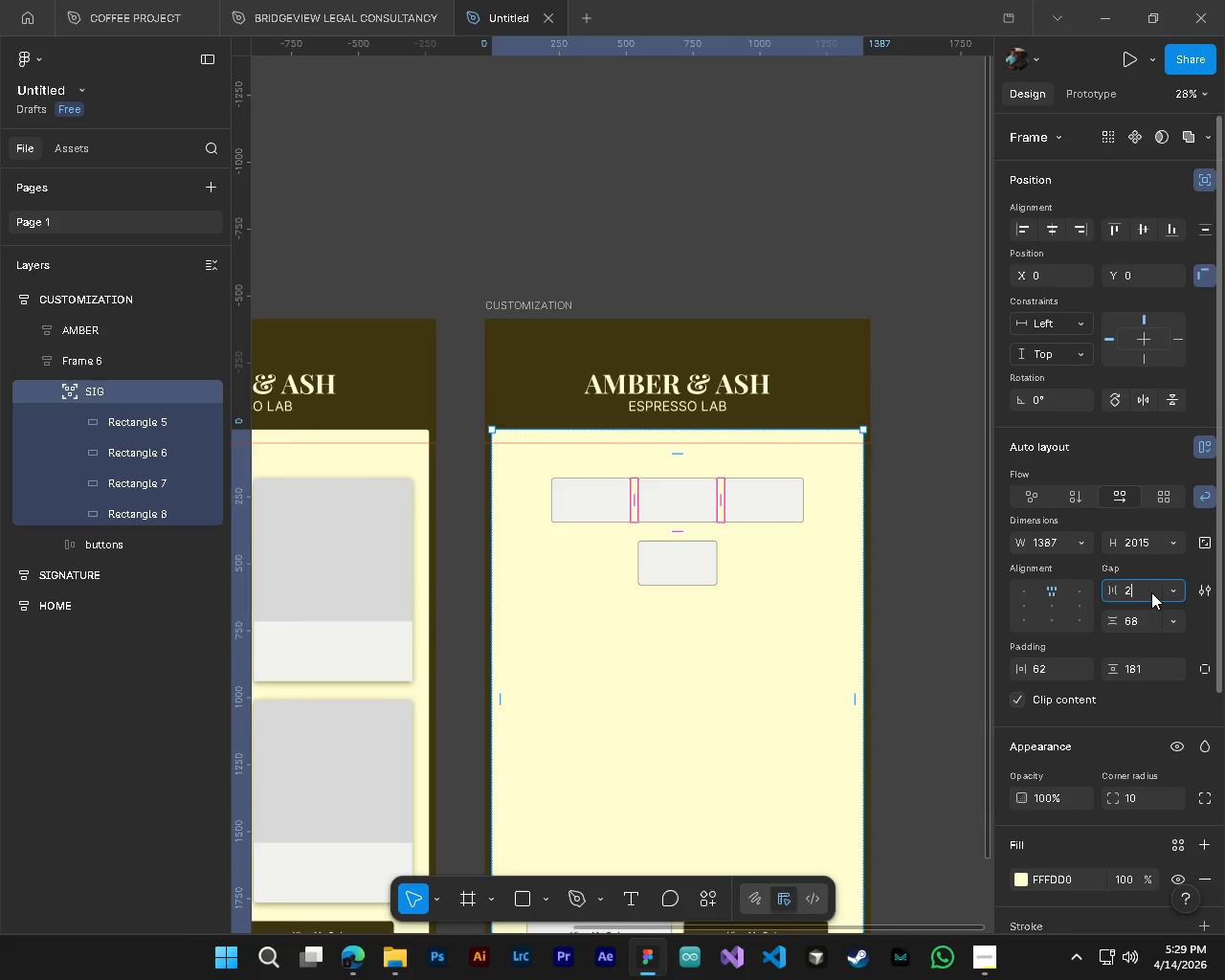 
key(Numpad7)
 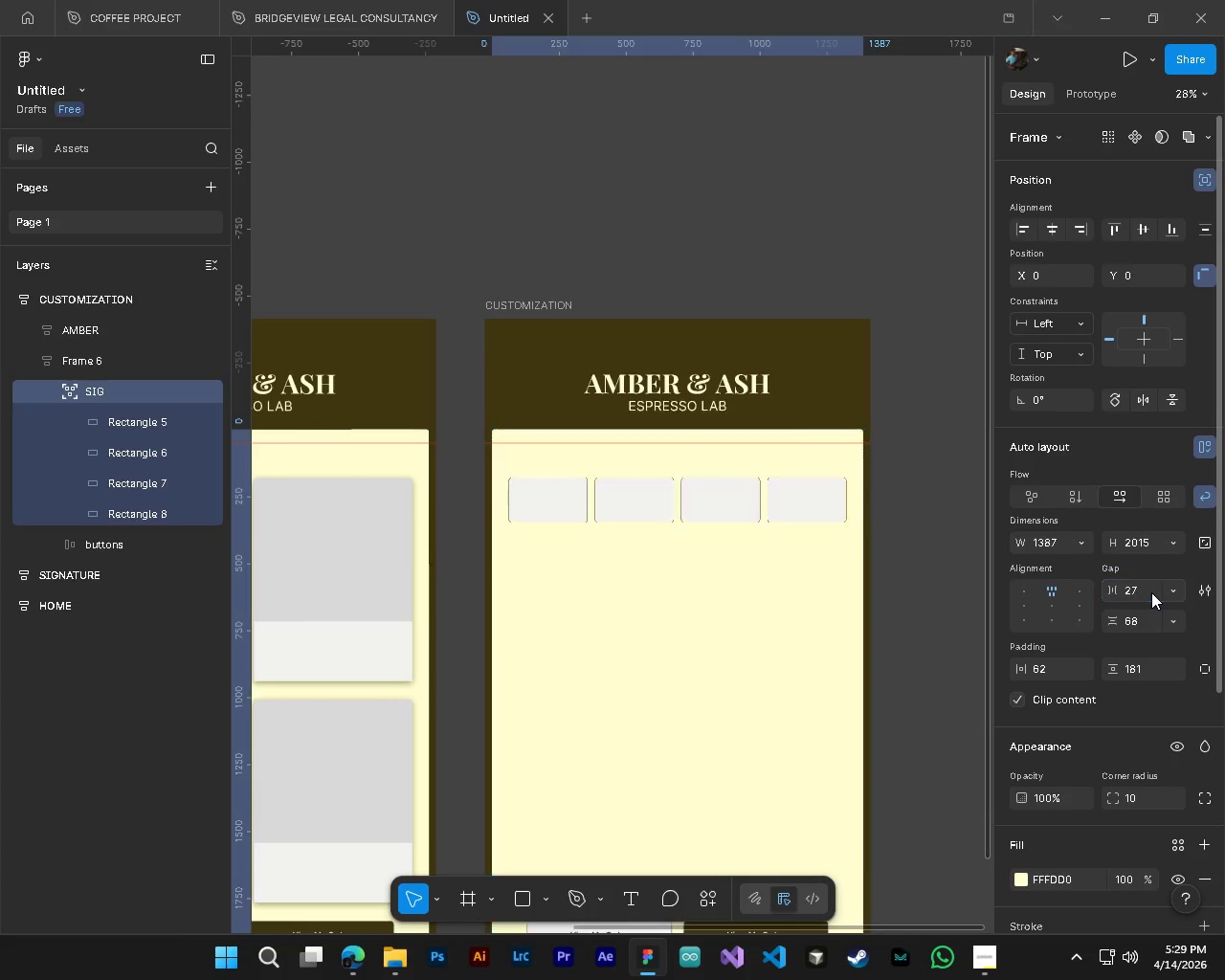 
key(NumpadEnter)
 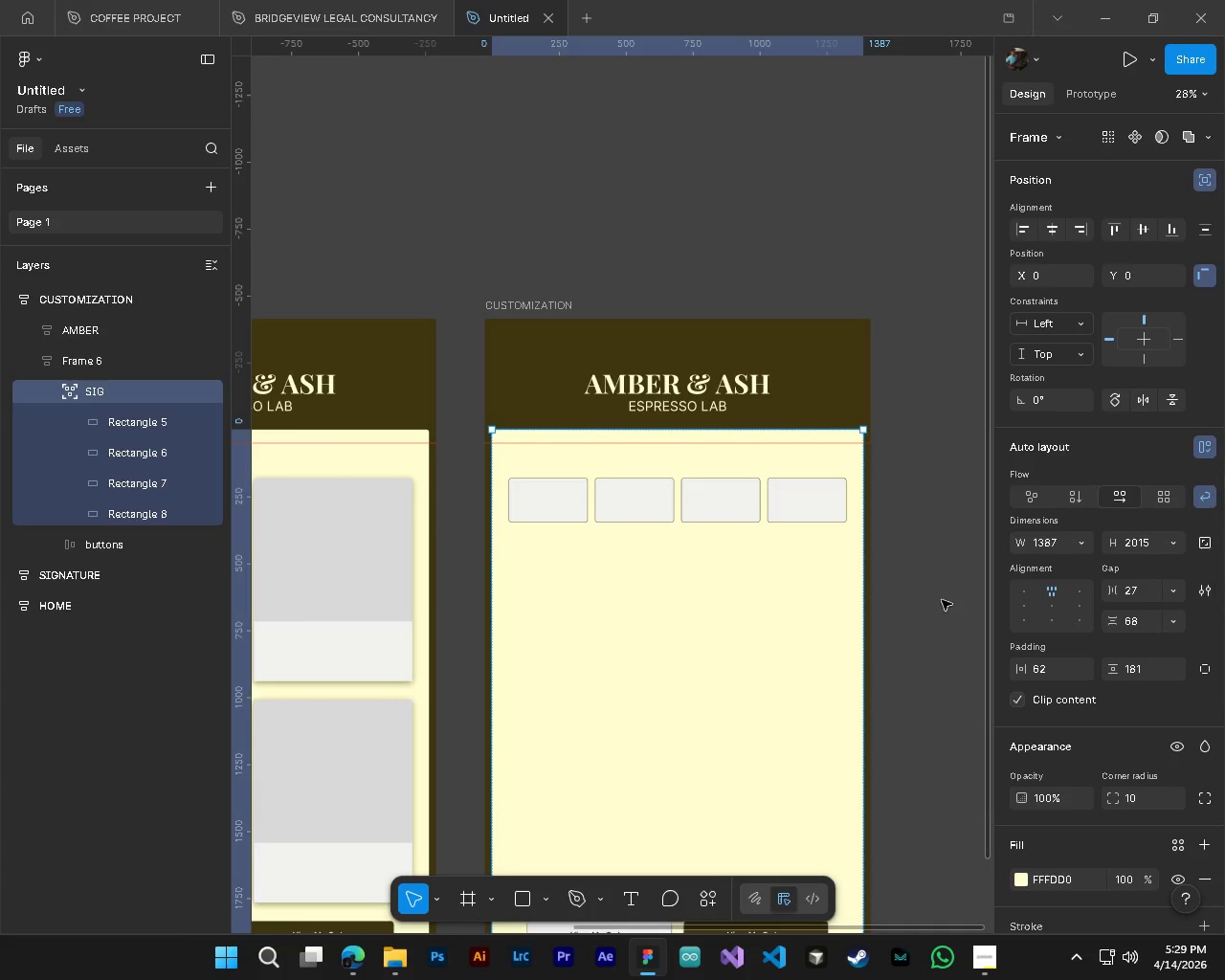 
left_click([915, 594])
 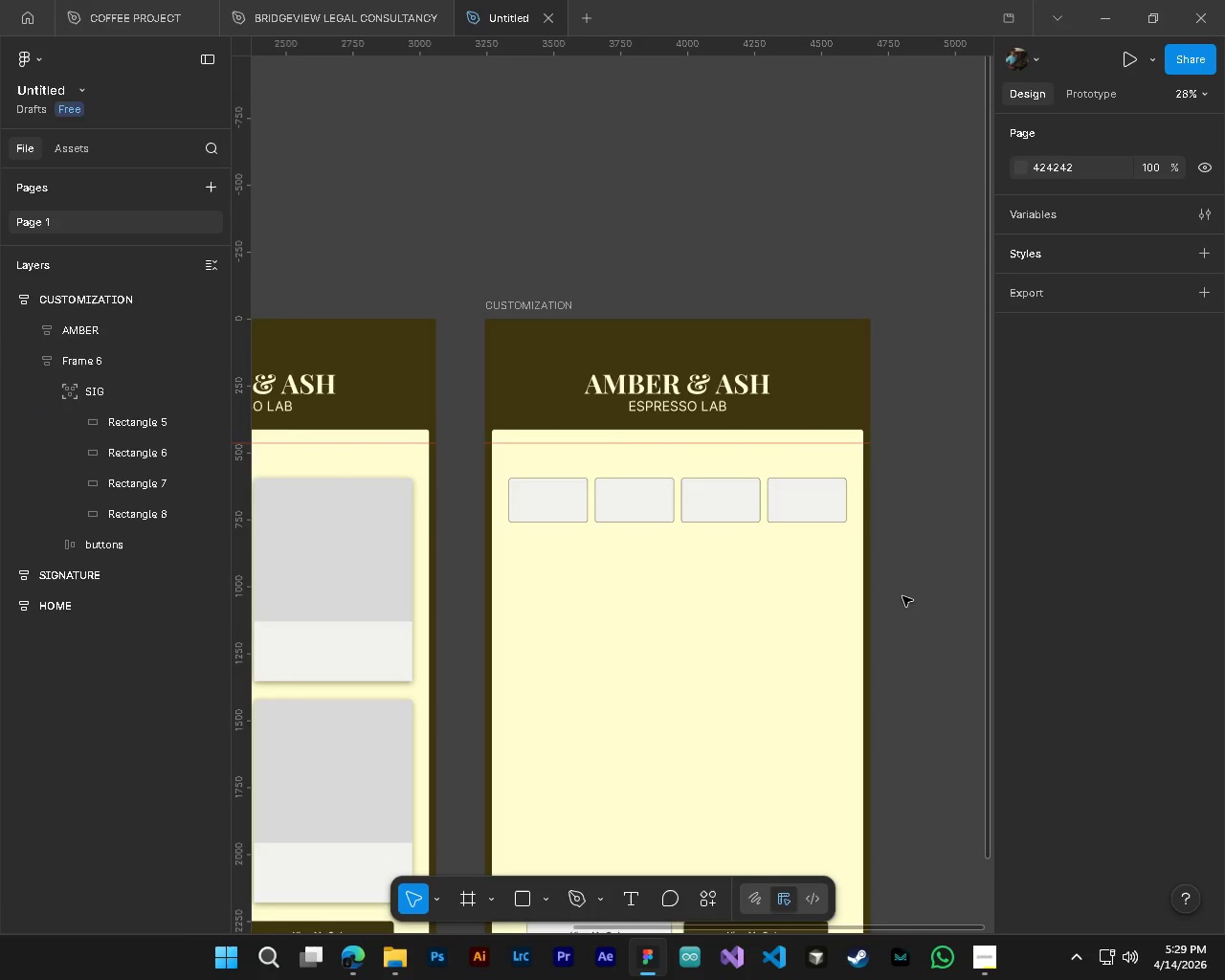 
hold_key(key=AltLeft, duration=0.91)
hold_key(key=ControlLeft, duration=0.94)
scroll: coordinate [615, 597], scroll_direction: up, amount: 2.0
 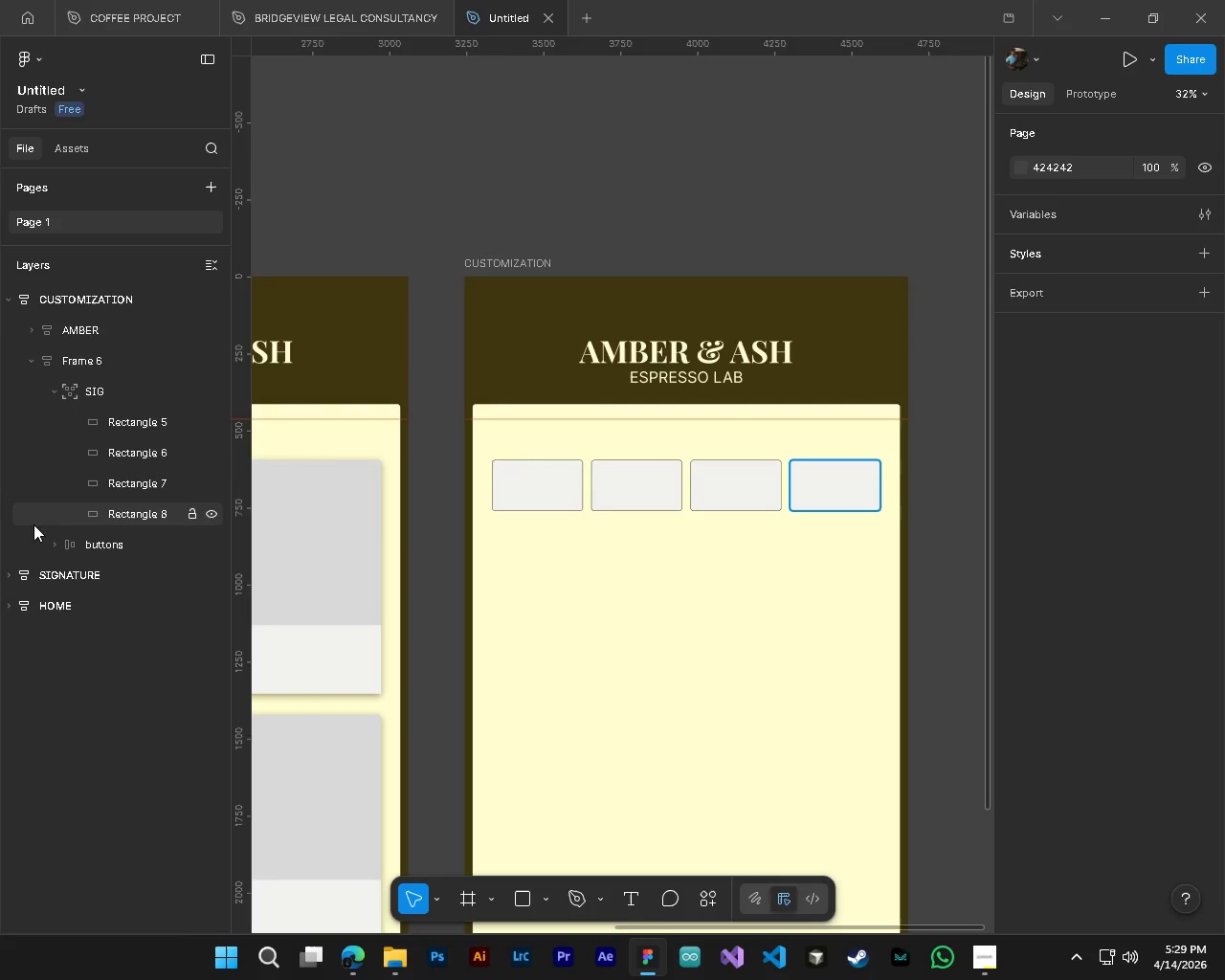 
left_click([60, 518])
 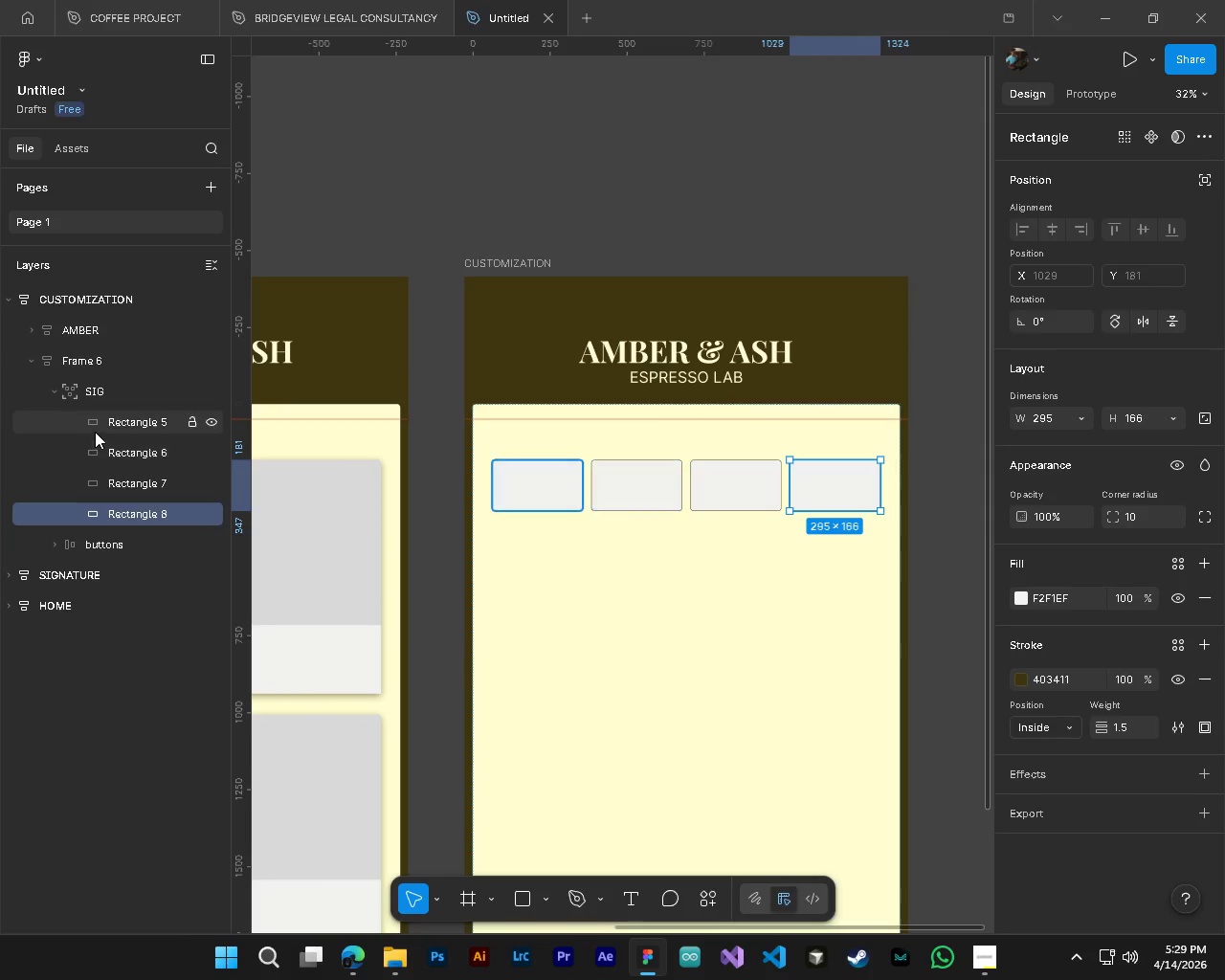 
key(T)
 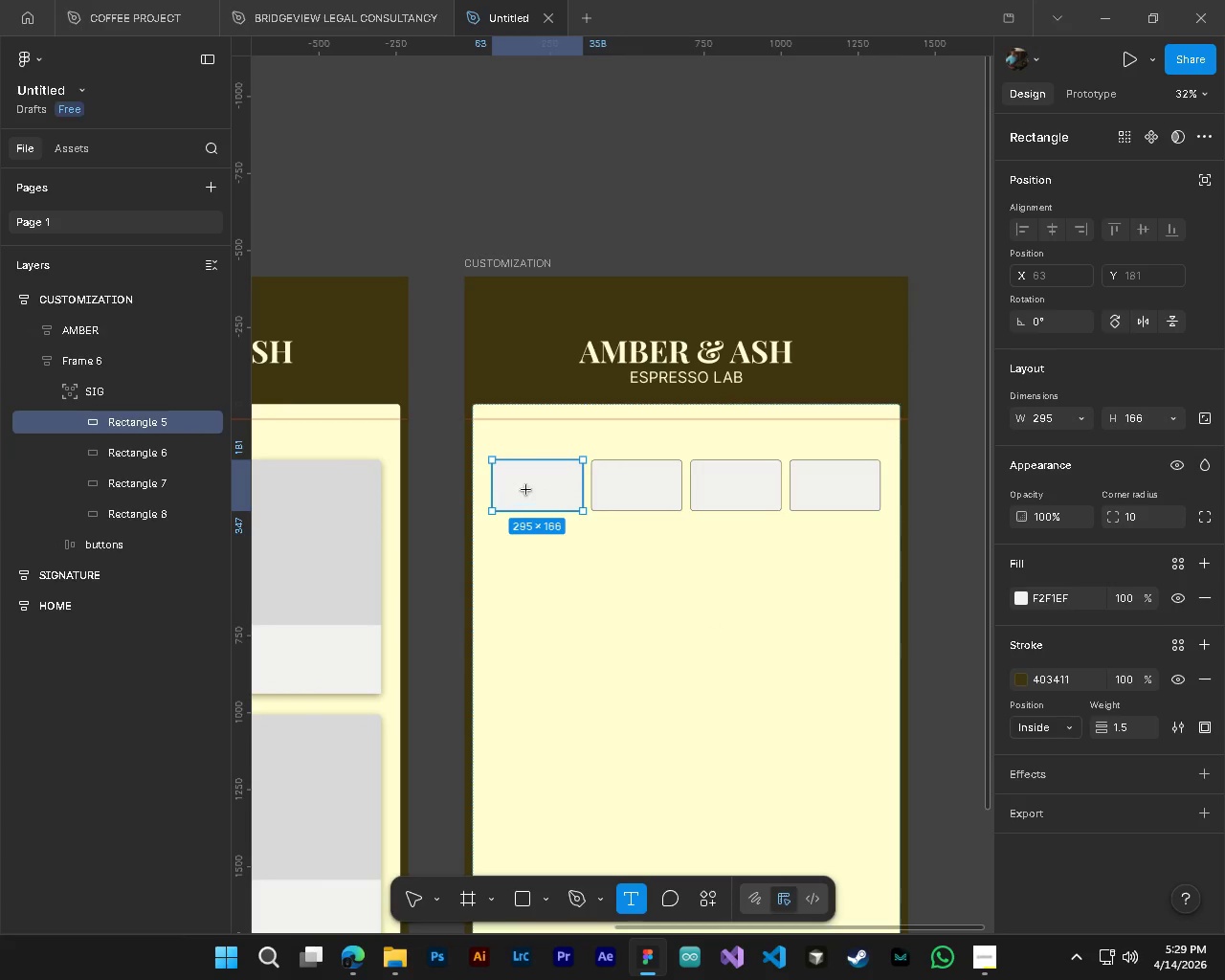 
left_click([526, 490])
 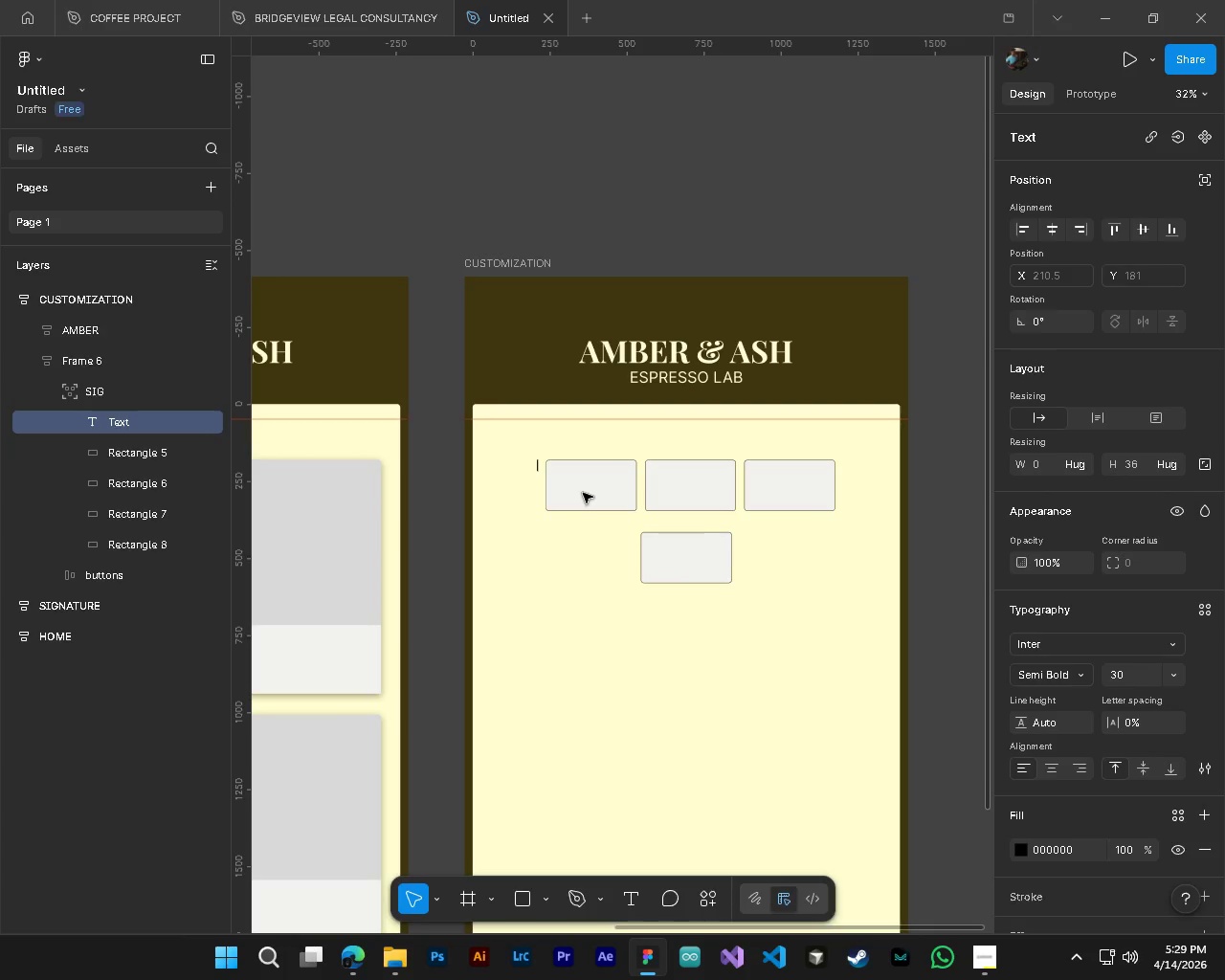 
key(Control+Z)
 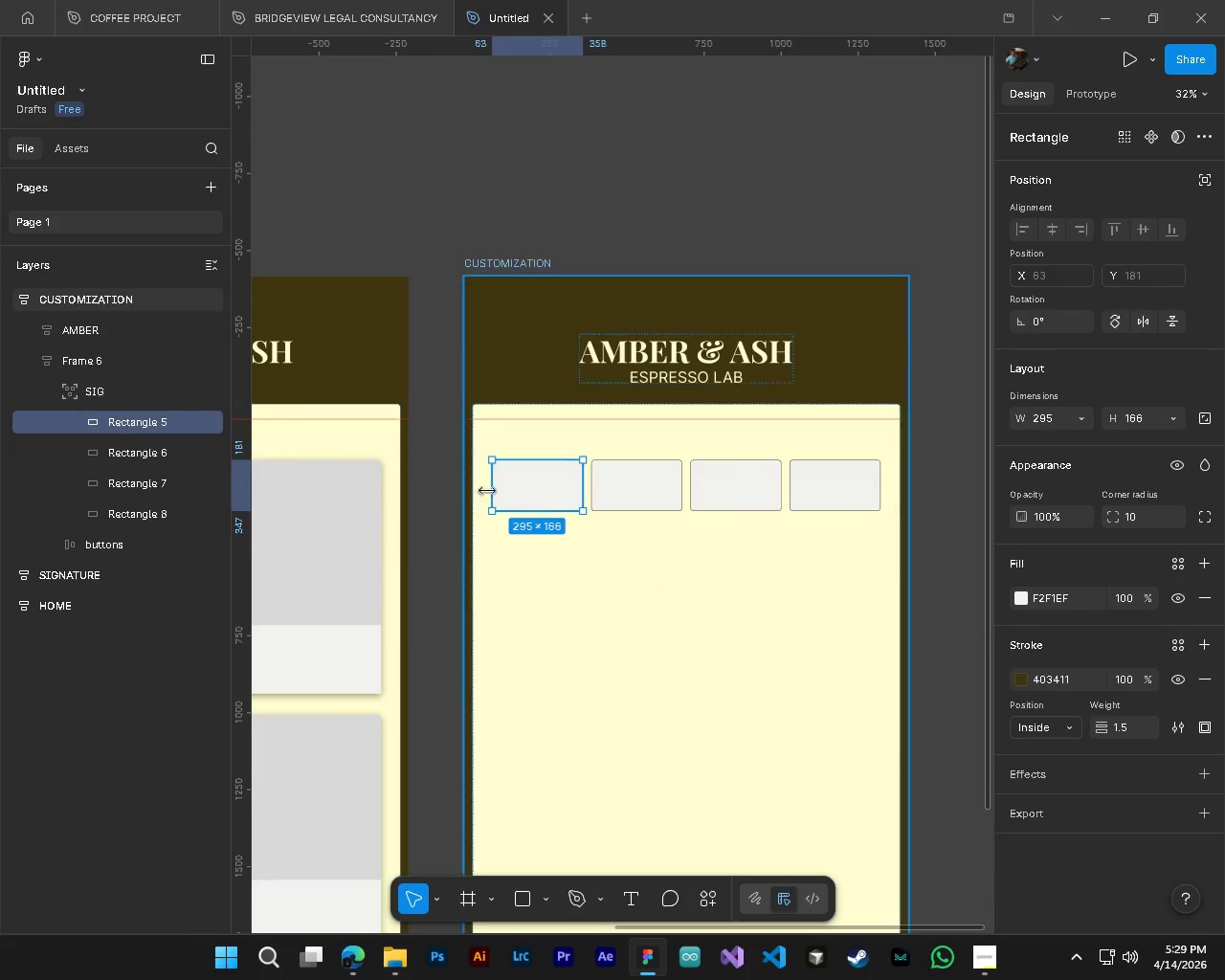 
key(T)
 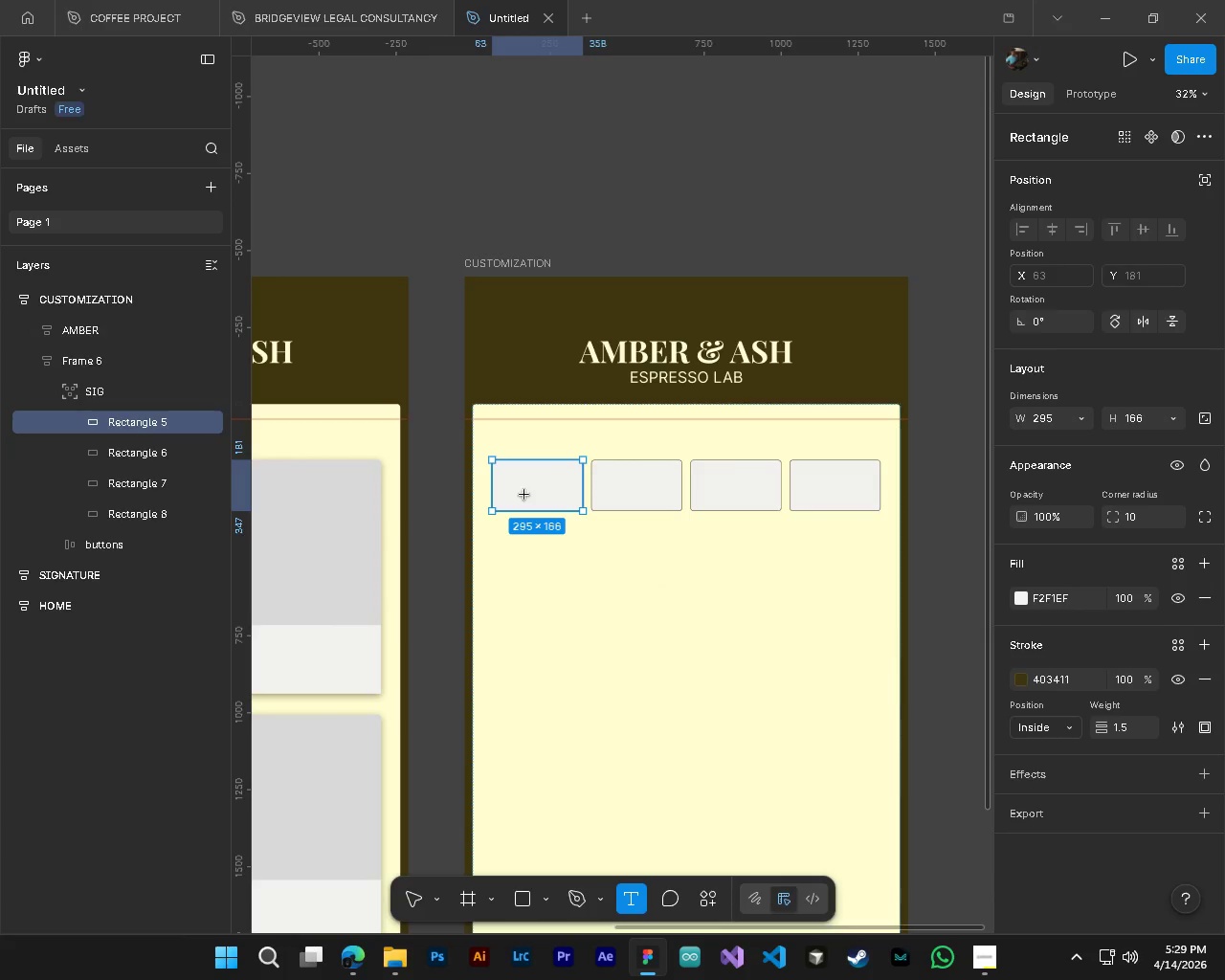 
left_click([524, 495])
 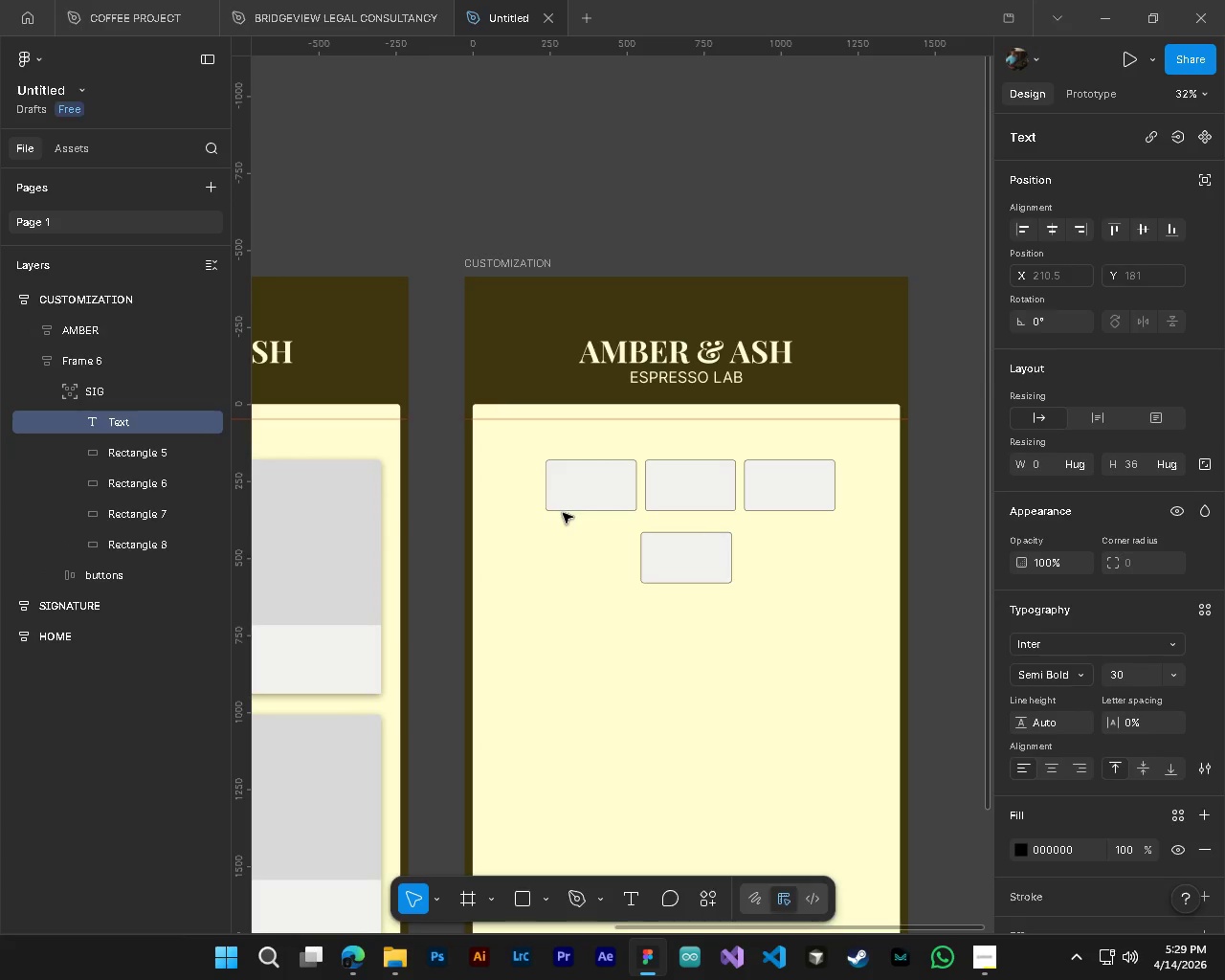 
key(Control+Z)
 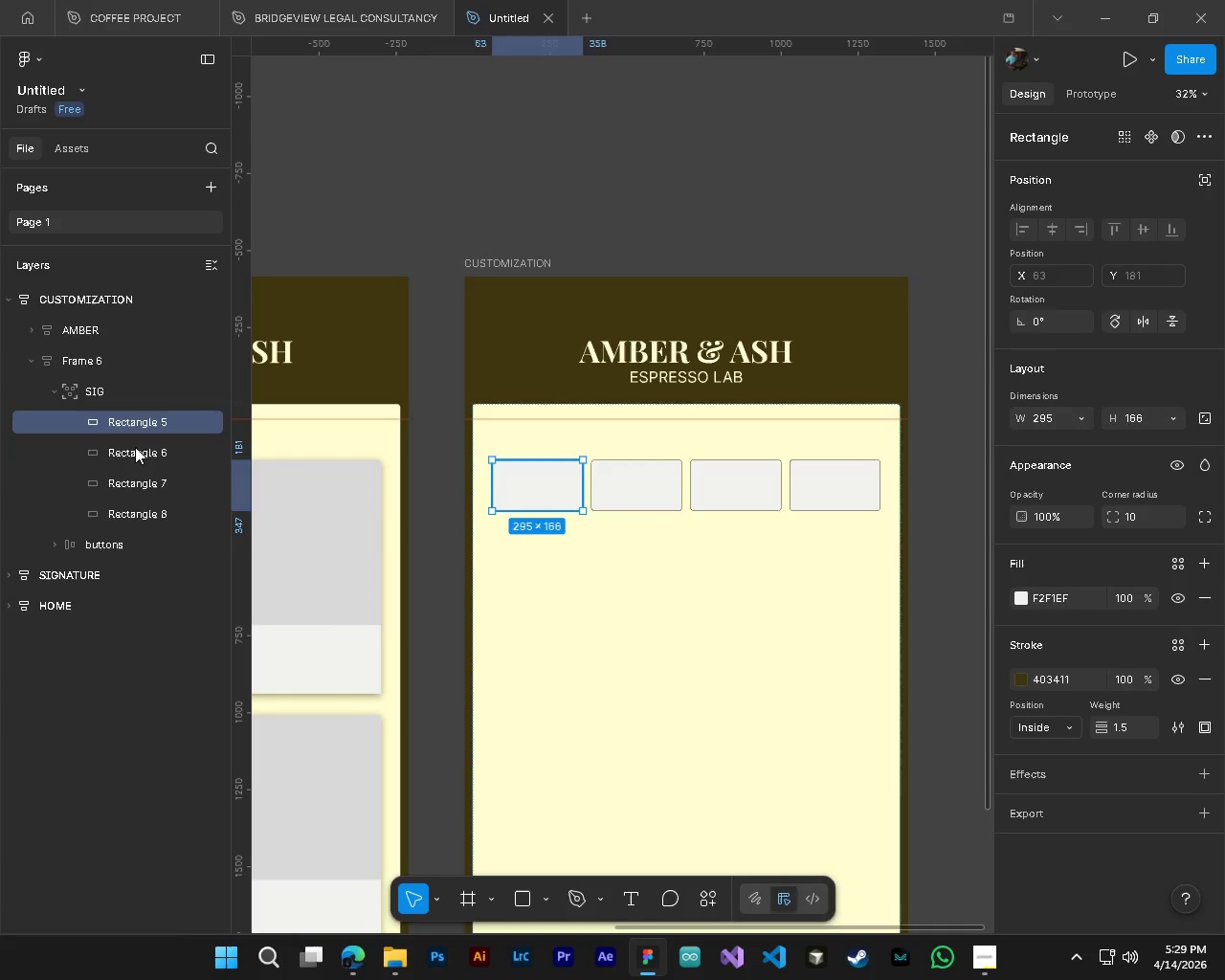 
hold_key(key=ControlLeft, duration=1.41)
left_click([129, 423])
 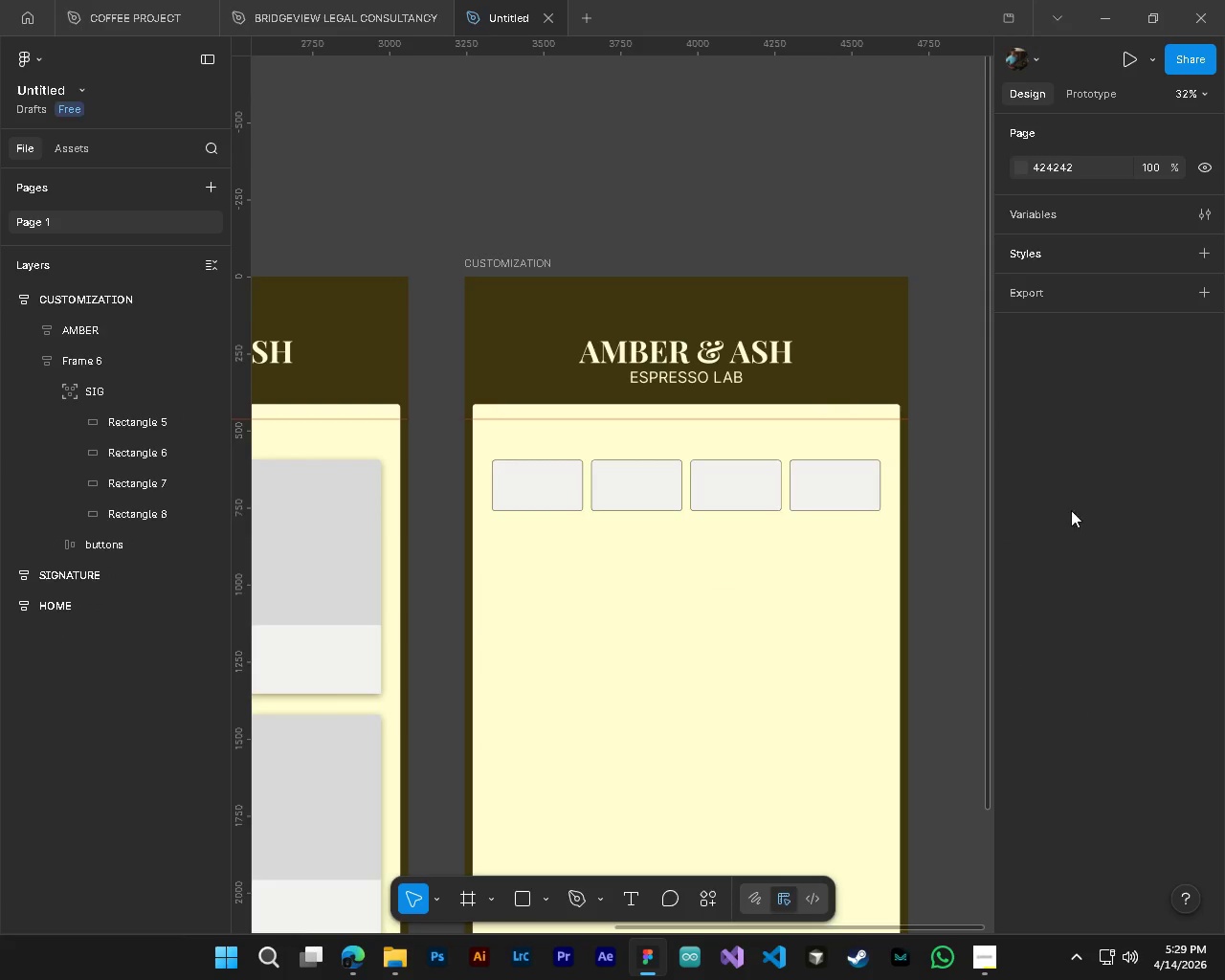 
hold_key(key=ControlLeft, duration=1.52)
left_click([121, 426])
 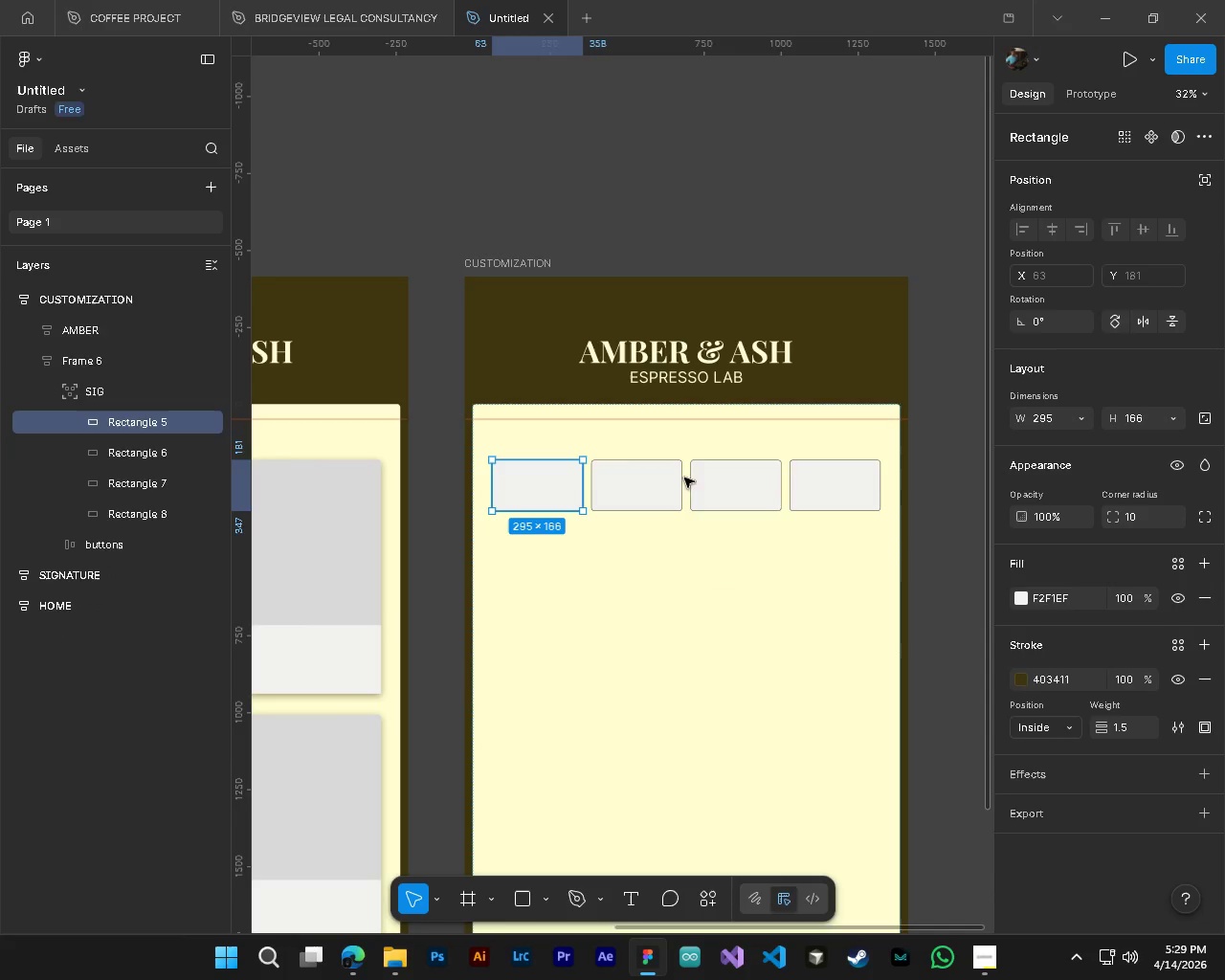 
key(Control+G)
 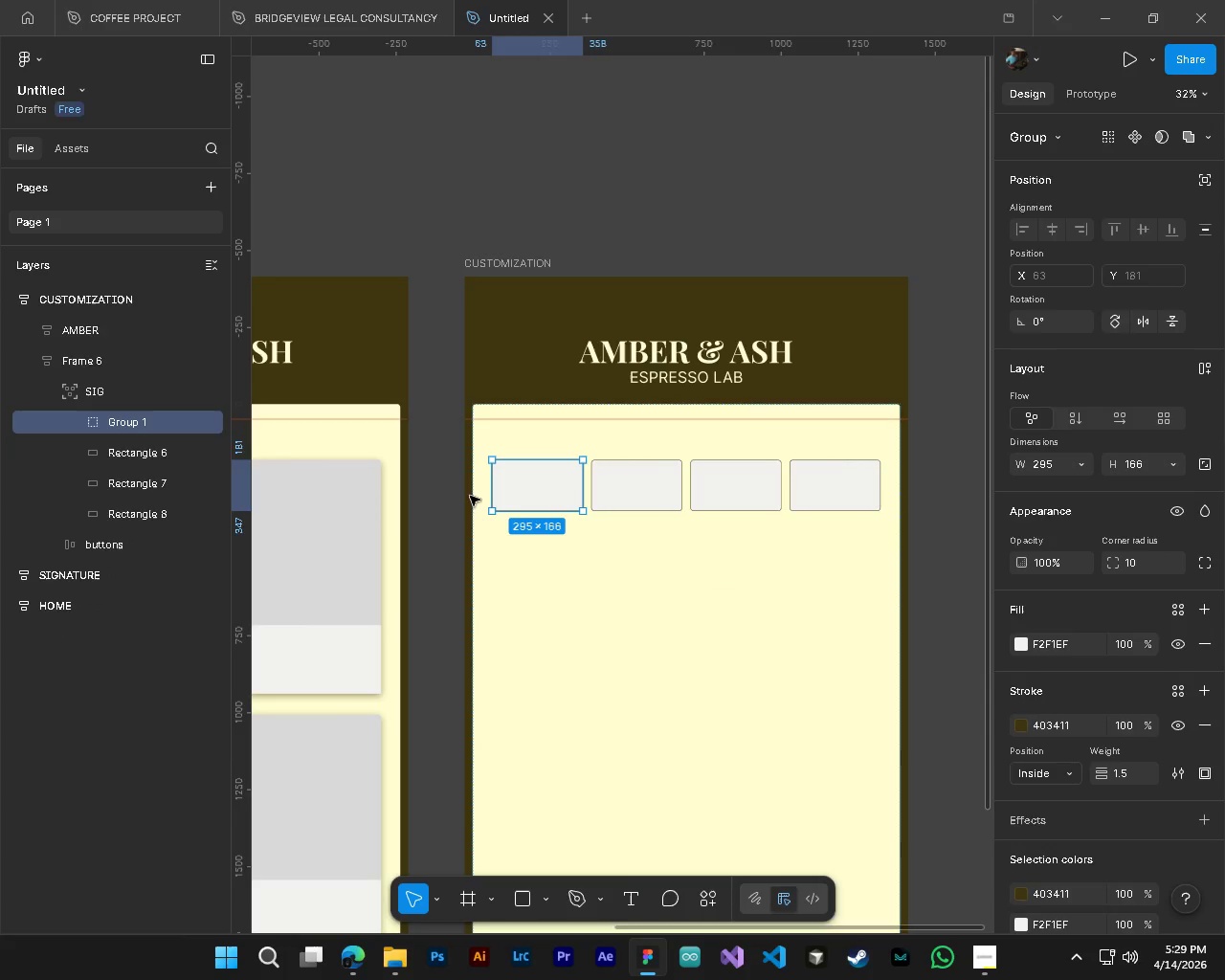 
key(T)
 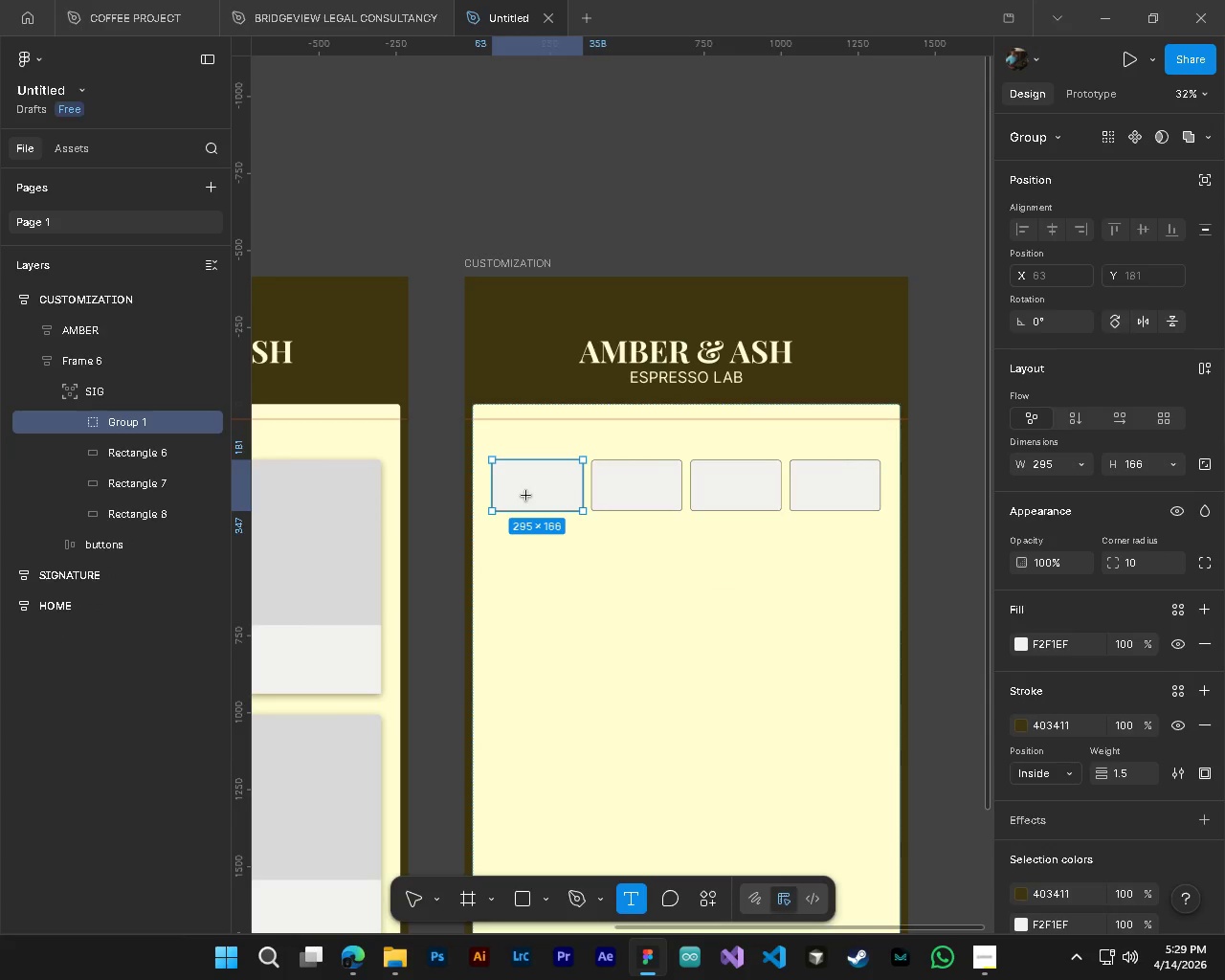 
left_click([526, 496])
 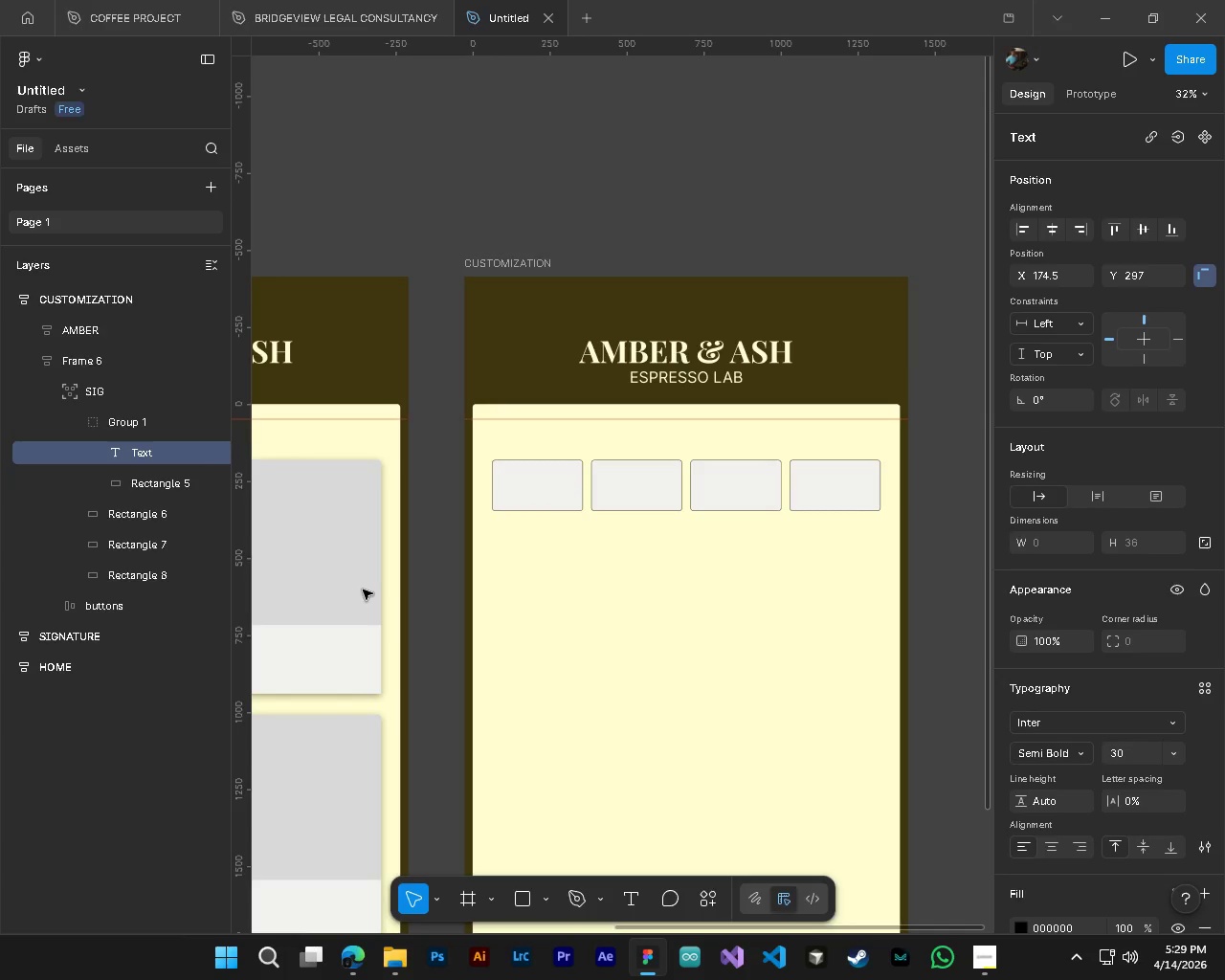 
hold_key(key=ControlLeft, duration=0.91)
 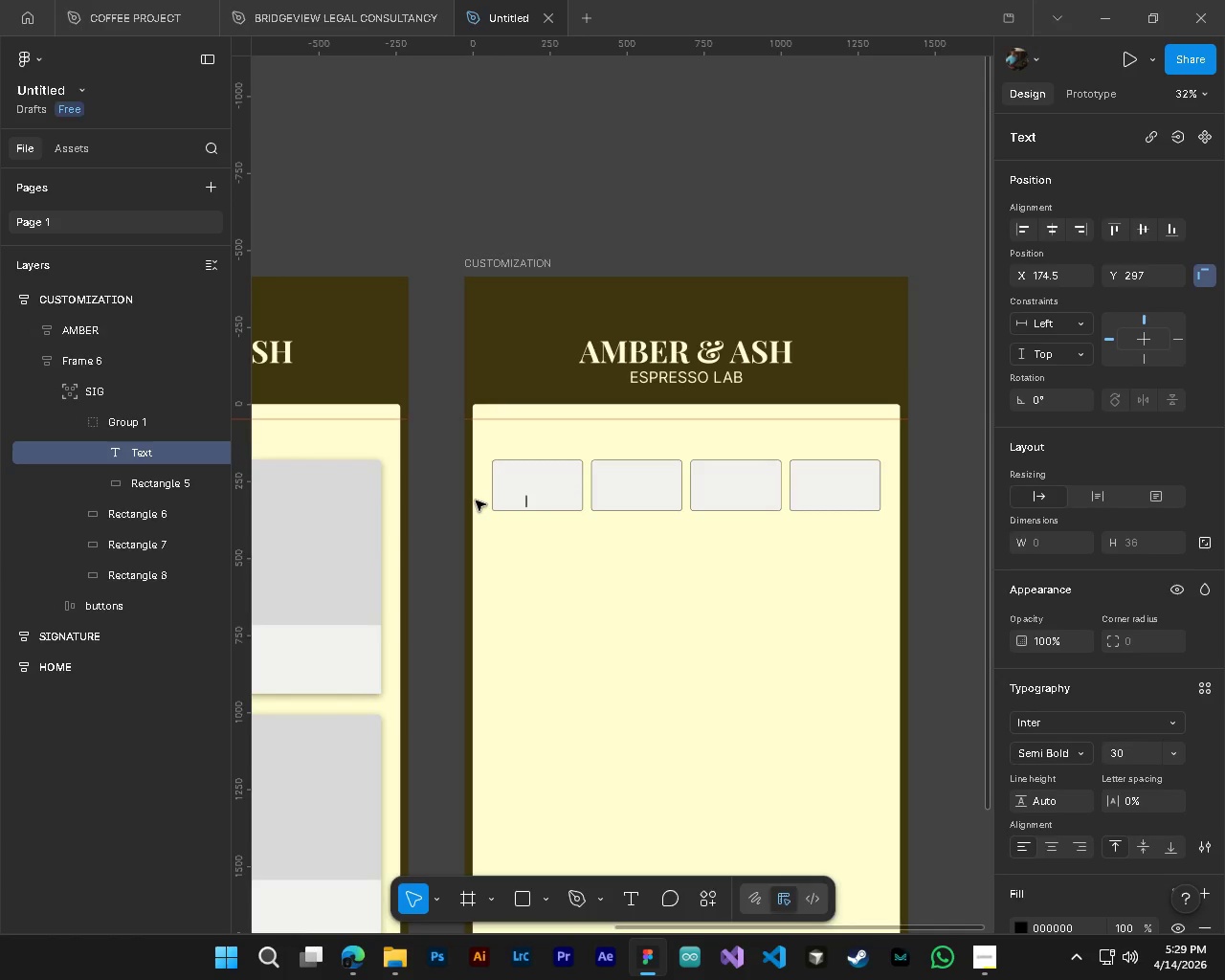 
type(8 oz)
 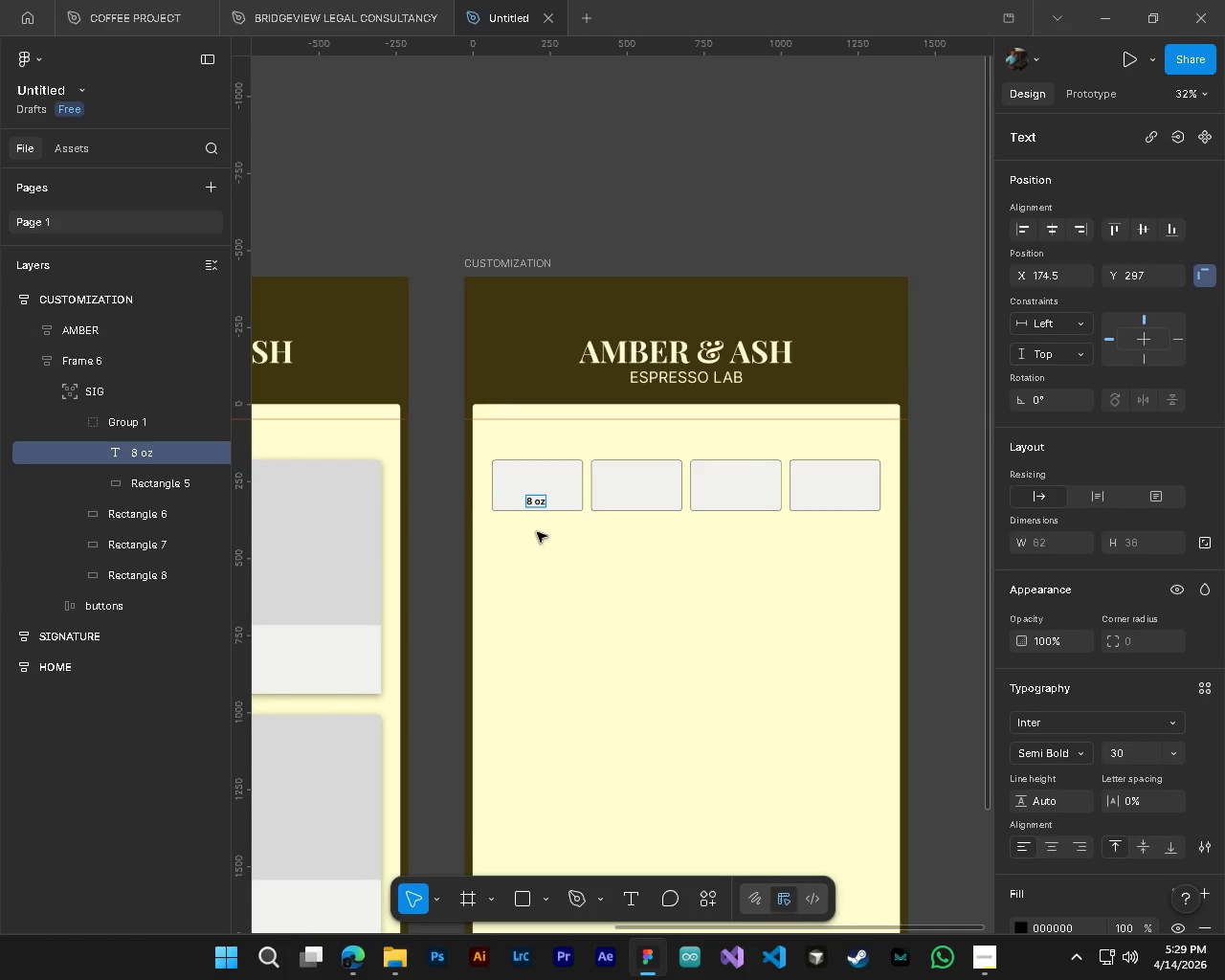 
hold_key(key=ControlLeft, duration=0.59)
hold_key(key=AltLeft, duration=0.47)
scroll: coordinate [528, 528], scroll_direction: up, amount: 4.0
 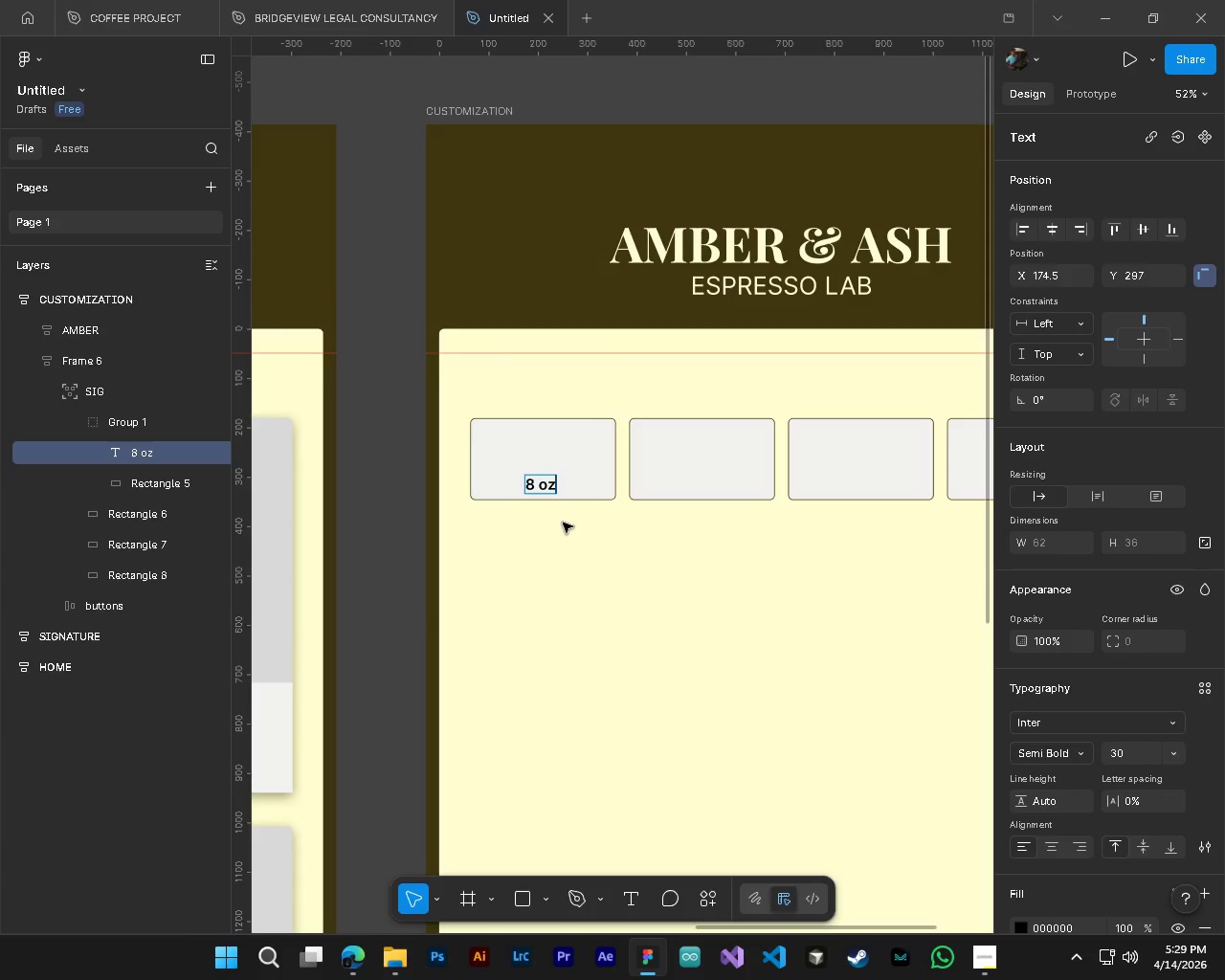 
key(ArrowLeft)
 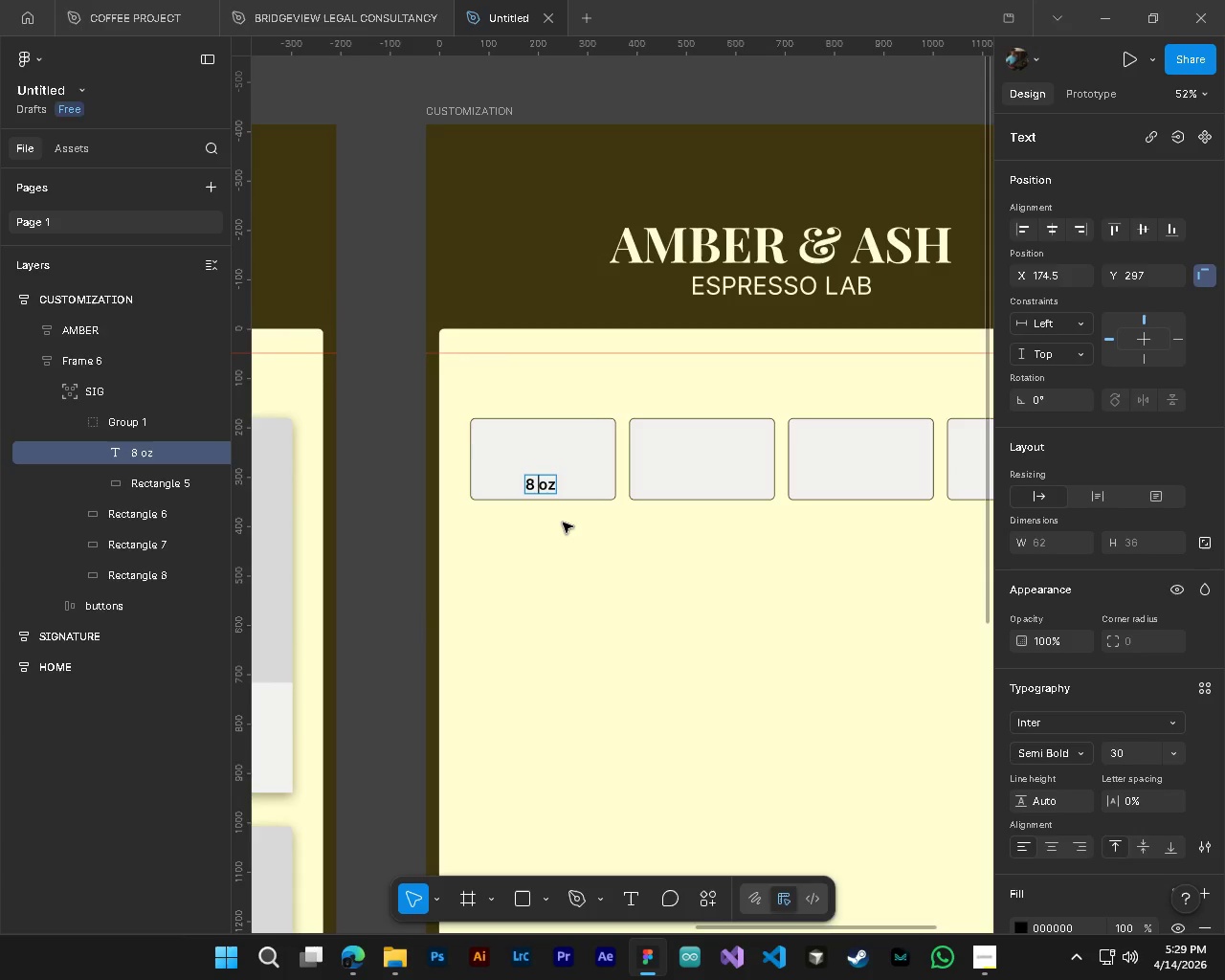 
key(ArrowLeft)
 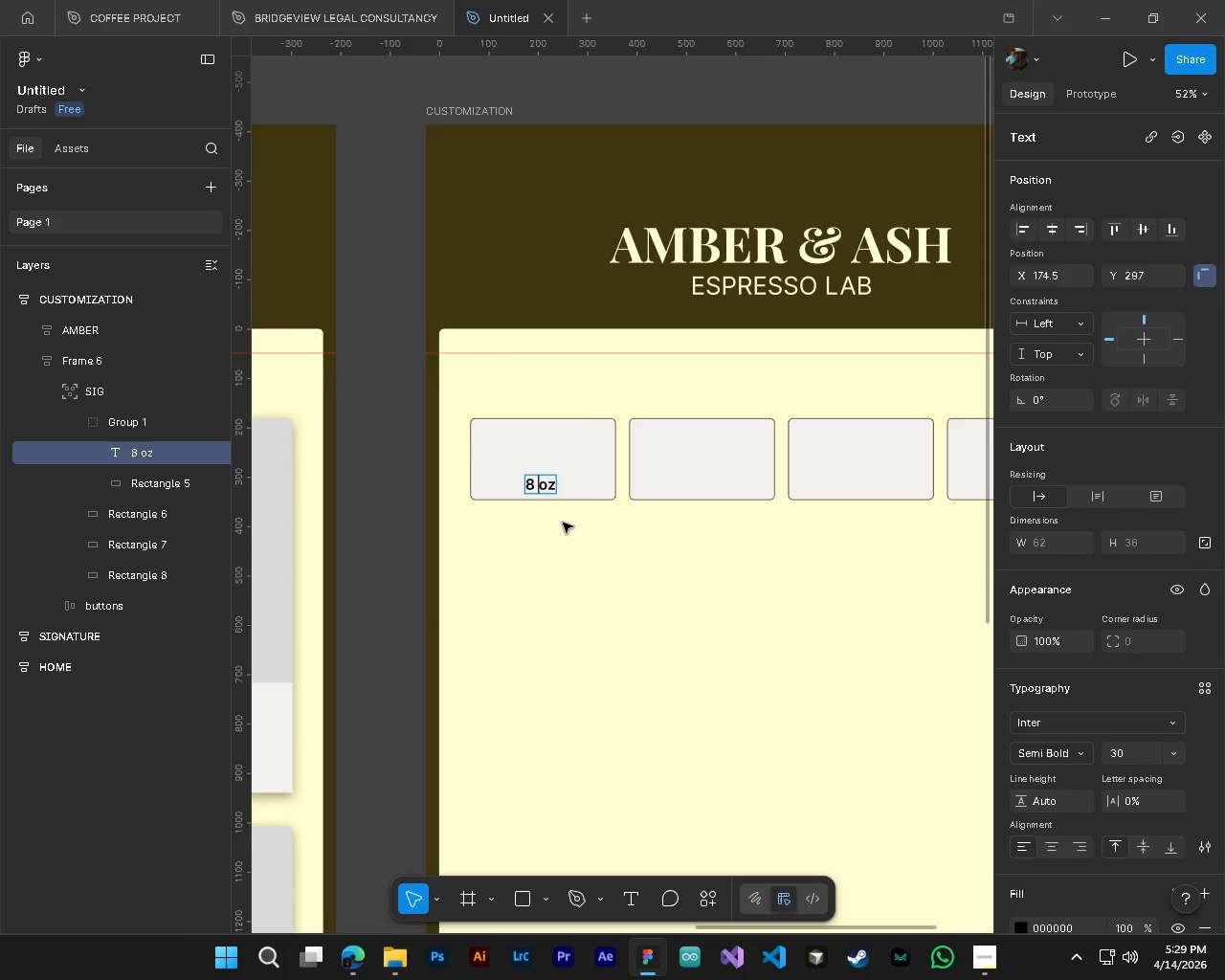 
key(Backspace)
 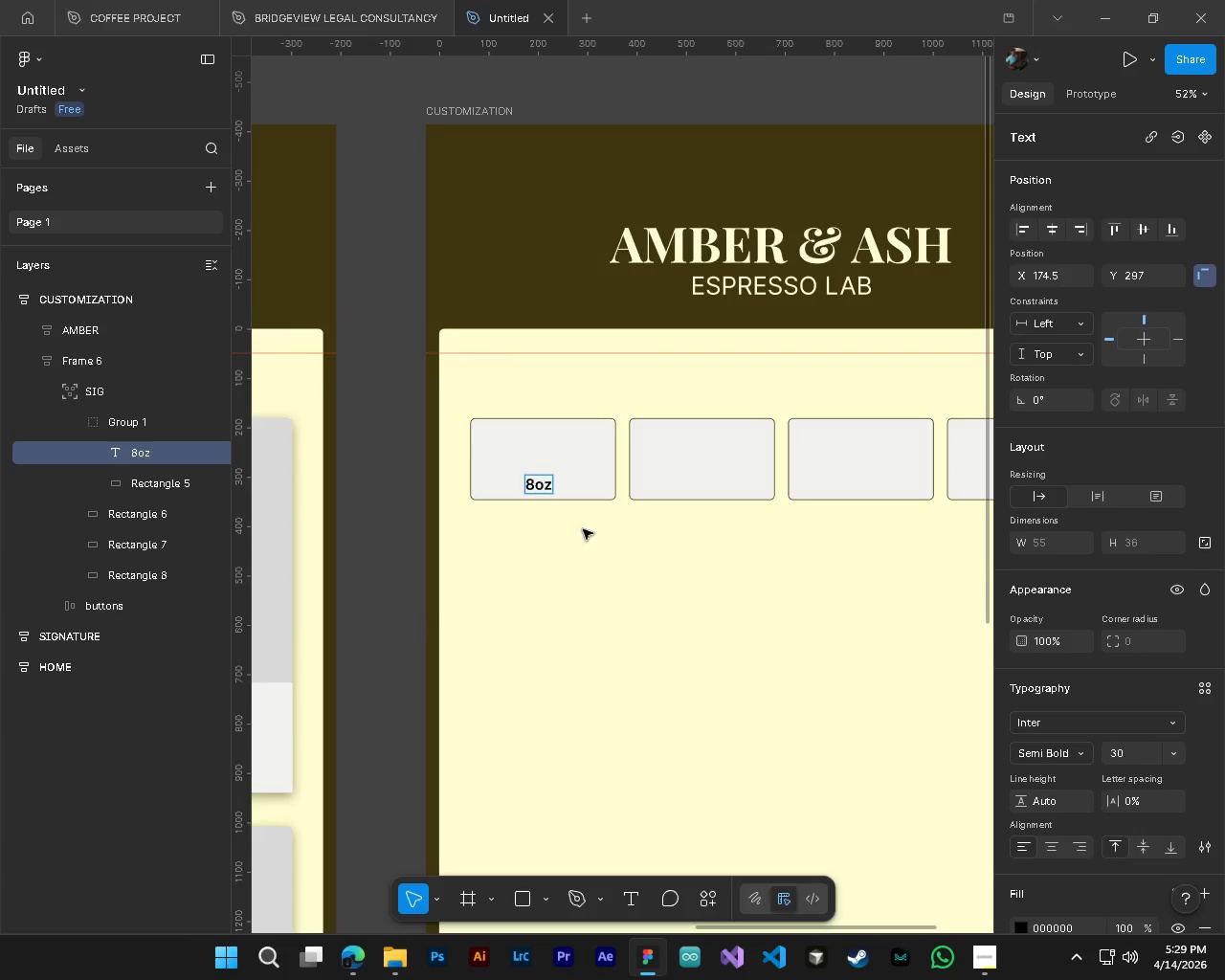 
key(Control+A)
 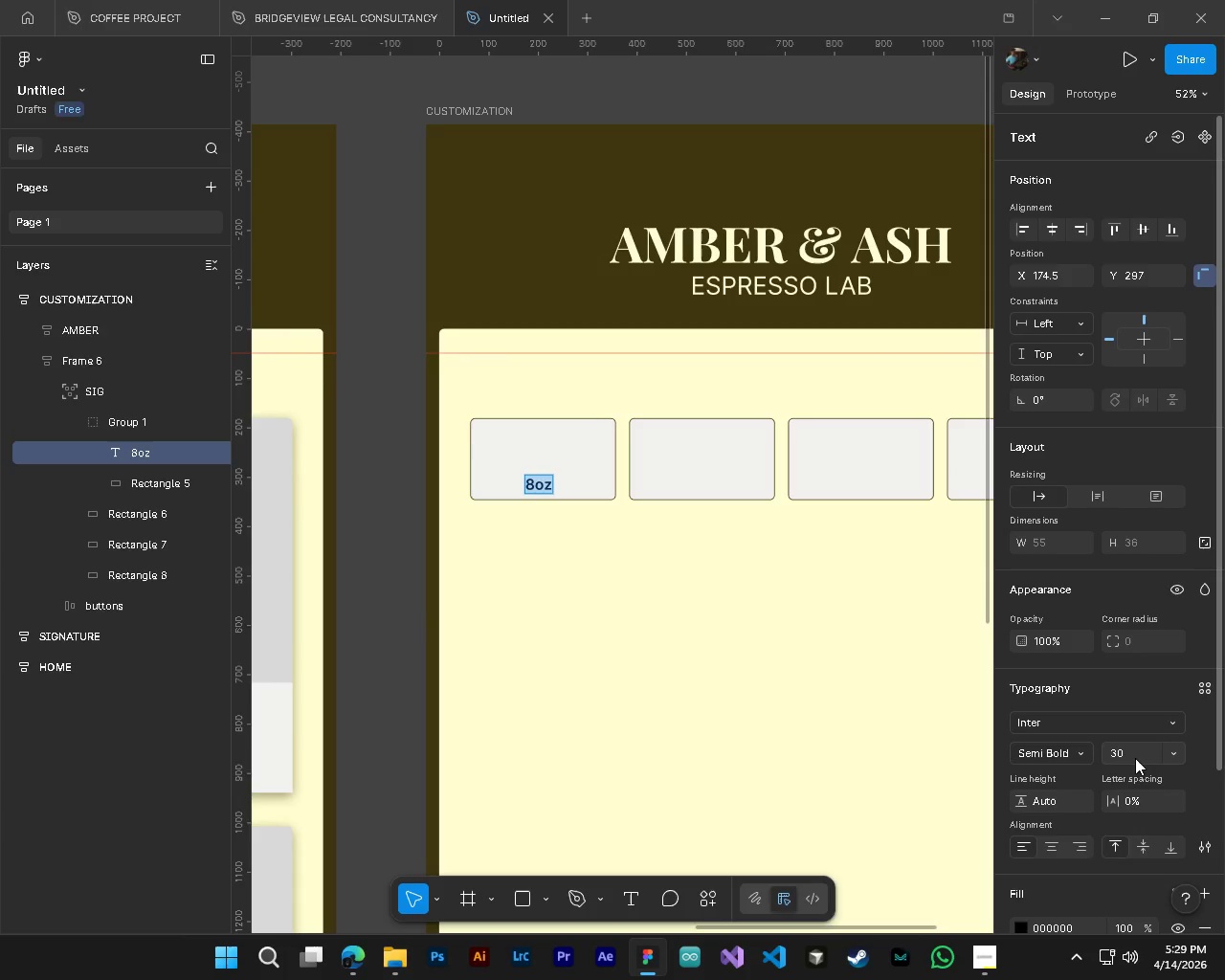 
left_click([1135, 758])
 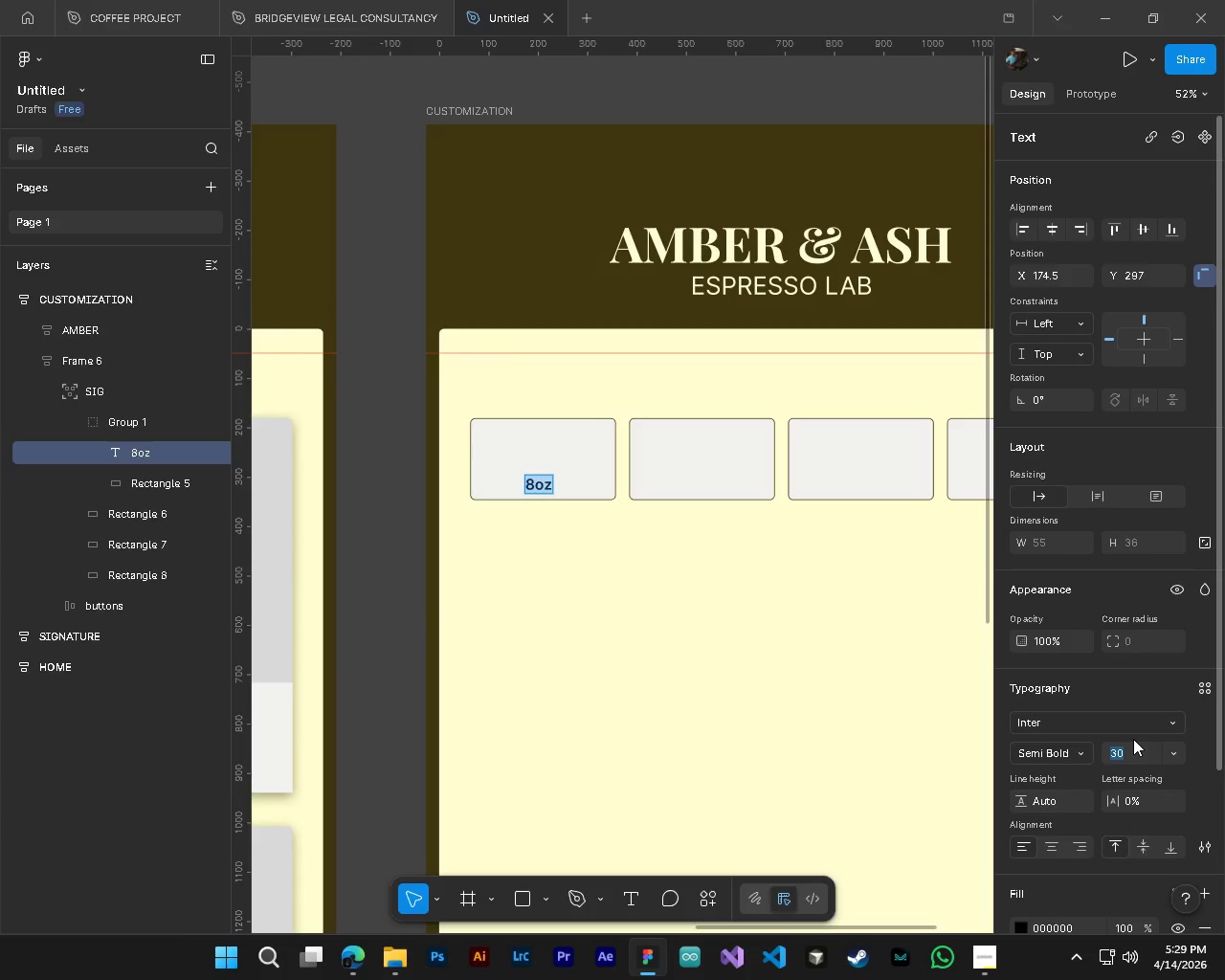 
key(Numpad8)
 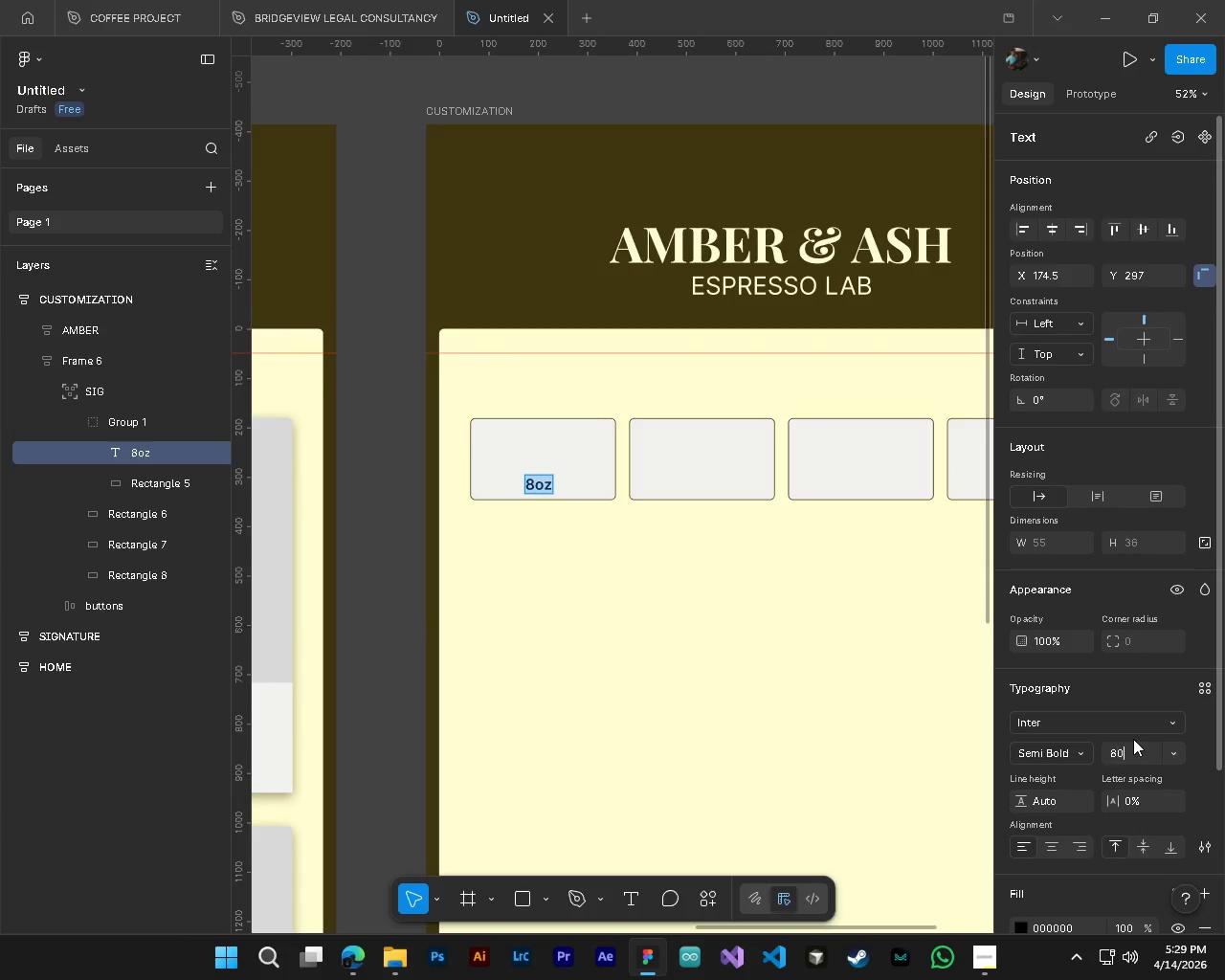 
key(Numpad0)
 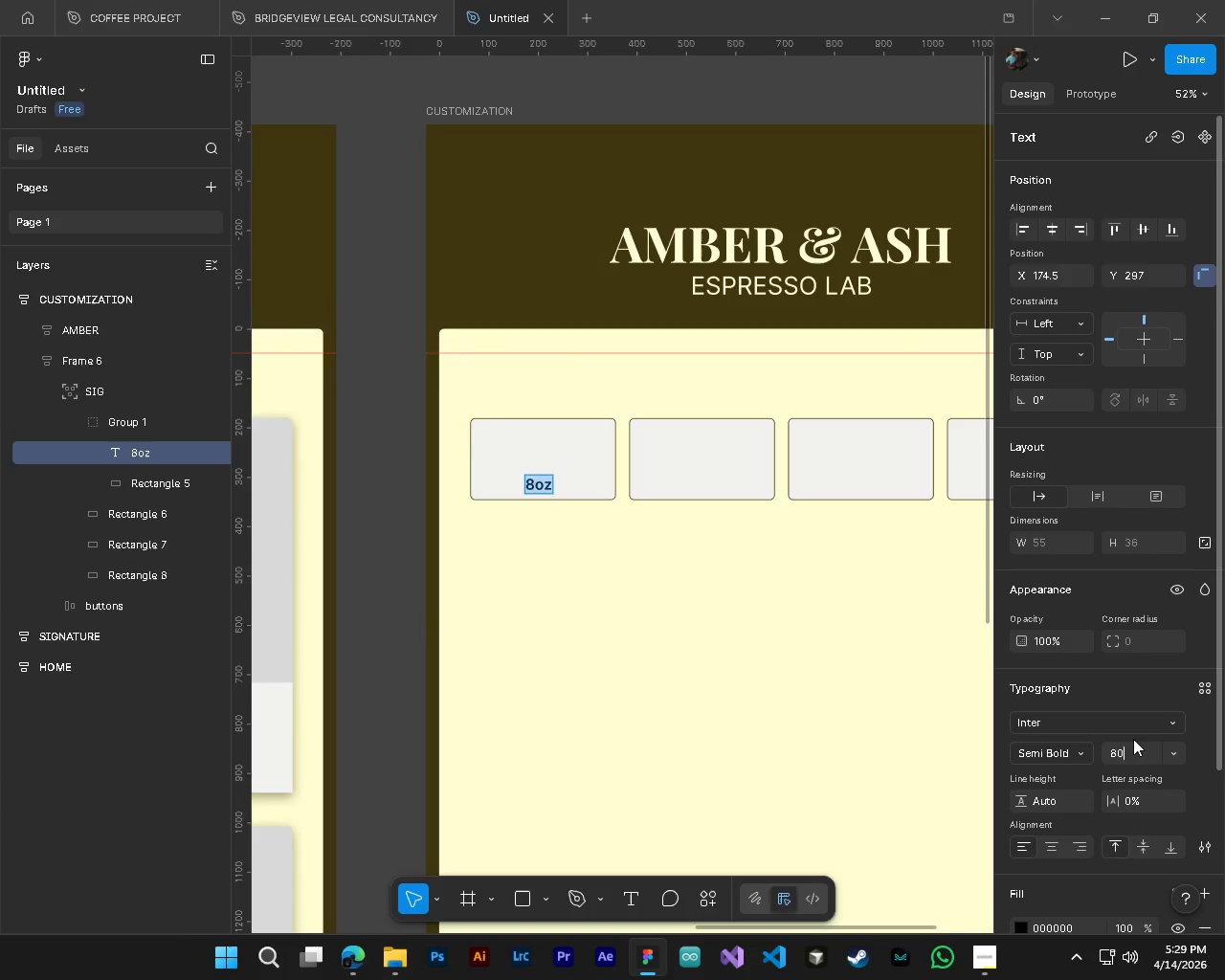 
key(NumpadEnter)
 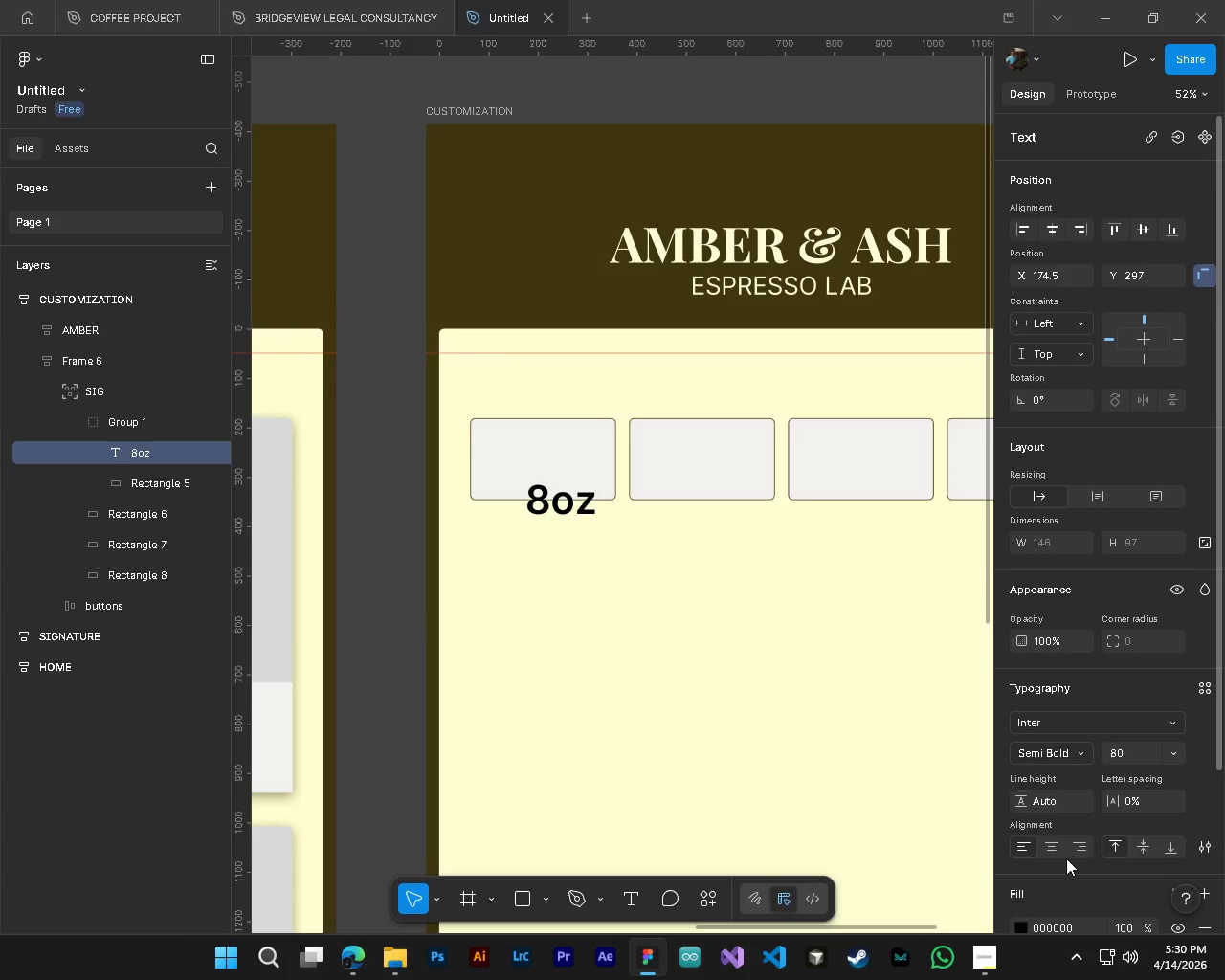 
left_click([1052, 850])
 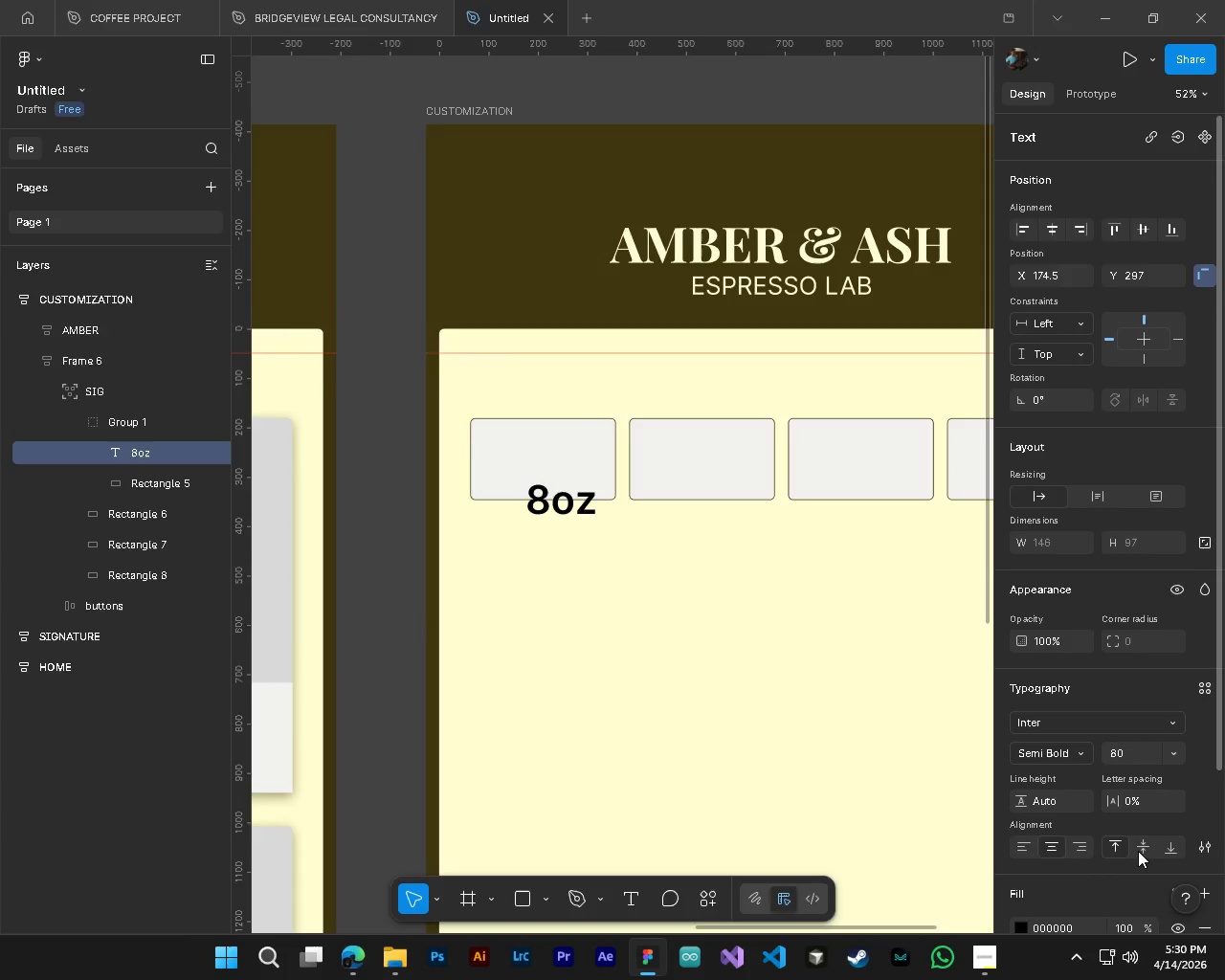 
left_click([1139, 851])
 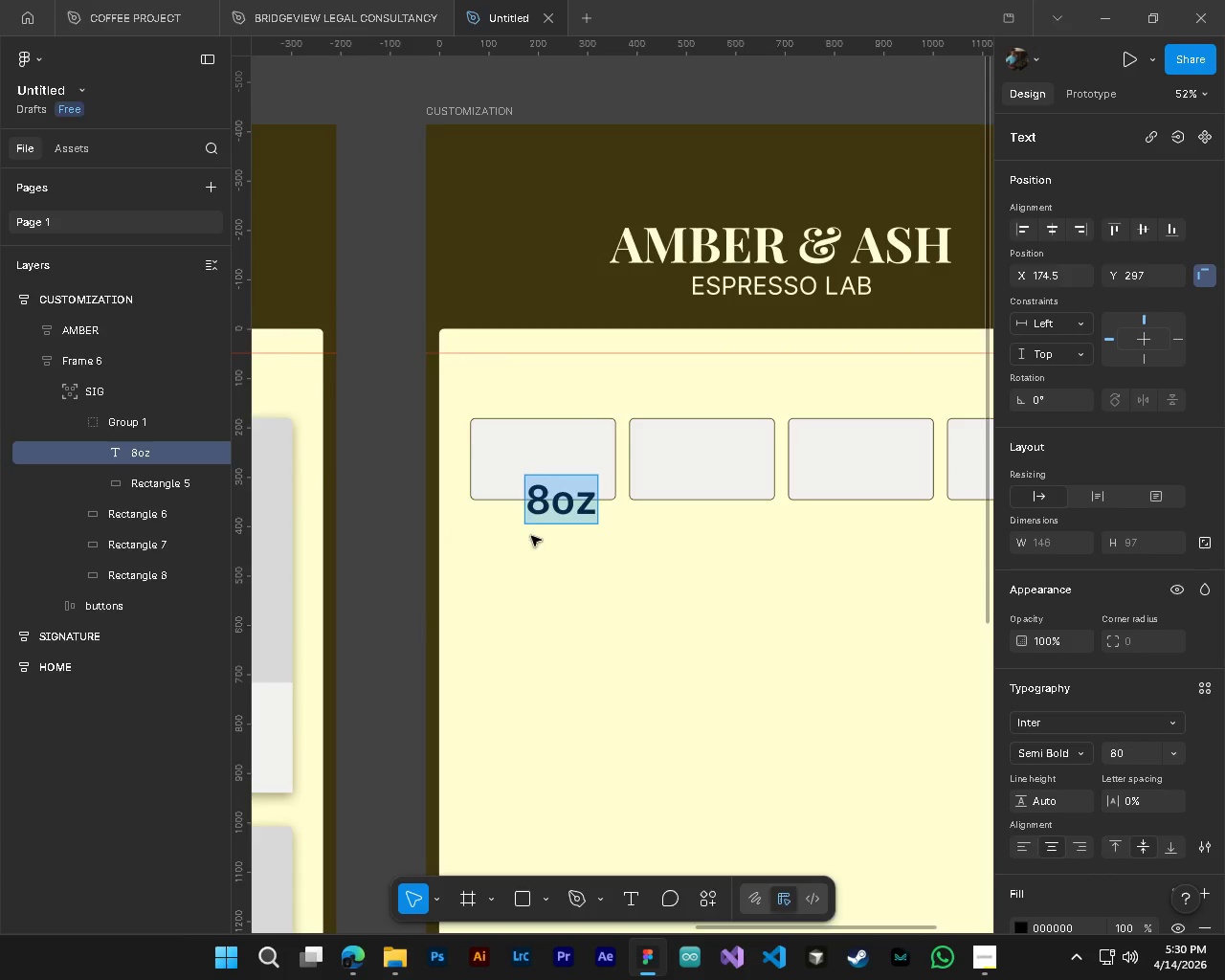 
left_click([614, 584])
 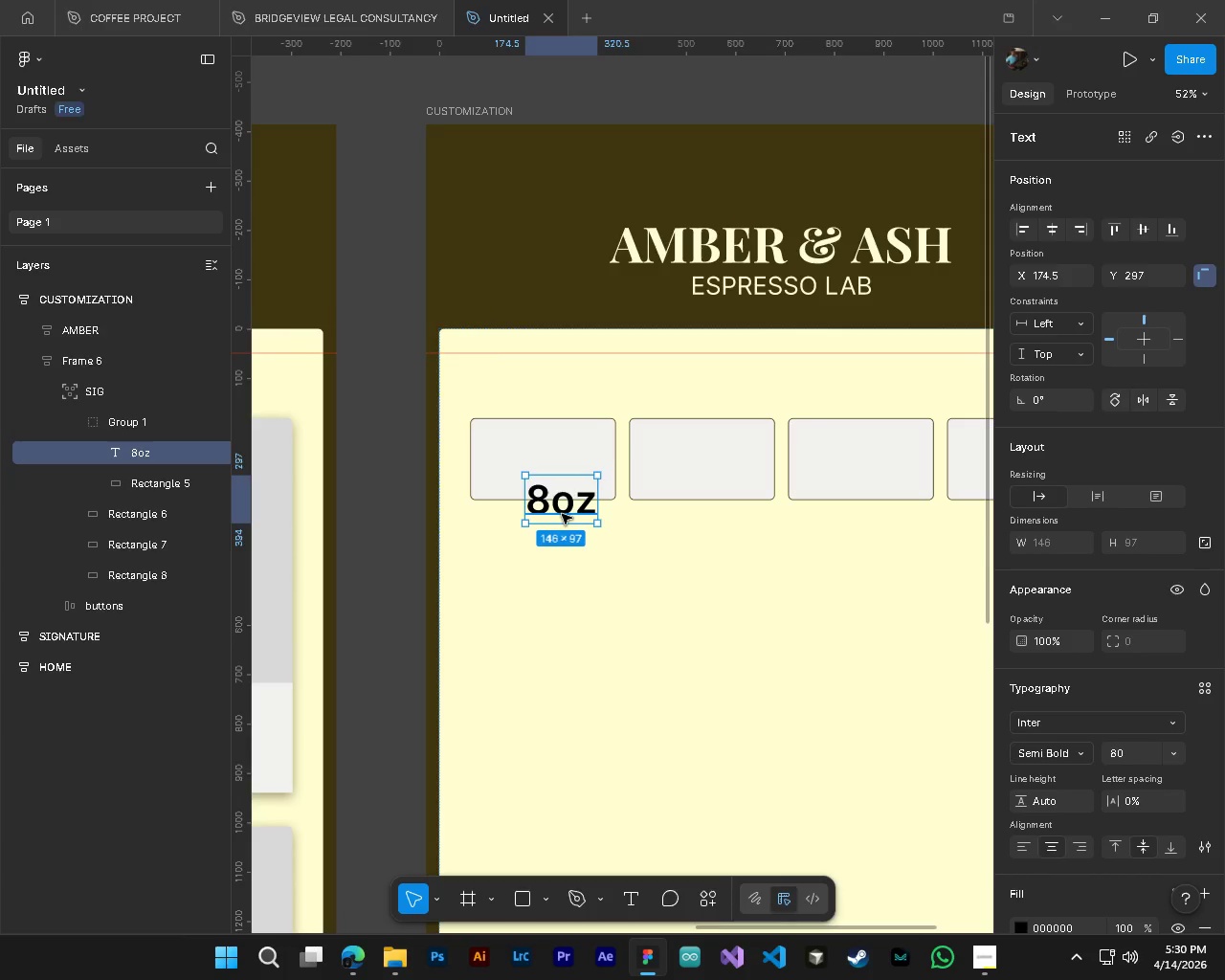 
left_click_drag(start_coordinate=[562, 514], to_coordinate=[540, 476])
 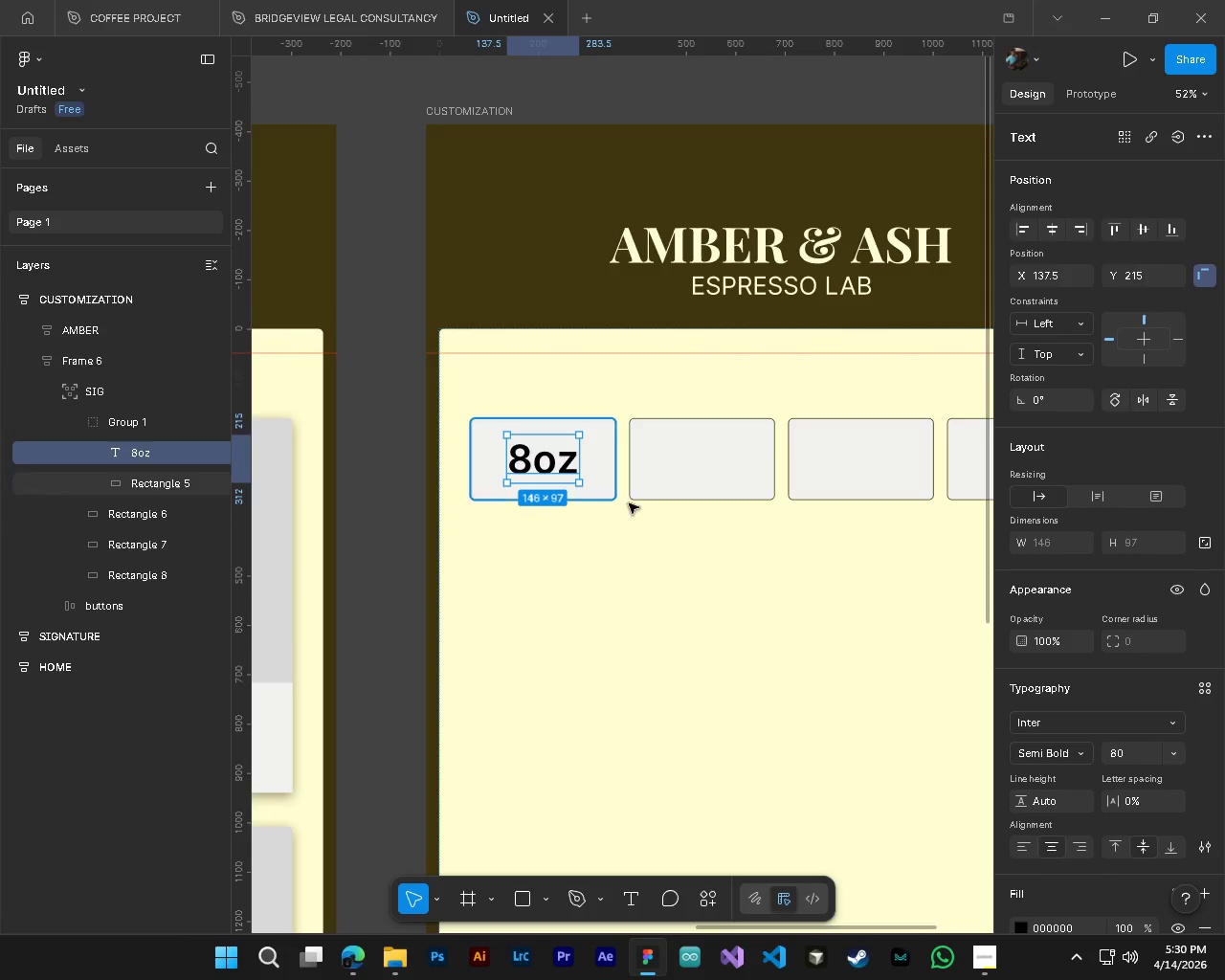 
hold_key(key=AltLeft, duration=0.78)
 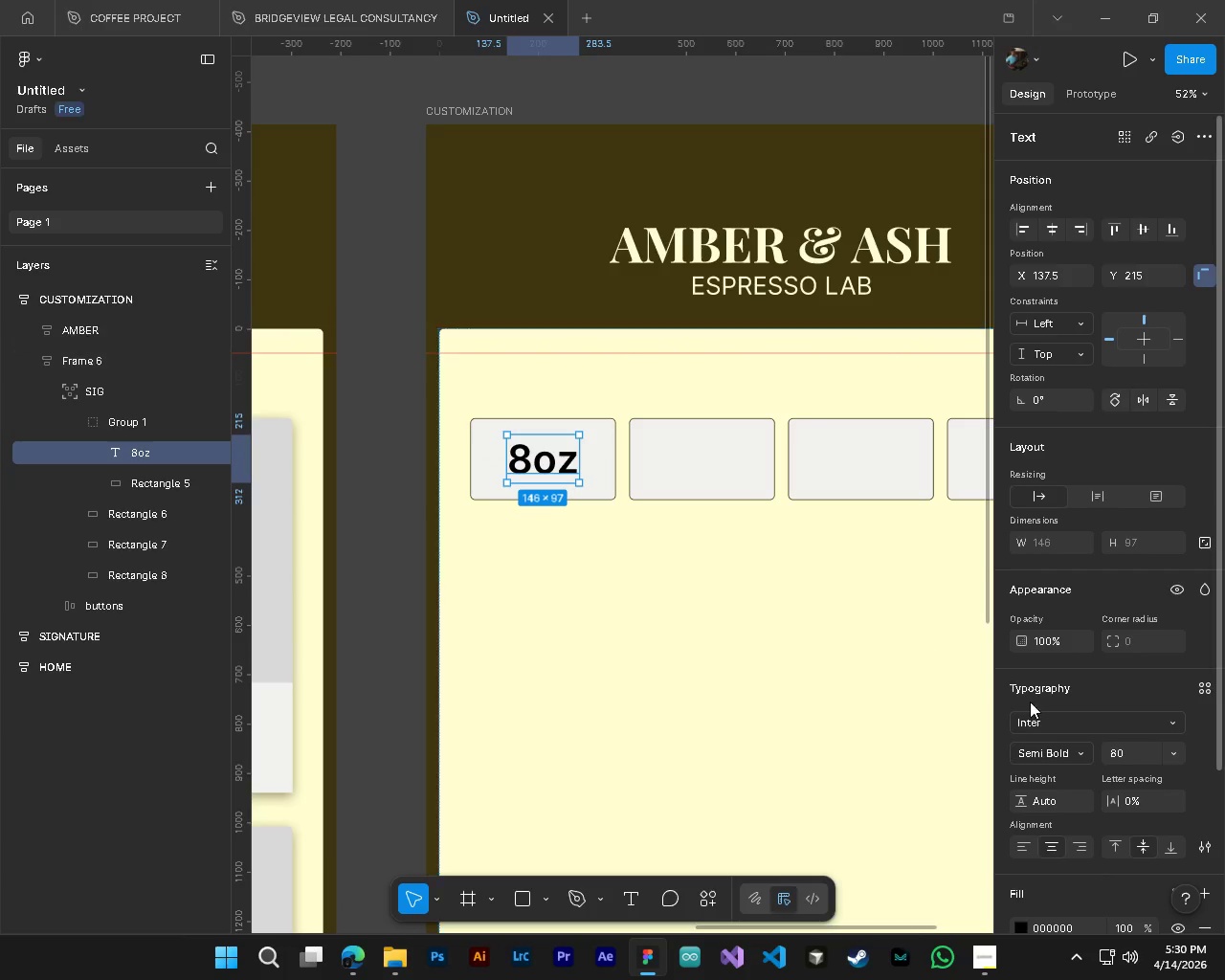 
hold_key(key=ControlLeft, duration=0.75)
 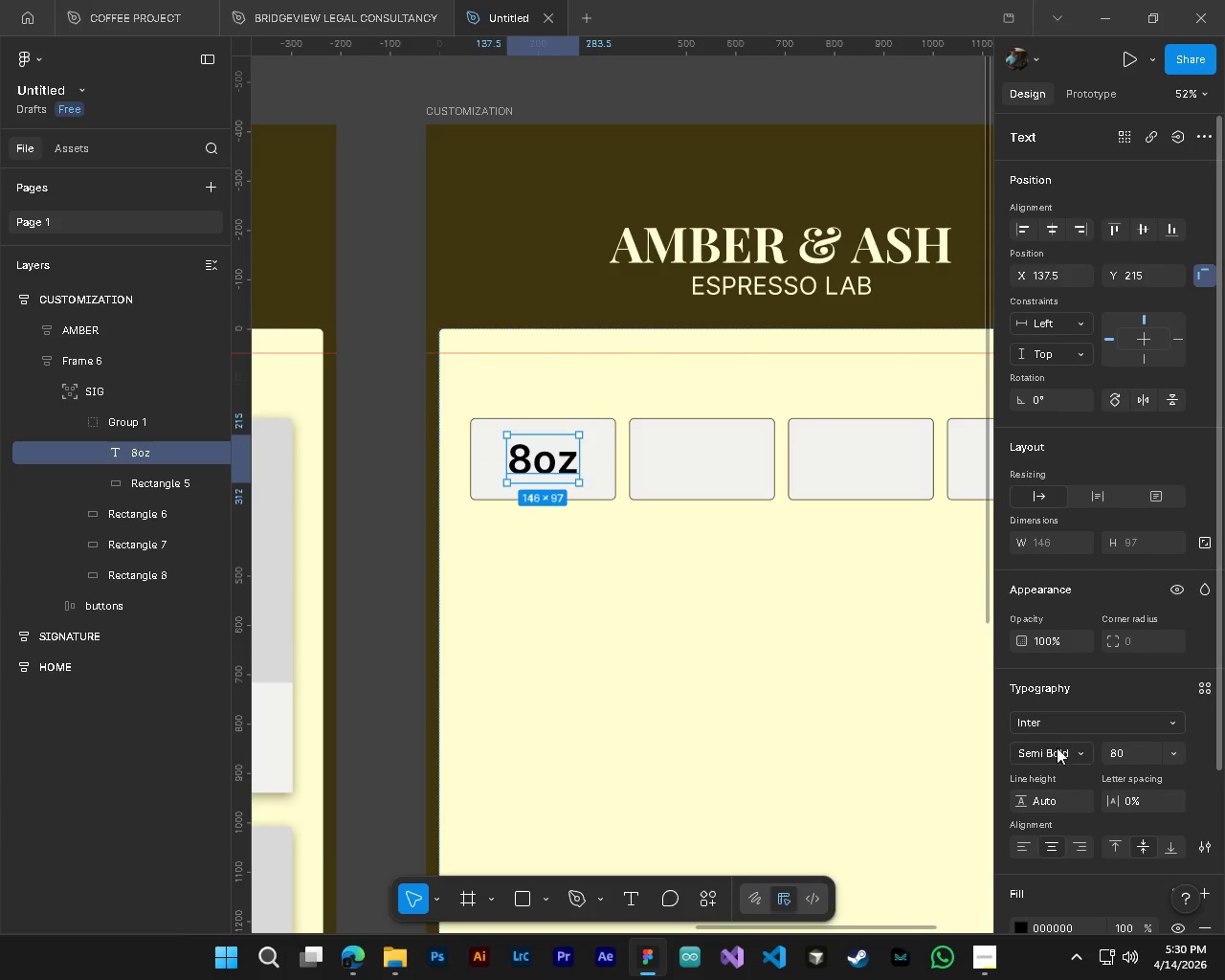 
left_click([1058, 750])
 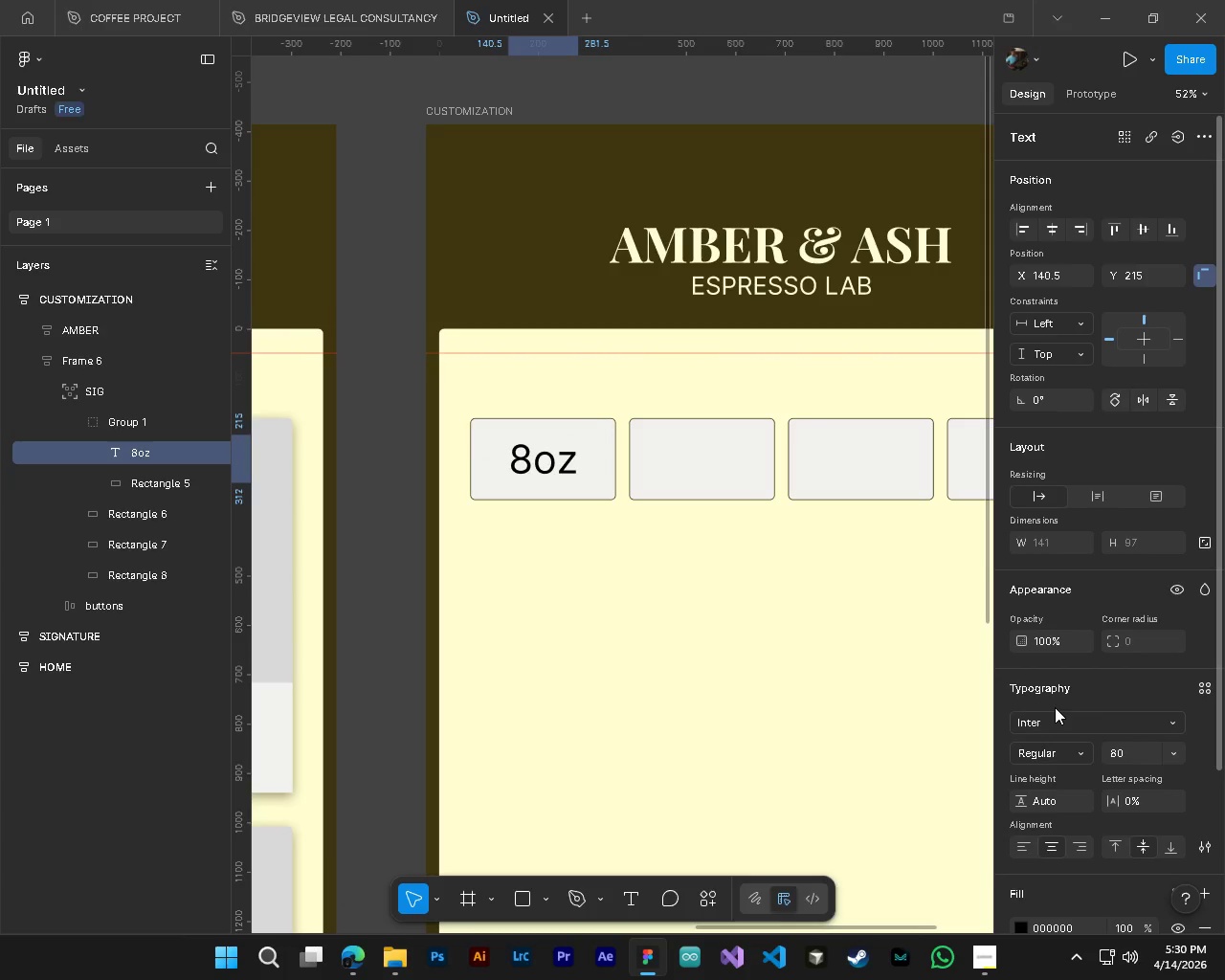 
left_click([1057, 752])
 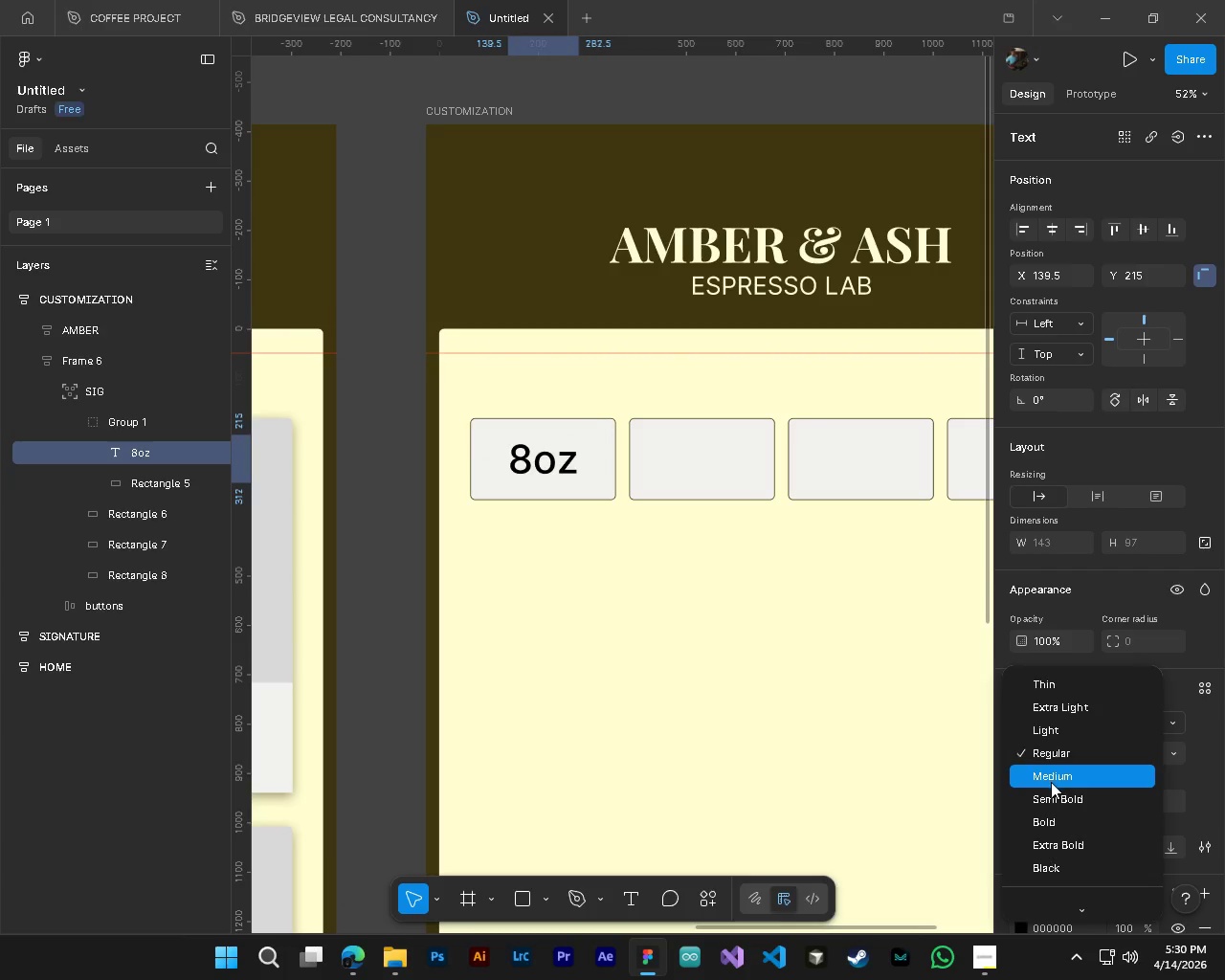 
left_click([1051, 782])
 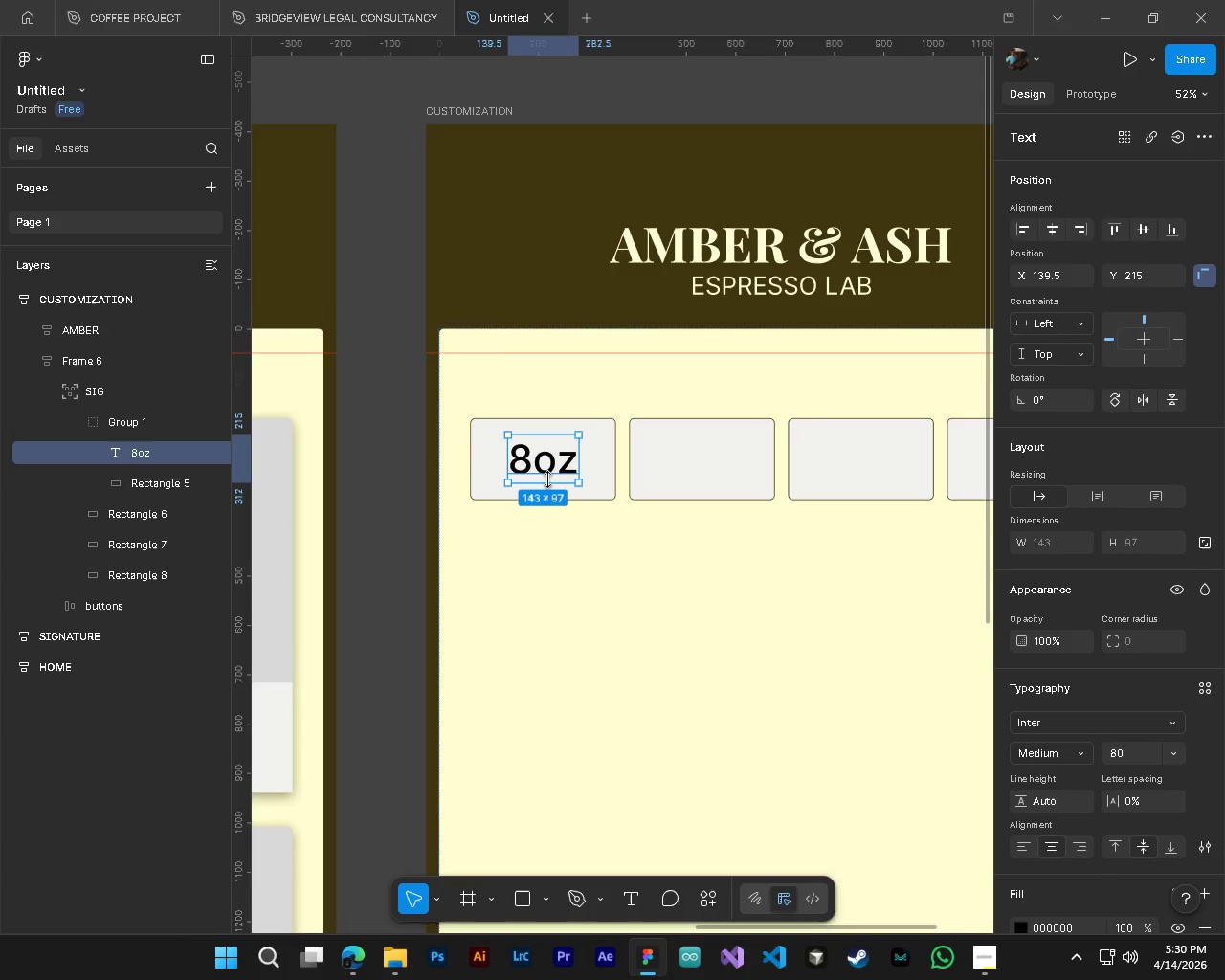 
hold_key(key=AltLeft, duration=1.5)
left_click_drag(start_coordinate=[551, 468], to_coordinate=[704, 465])
 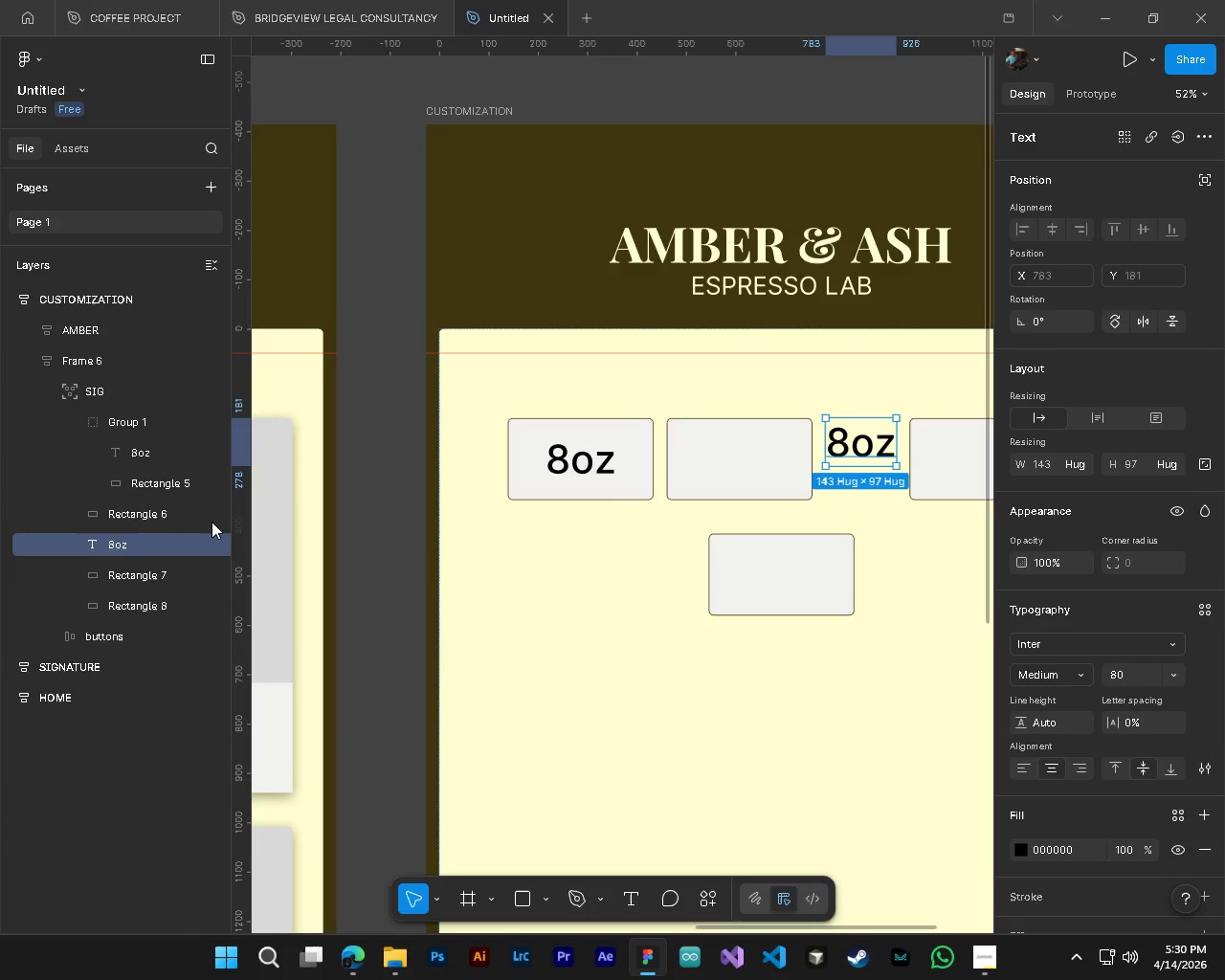 
hold_key(key=AltLeft, duration=0.48)
 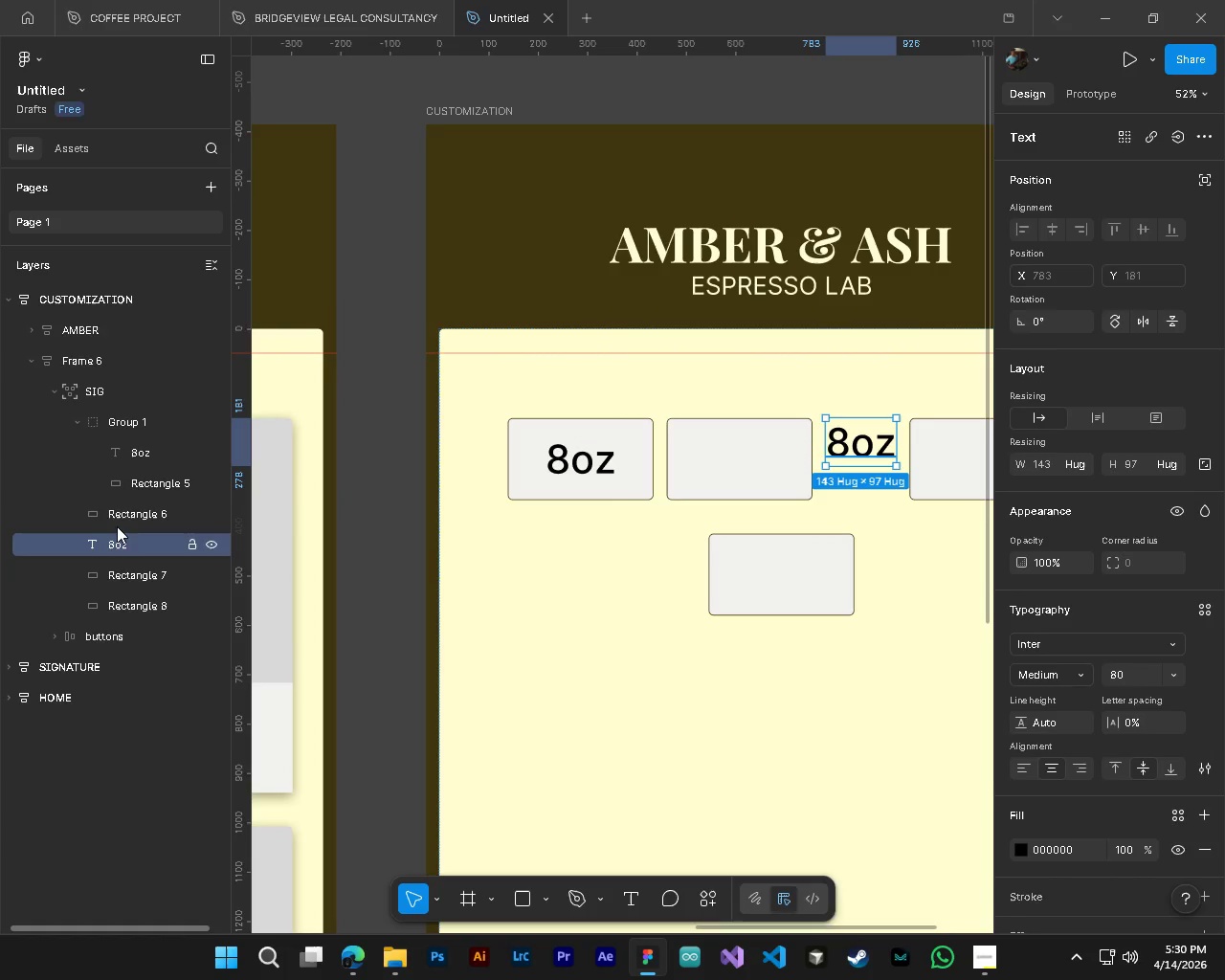 
left_click([118, 526])
 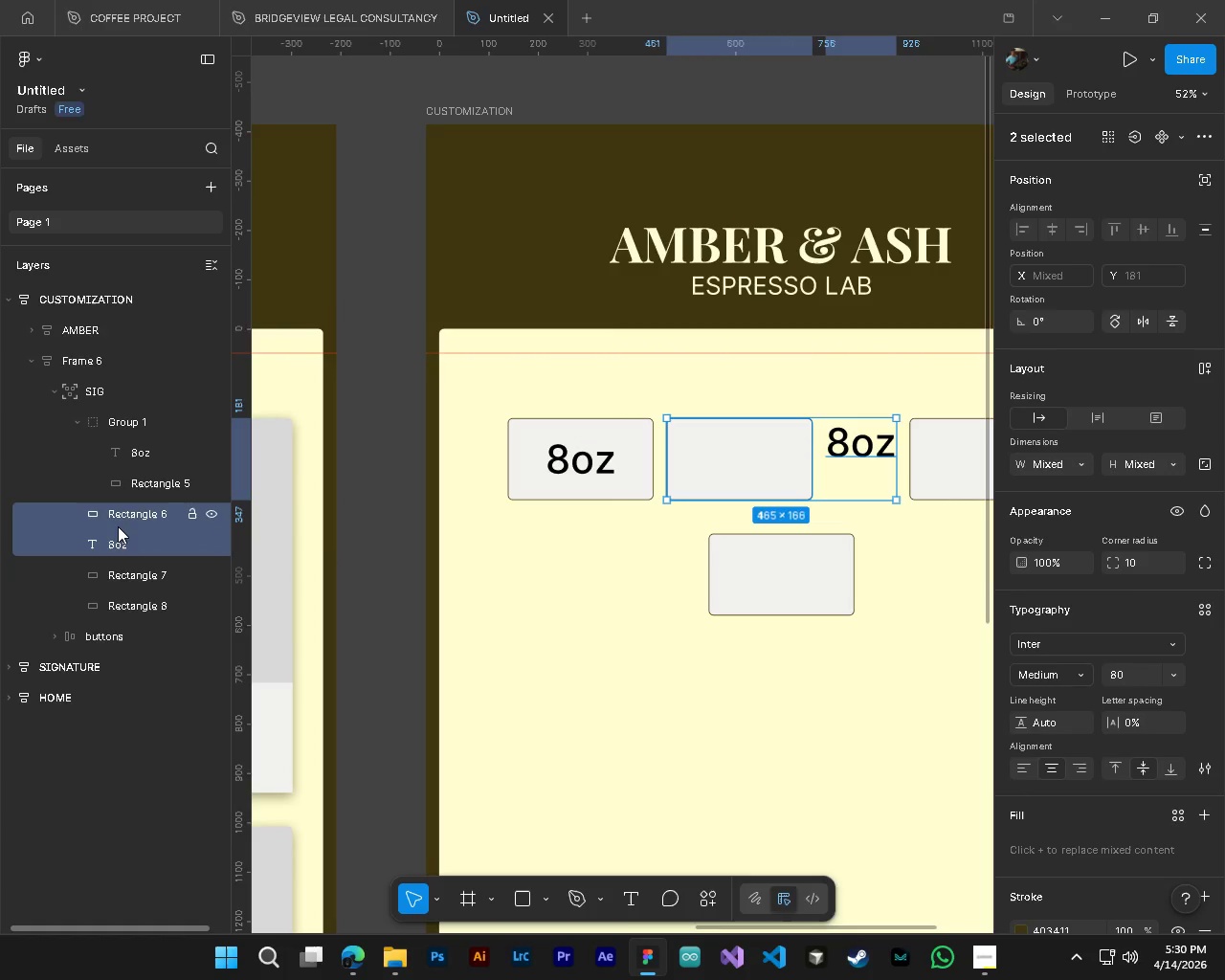 
key(Control+G)
 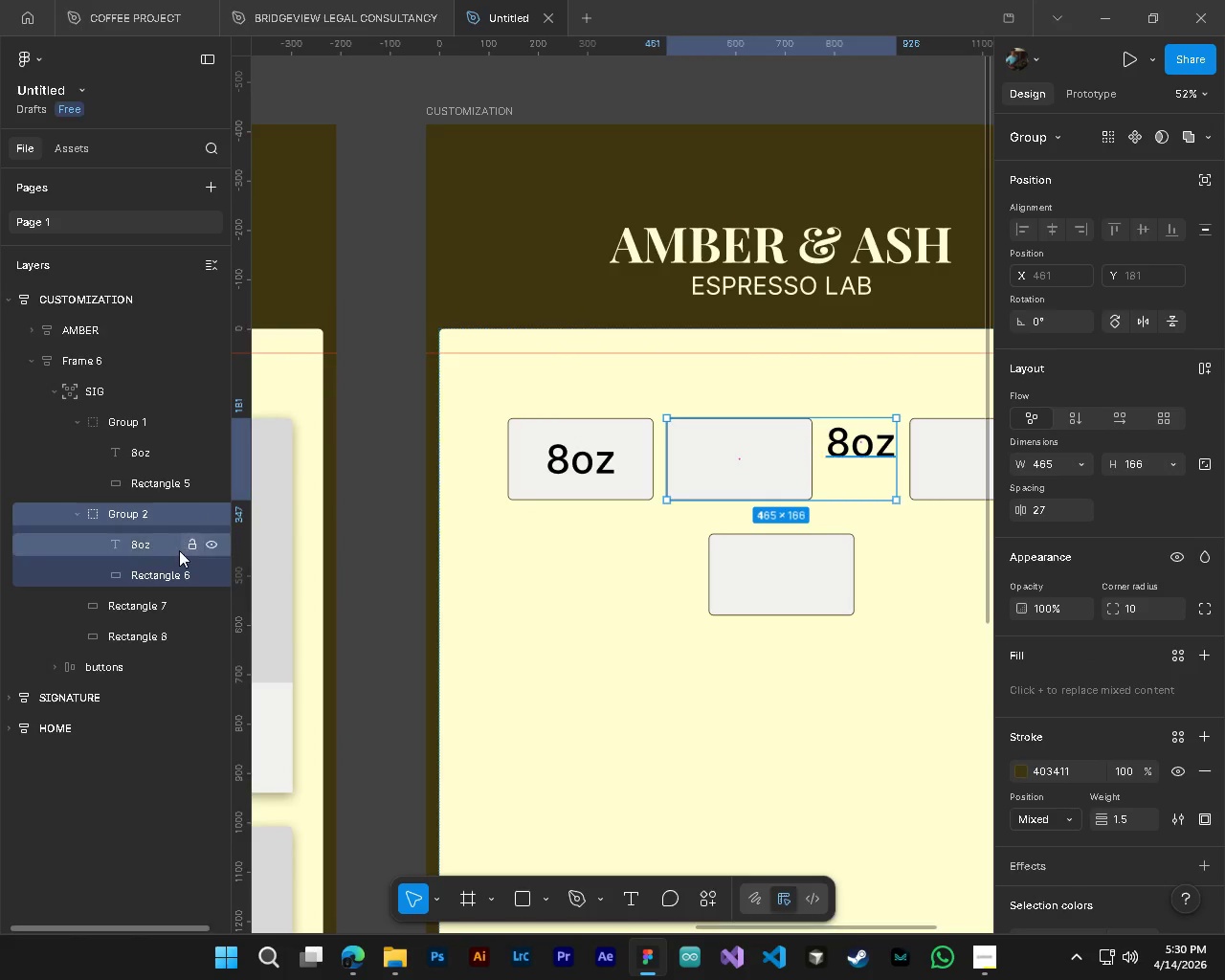 
left_click([133, 553])
 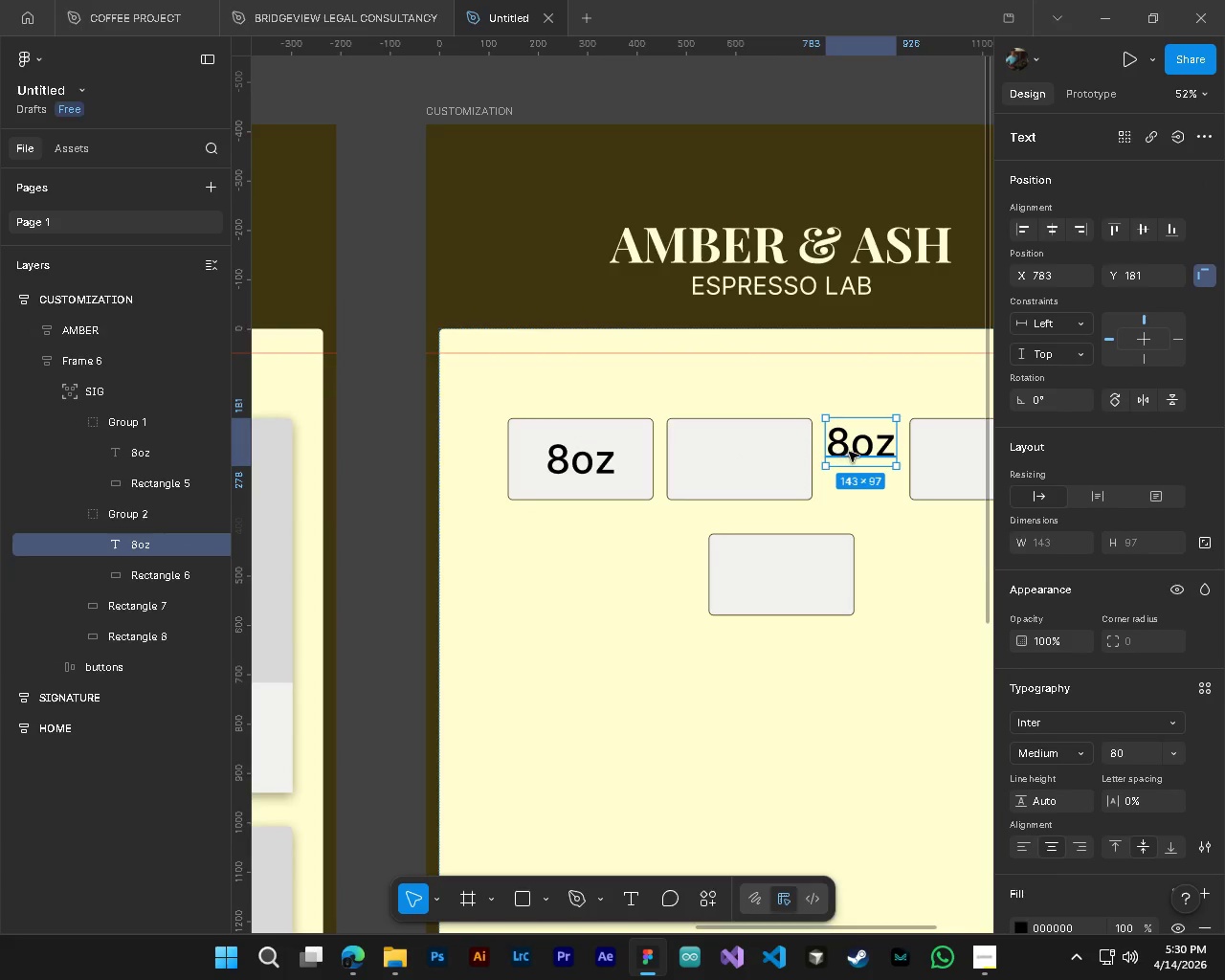 
left_click_drag(start_coordinate=[852, 450], to_coordinate=[725, 464])
 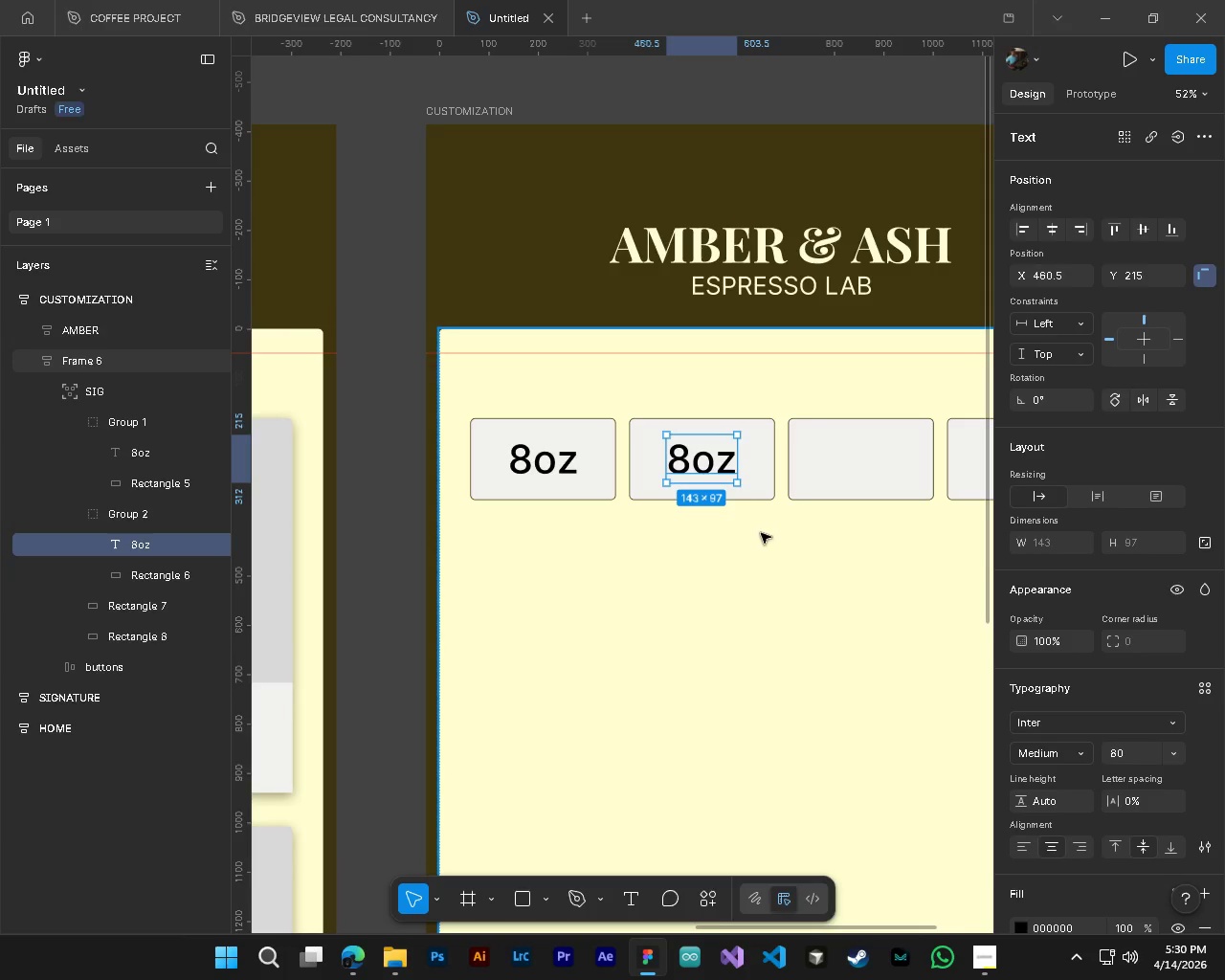 
hold_key(key=ControlLeft, duration=0.45)
 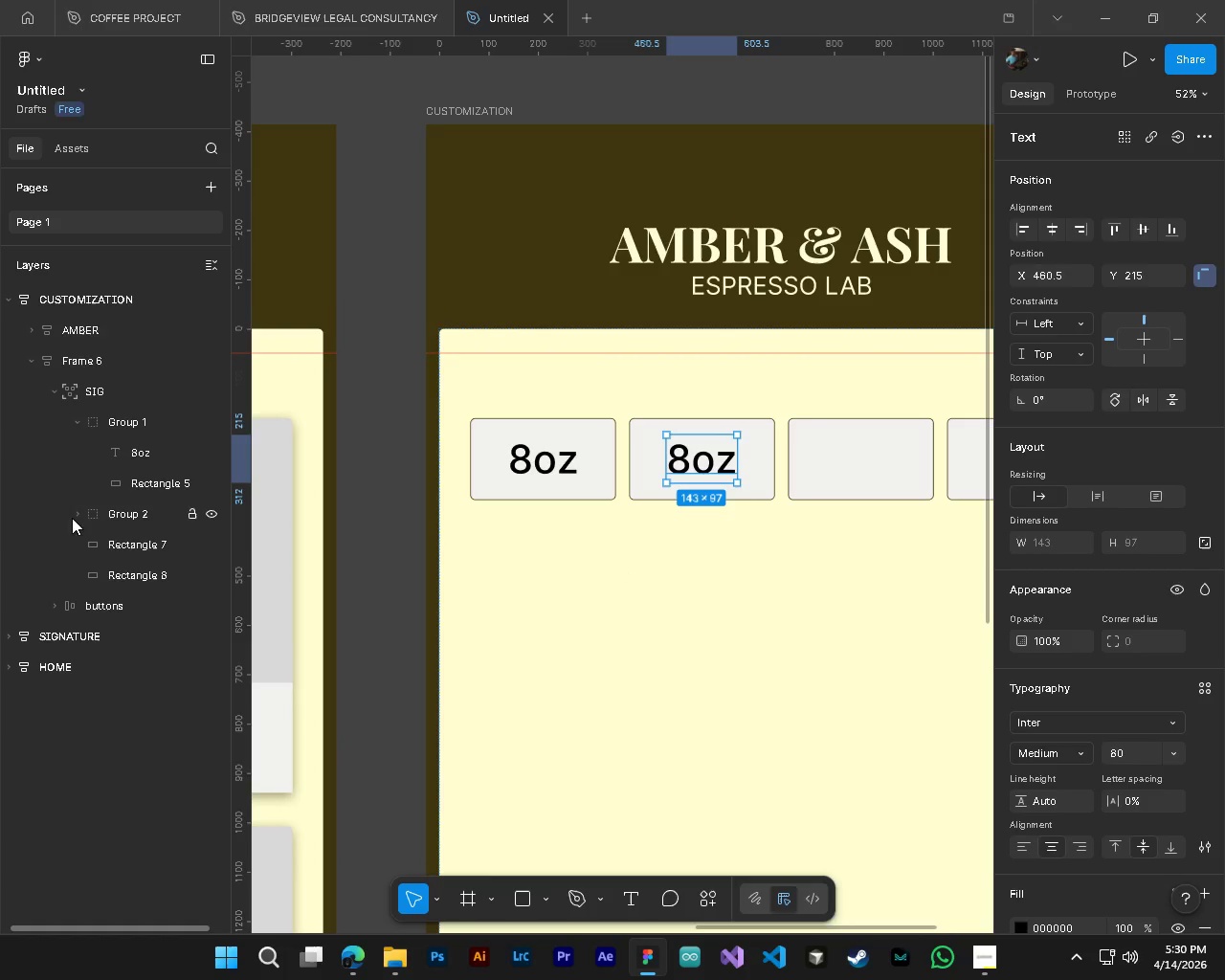 
hold_key(key=AltLeft, duration=0.44)
 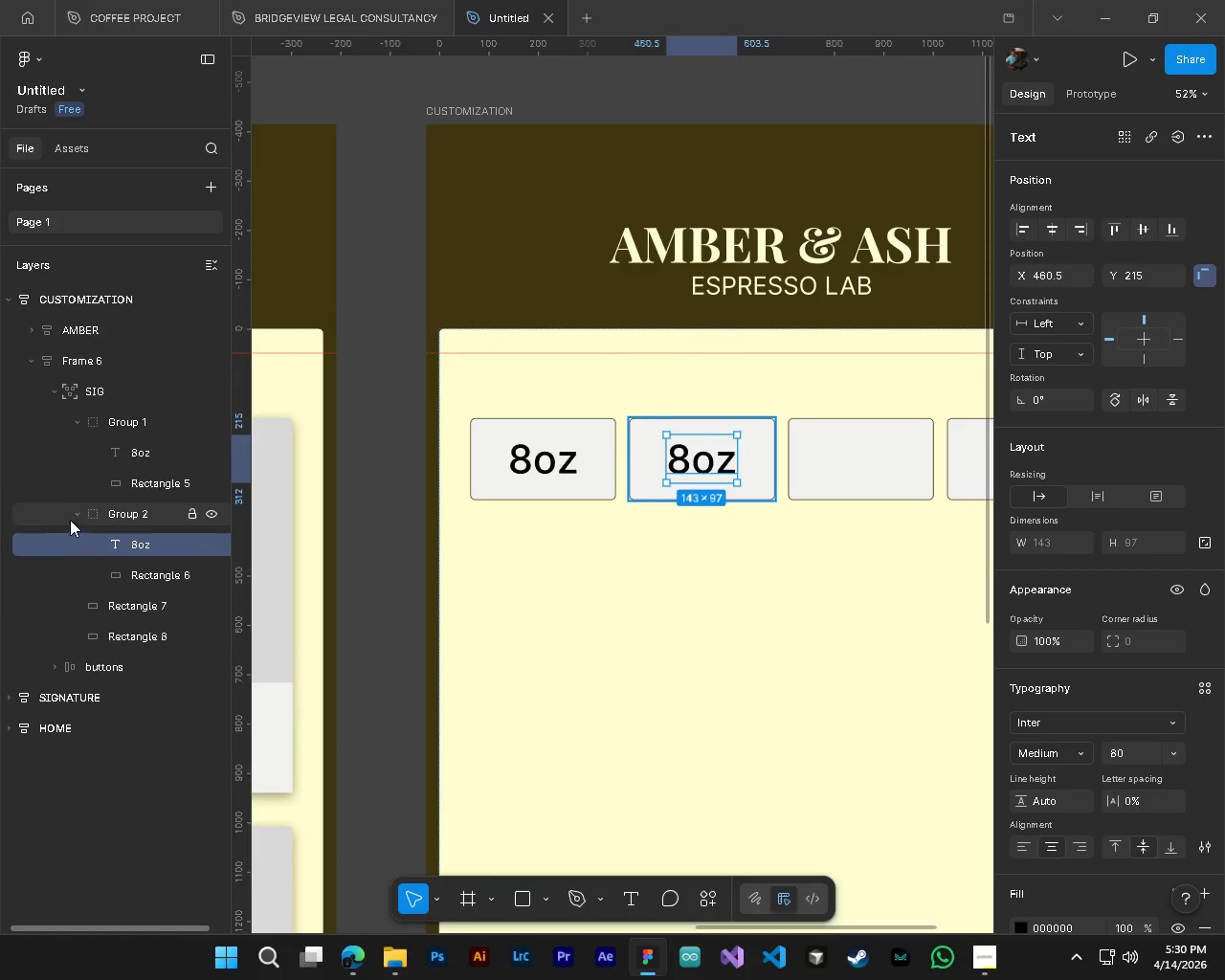 
left_click([70, 518])
 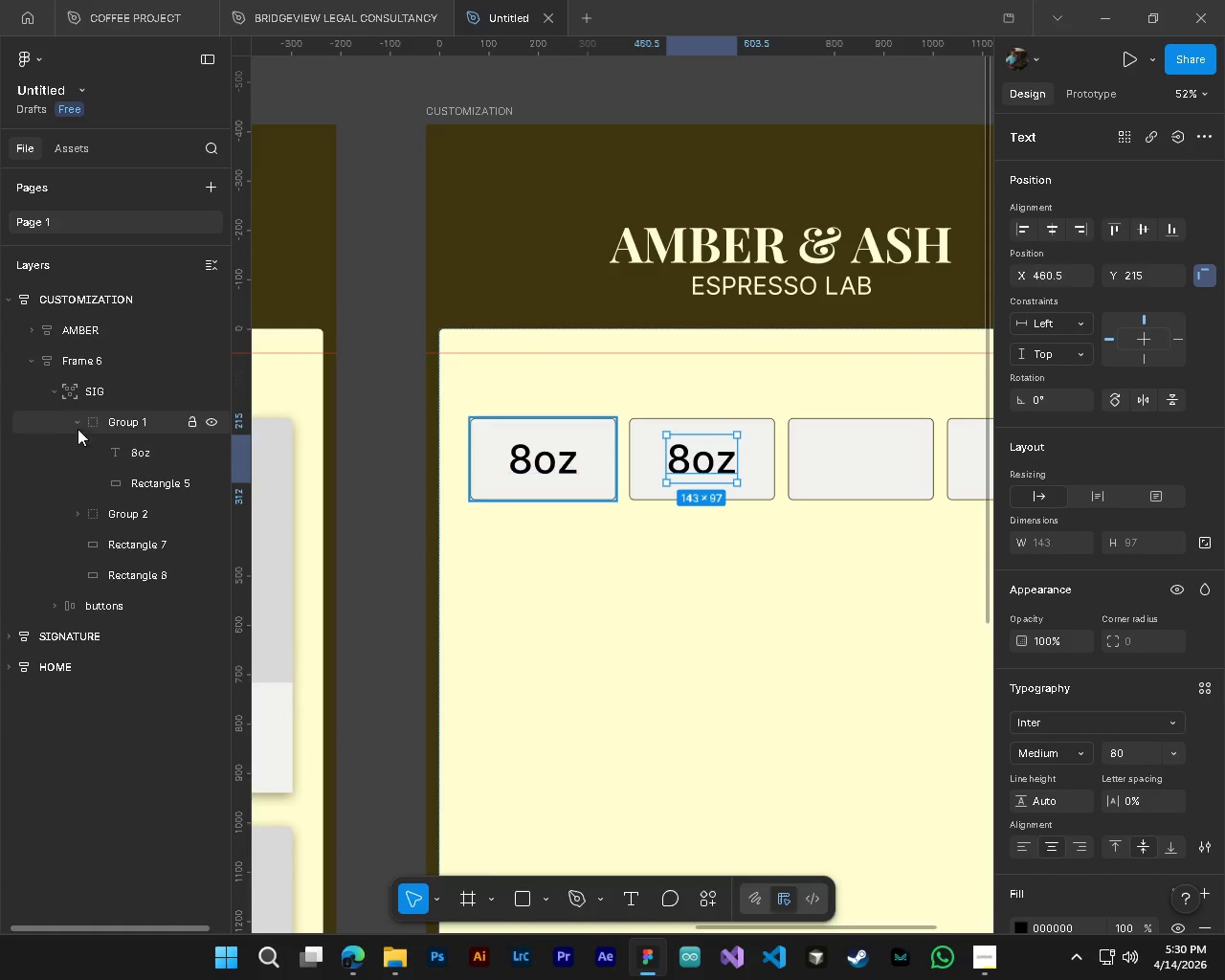 
left_click([72, 422])
 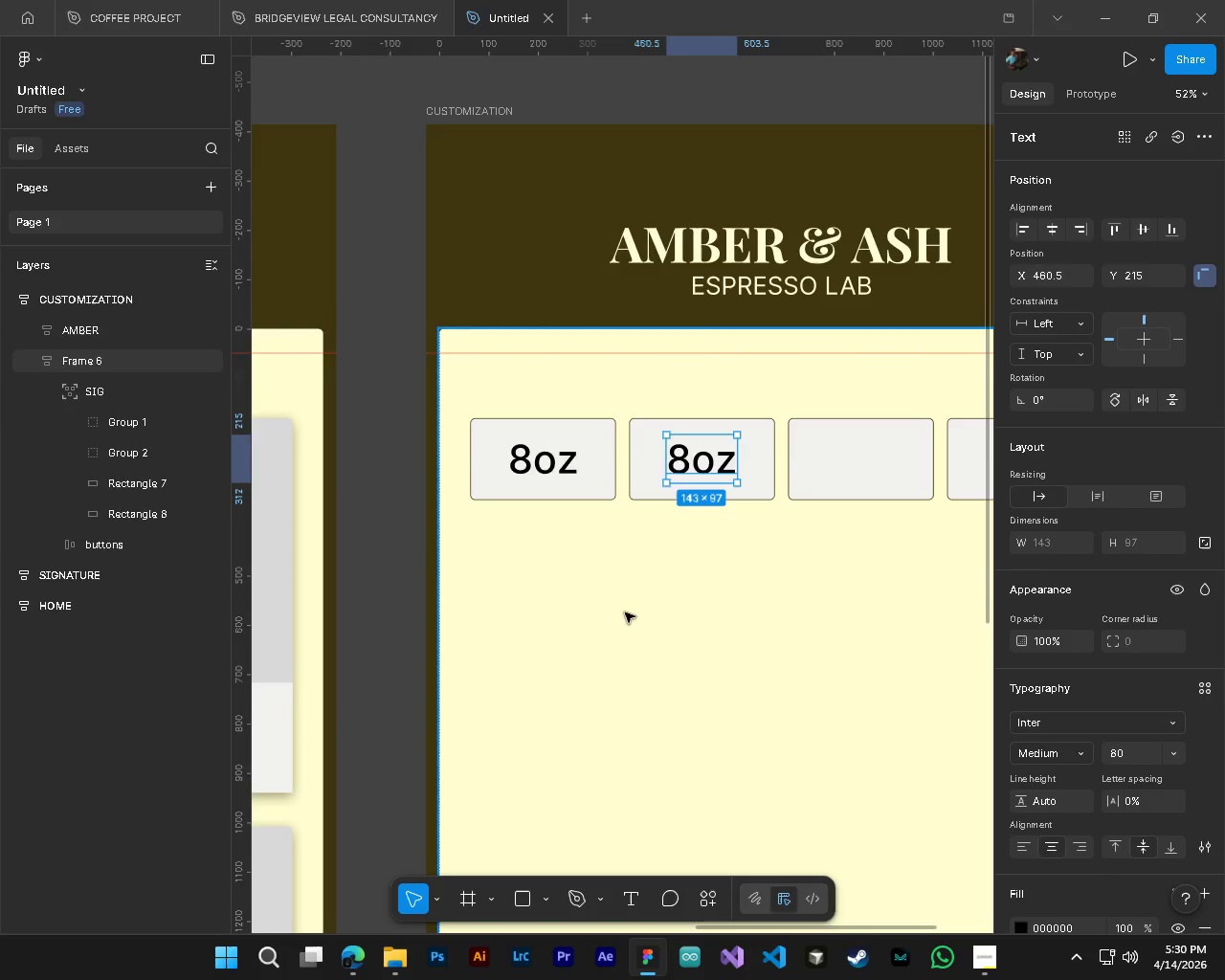 
hold_key(key=ControlLeft, duration=0.44)
hold_key(key=AltLeft, duration=0.38)
hold_key(key=ShiftLeft, duration=0.38)
scroll: coordinate [708, 620], scroll_direction: down, amount: 5.0
 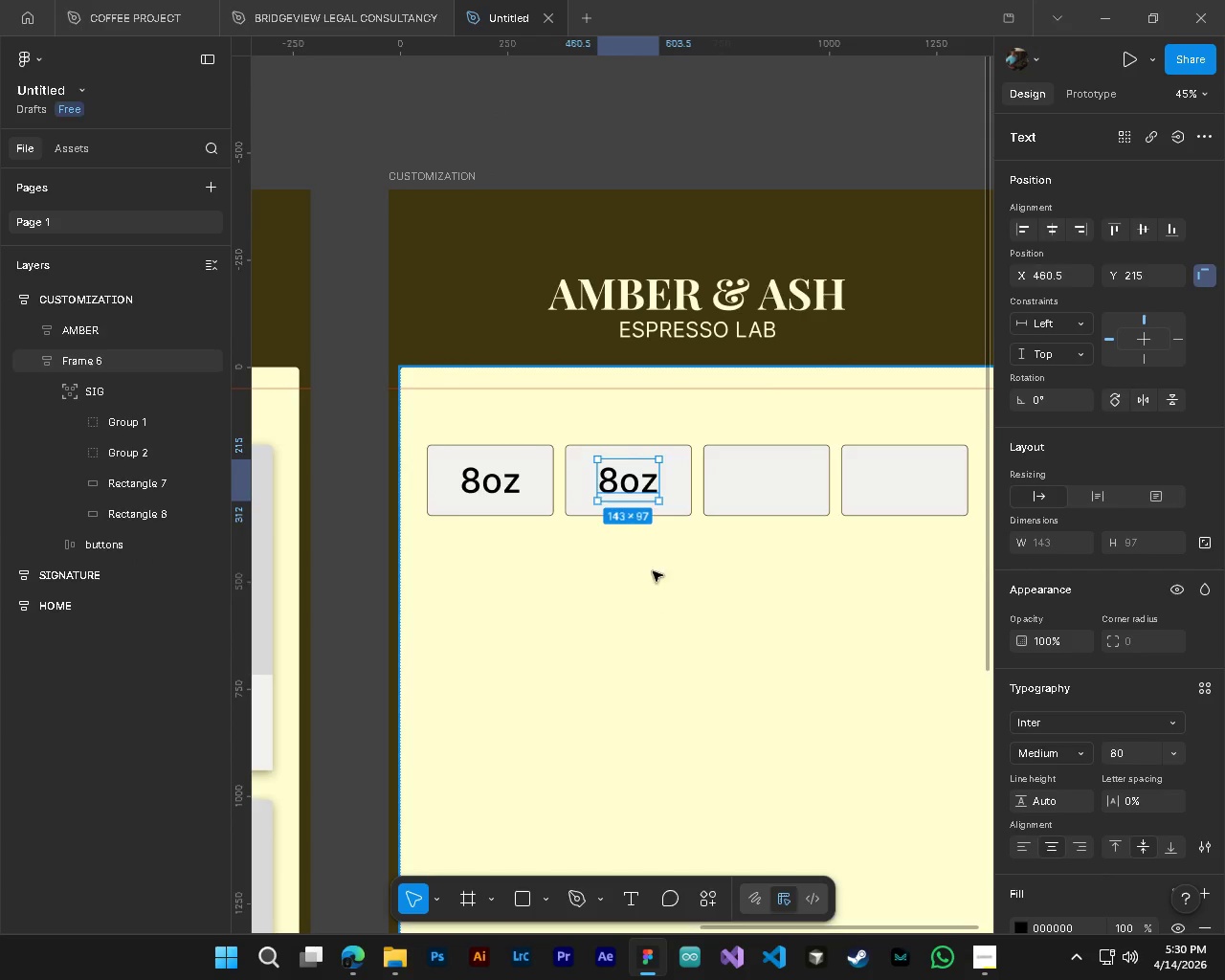 
hold_key(key=AltLeft, duration=1.5)
left_click_drag(start_coordinate=[636, 490], to_coordinate=[763, 495])
 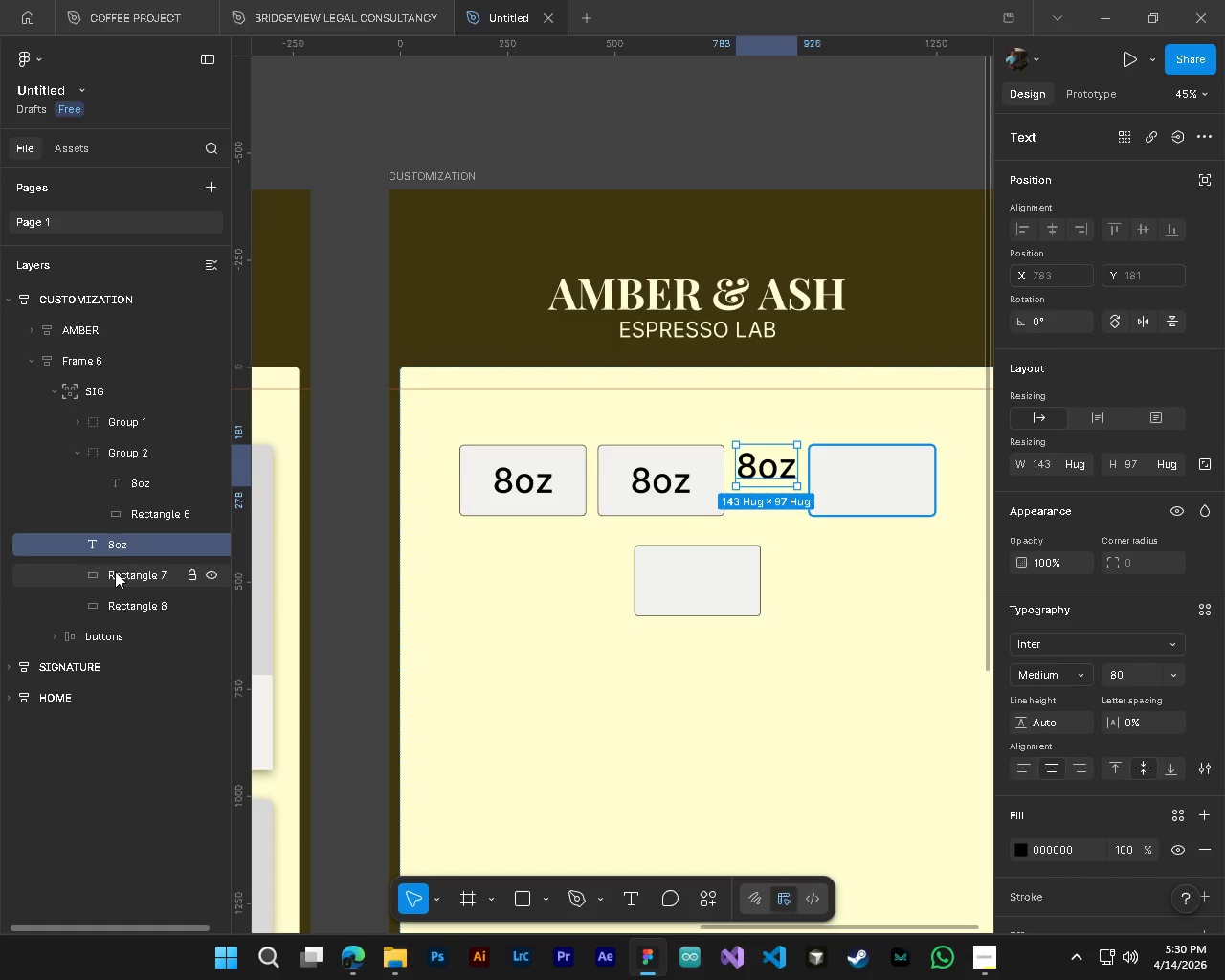 
hold_key(key=AltLeft, duration=0.47)
 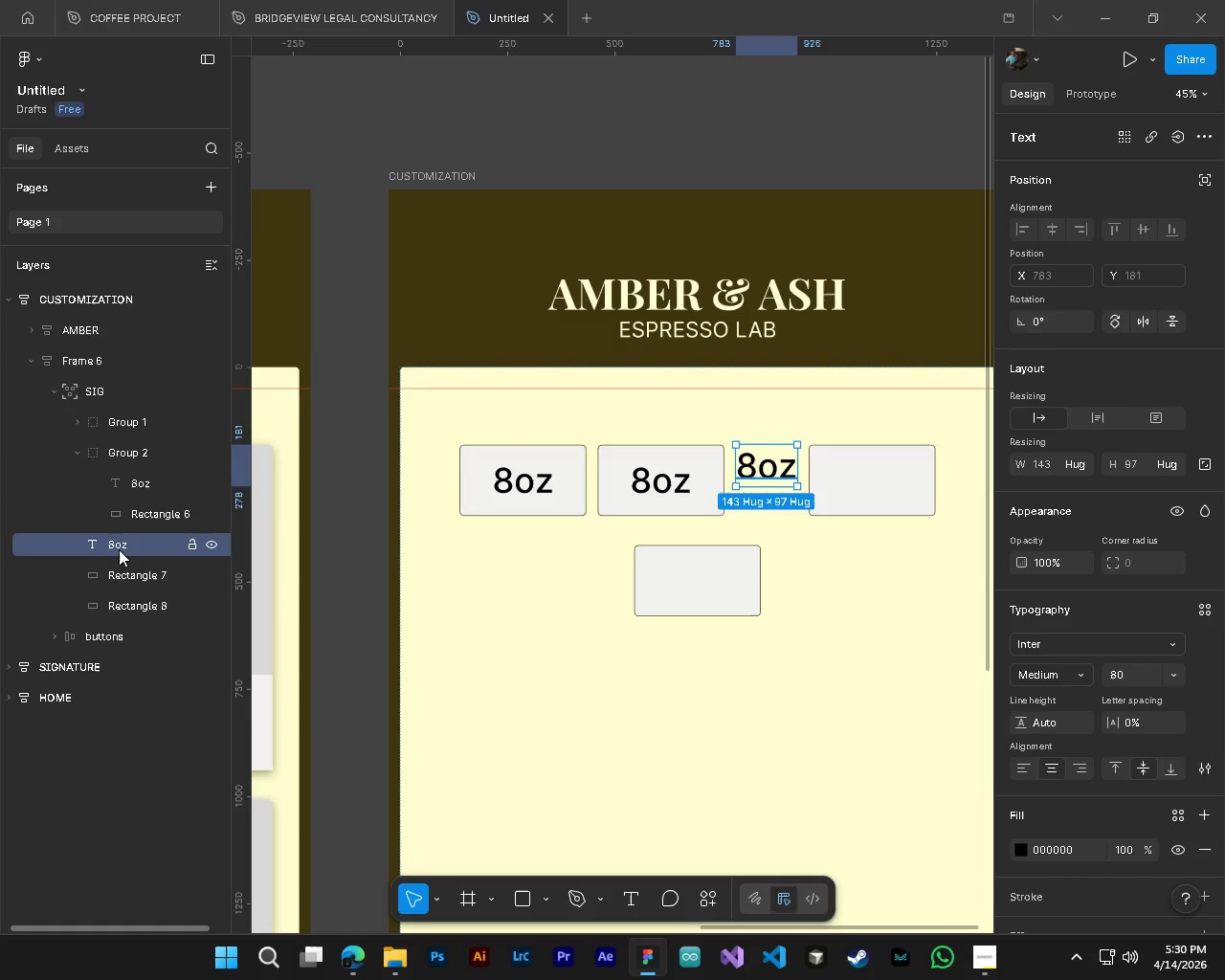 
left_click([132, 576])
 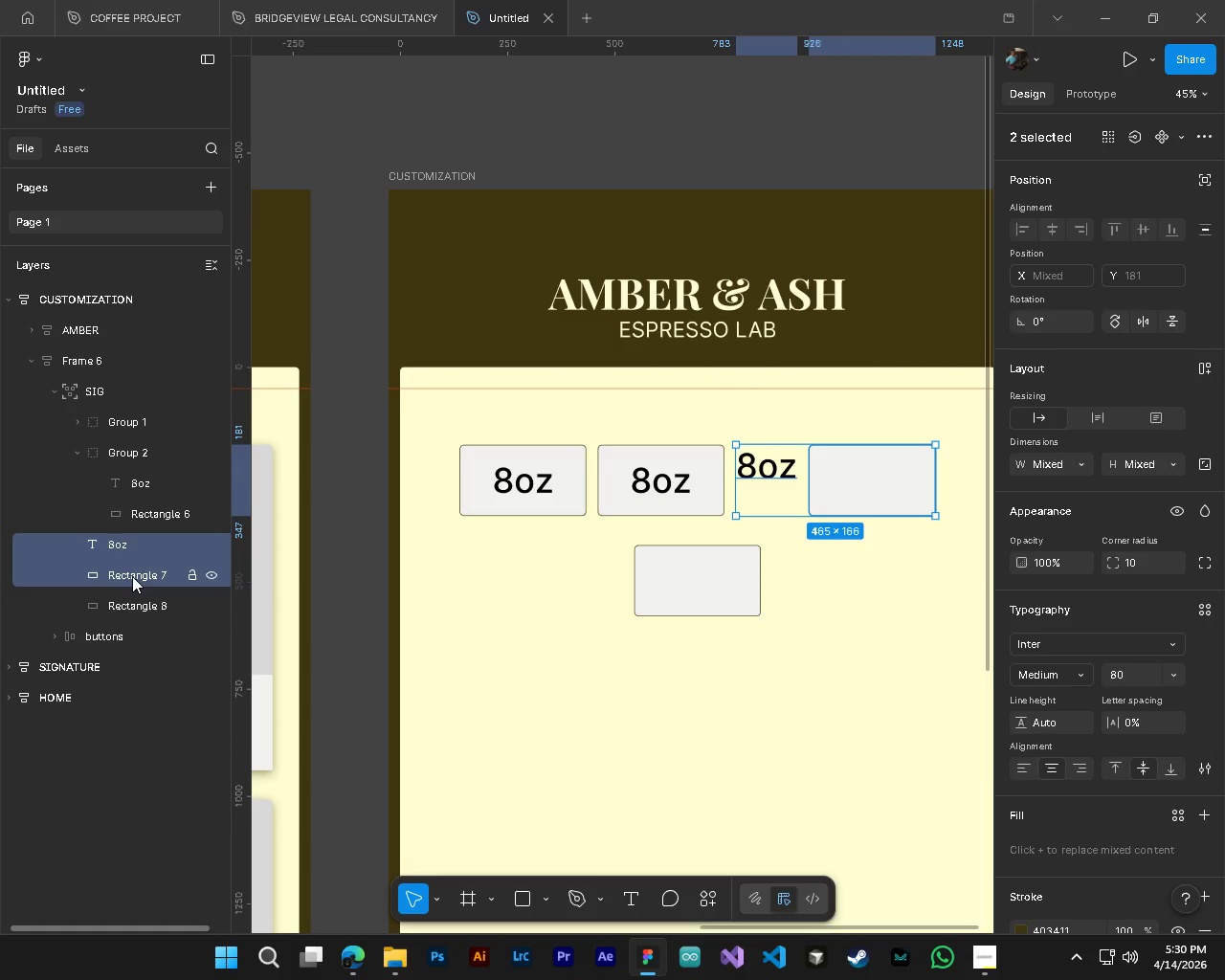 
key(Control+G)
 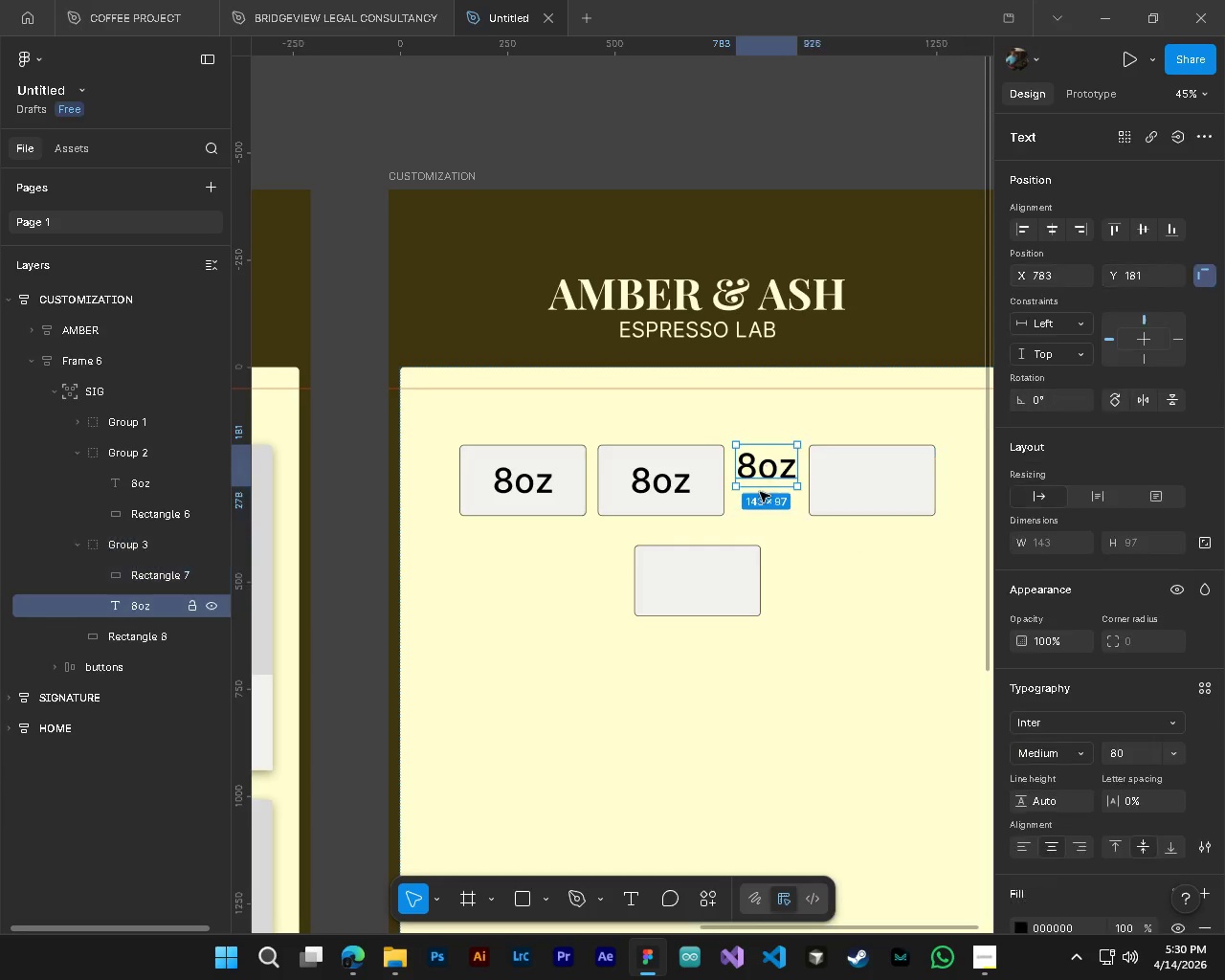 
left_click_drag(start_coordinate=[761, 467], to_coordinate=[814, 486])
 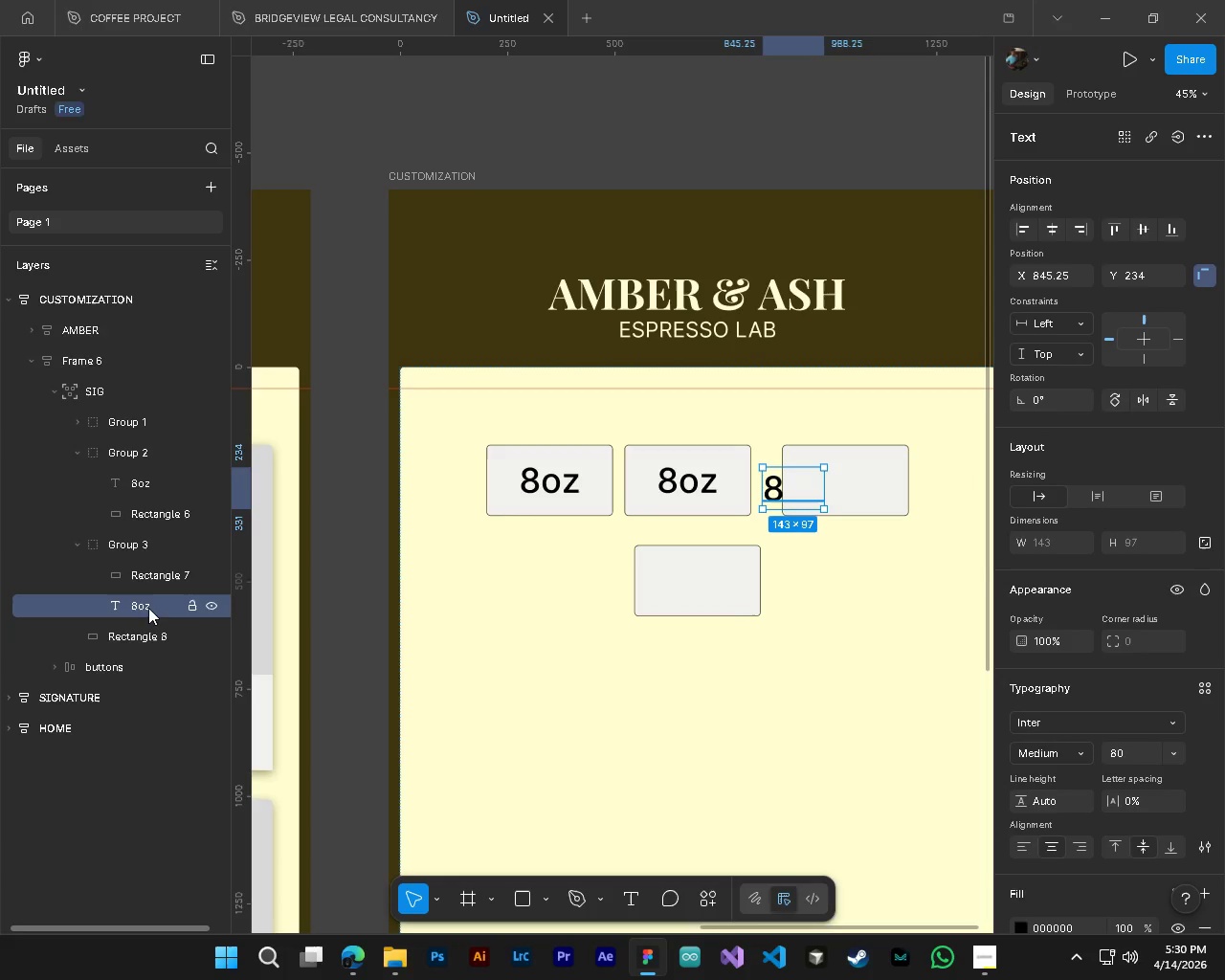 
left_click_drag(start_coordinate=[146, 606], to_coordinate=[153, 556])
 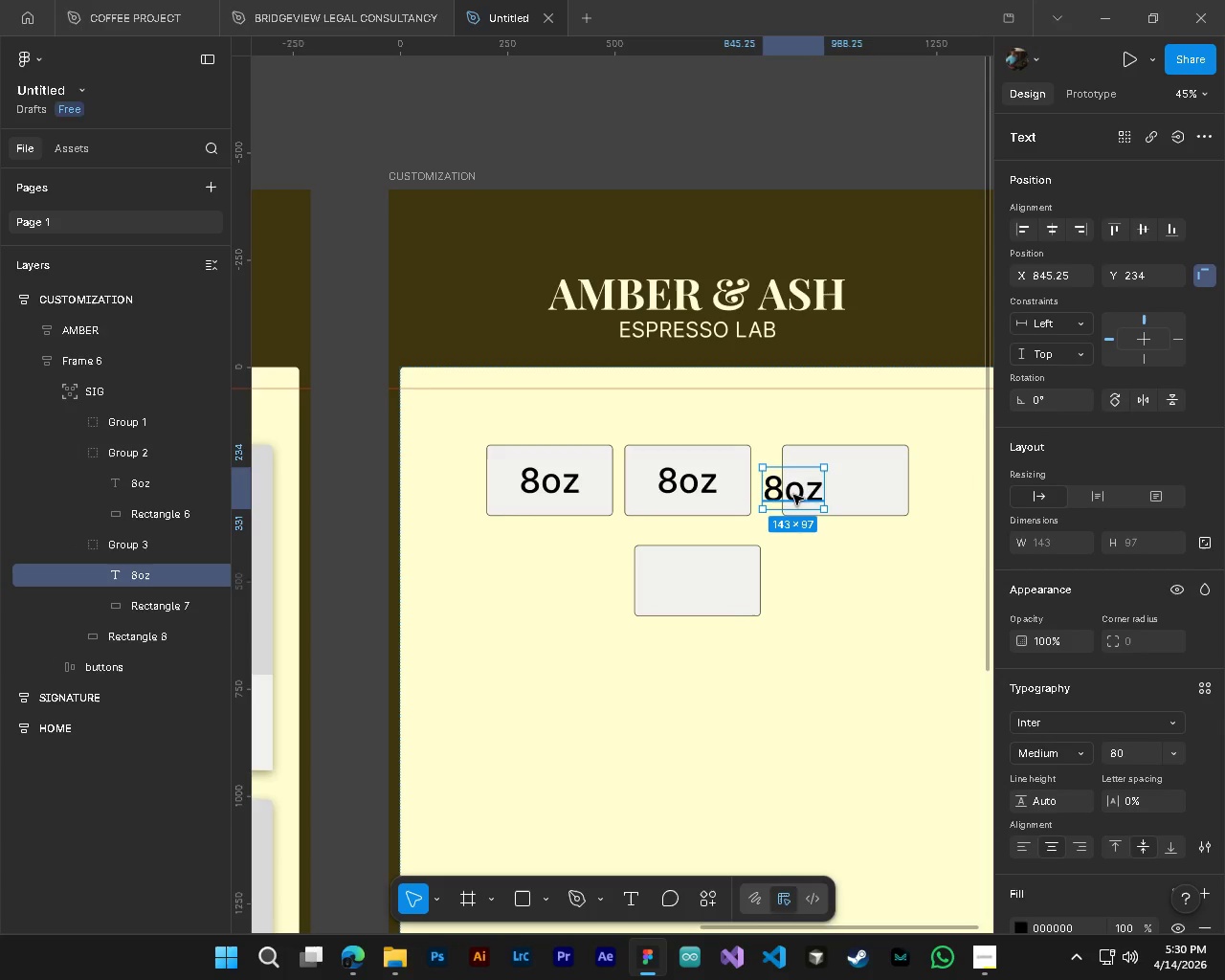 
left_click_drag(start_coordinate=[796, 495], to_coordinate=[841, 487])
 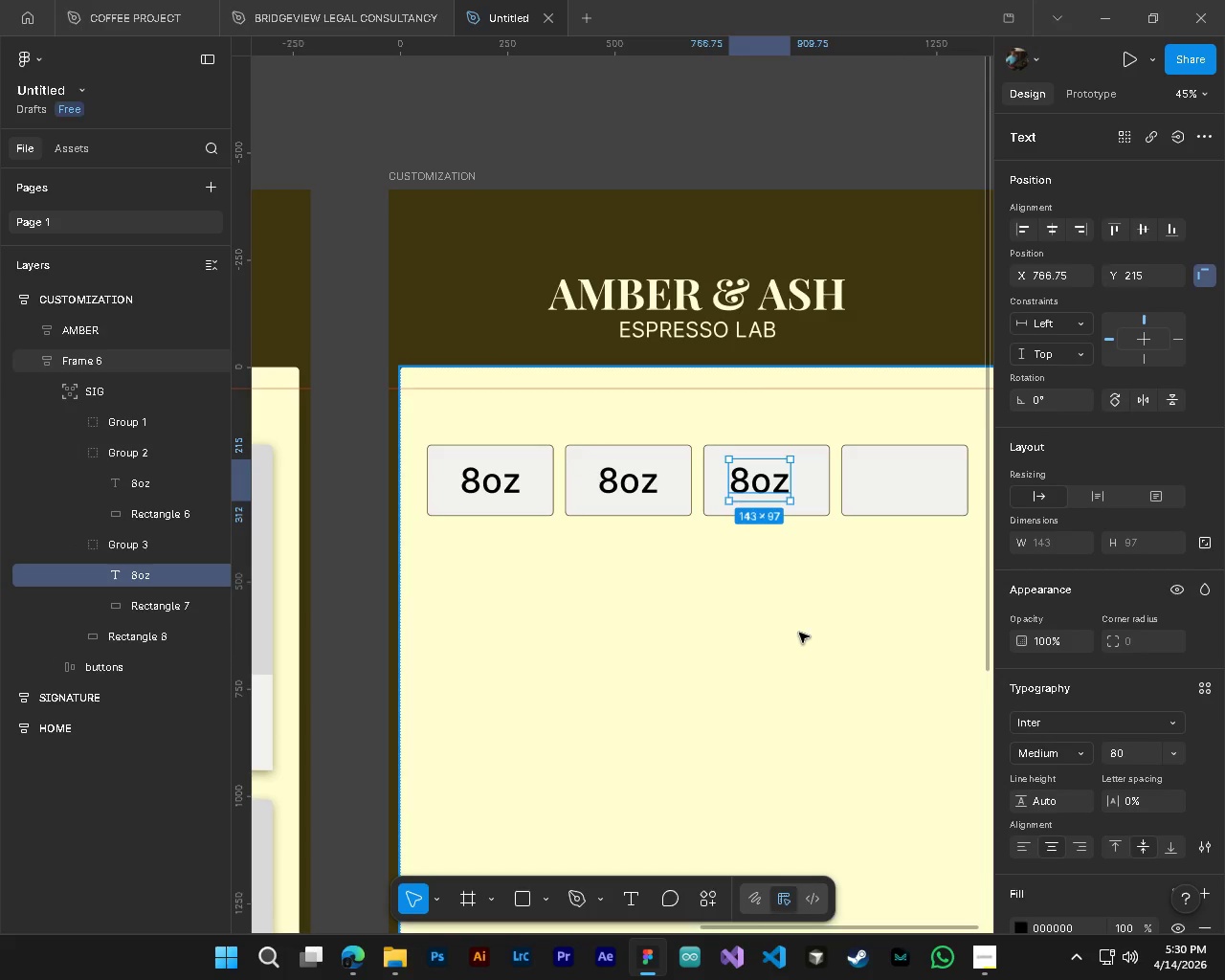 
hold_key(key=AltLeft, duration=0.33)
 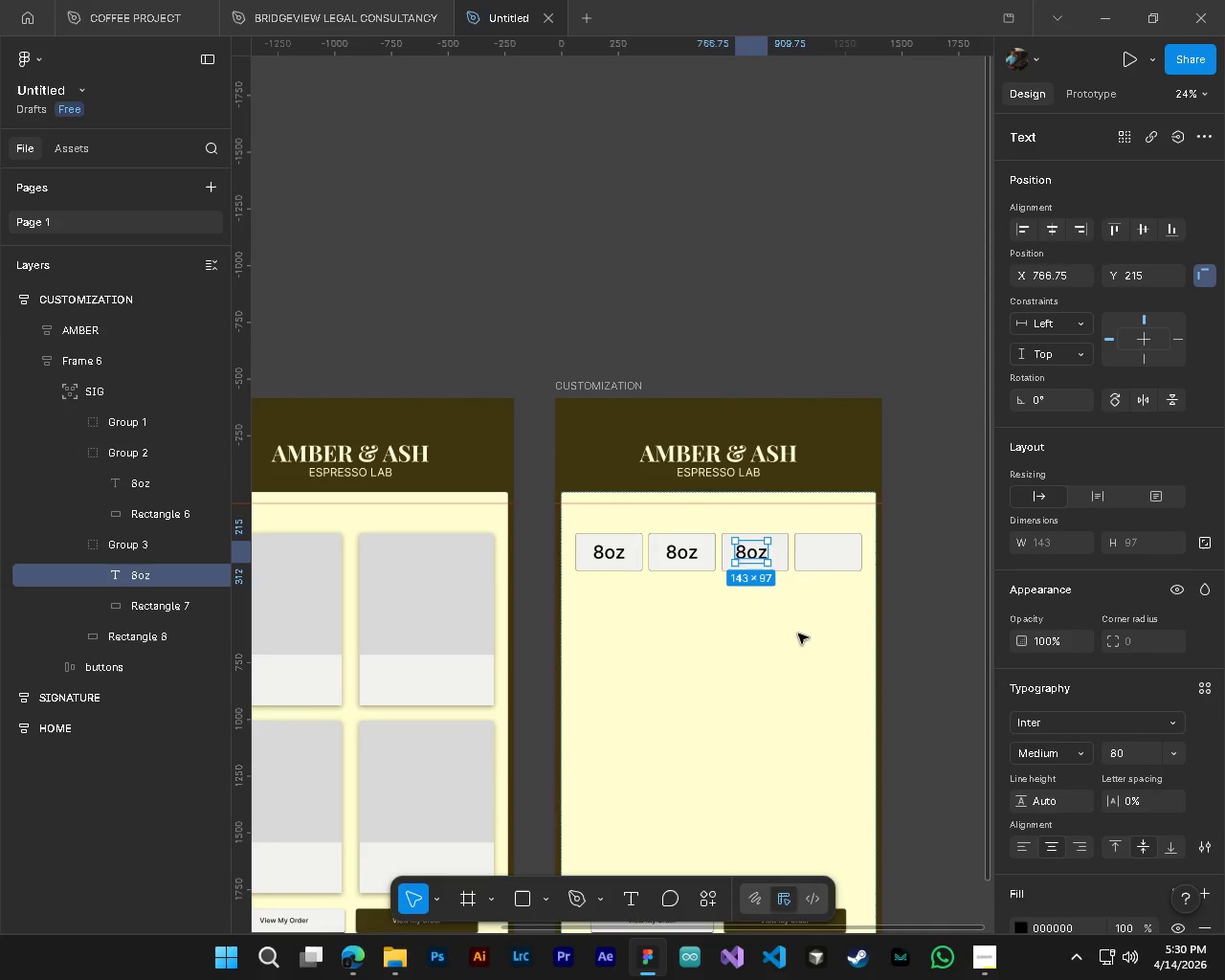 
hold_key(key=ControlLeft, duration=0.34)
 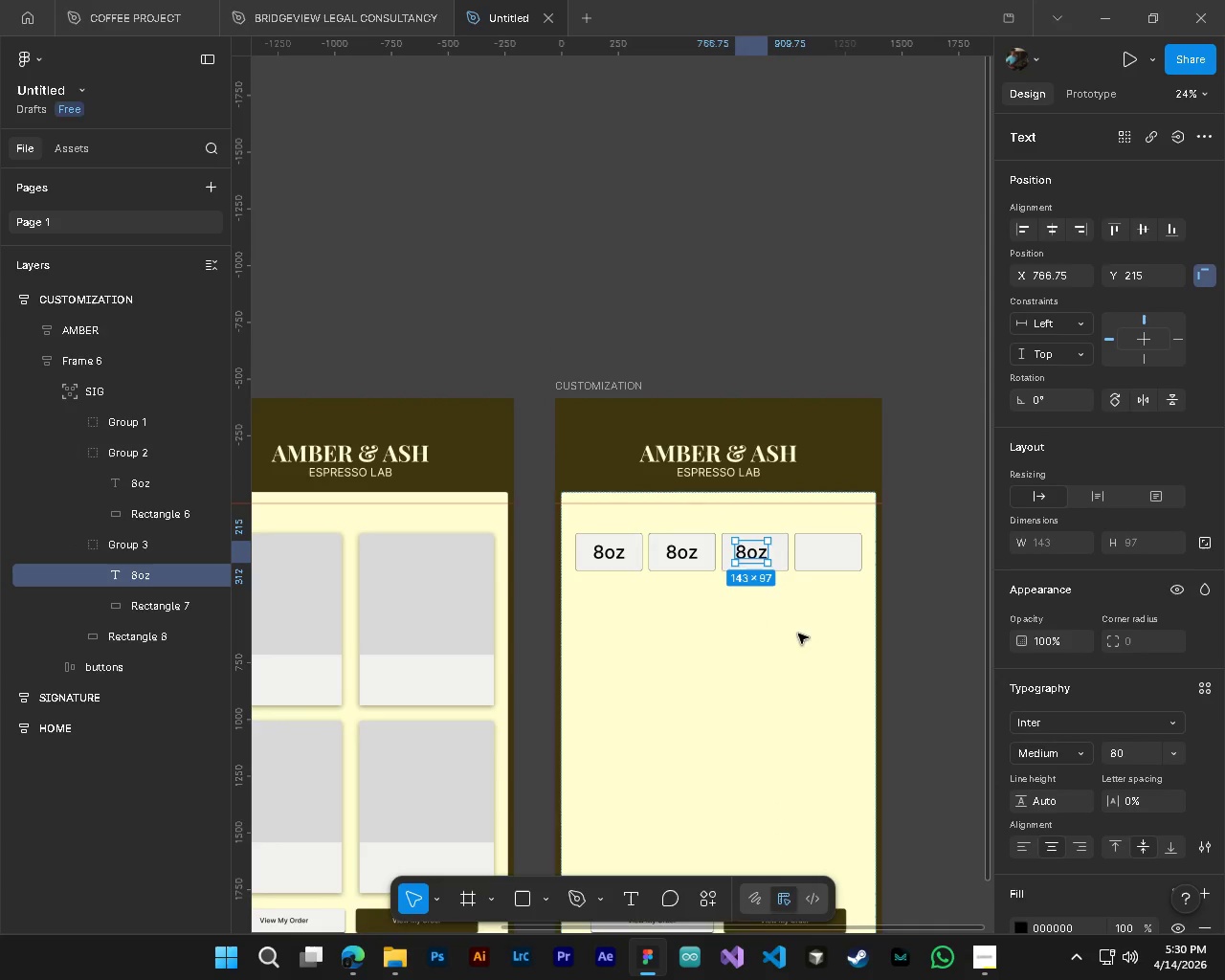 
hold_key(key=ShiftLeft, duration=0.36)
 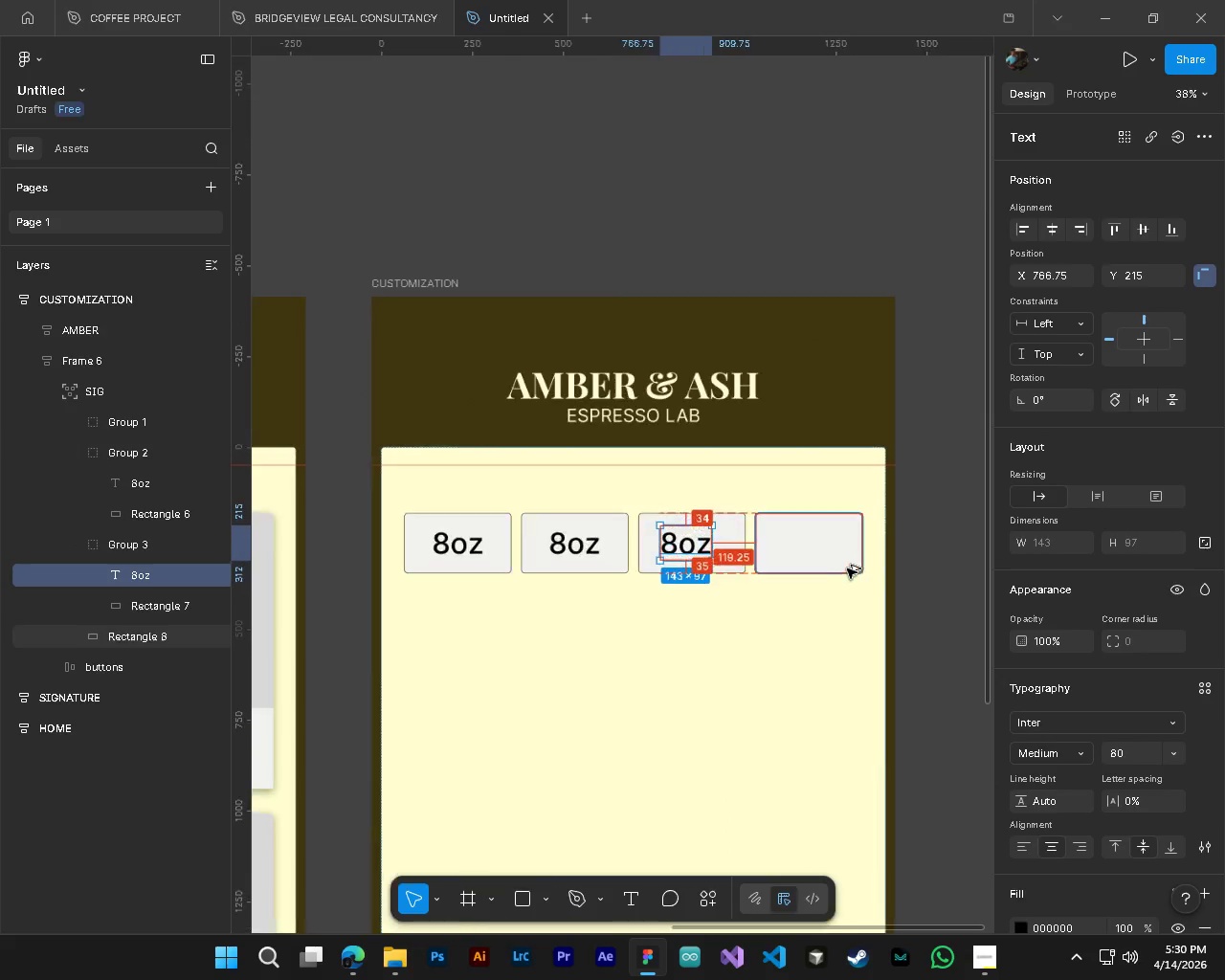 
scroll: coordinate [799, 633], scroll_direction: down, amount: 5.0
 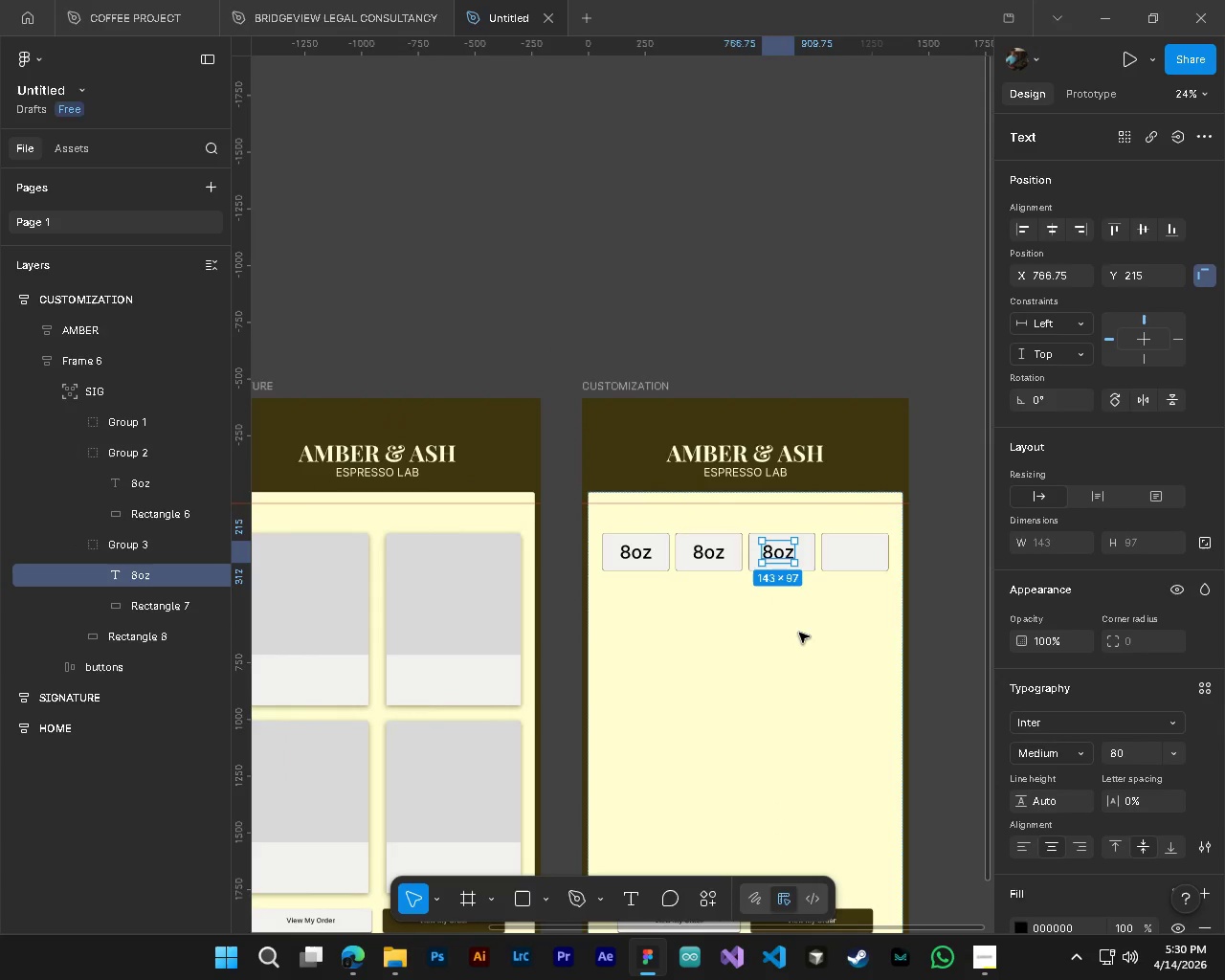 
hold_key(key=AltLeft, duration=0.67)
hold_key(key=ControlLeft, duration=0.69)
scroll: coordinate [856, 567], scroll_direction: up, amount: 2.0
 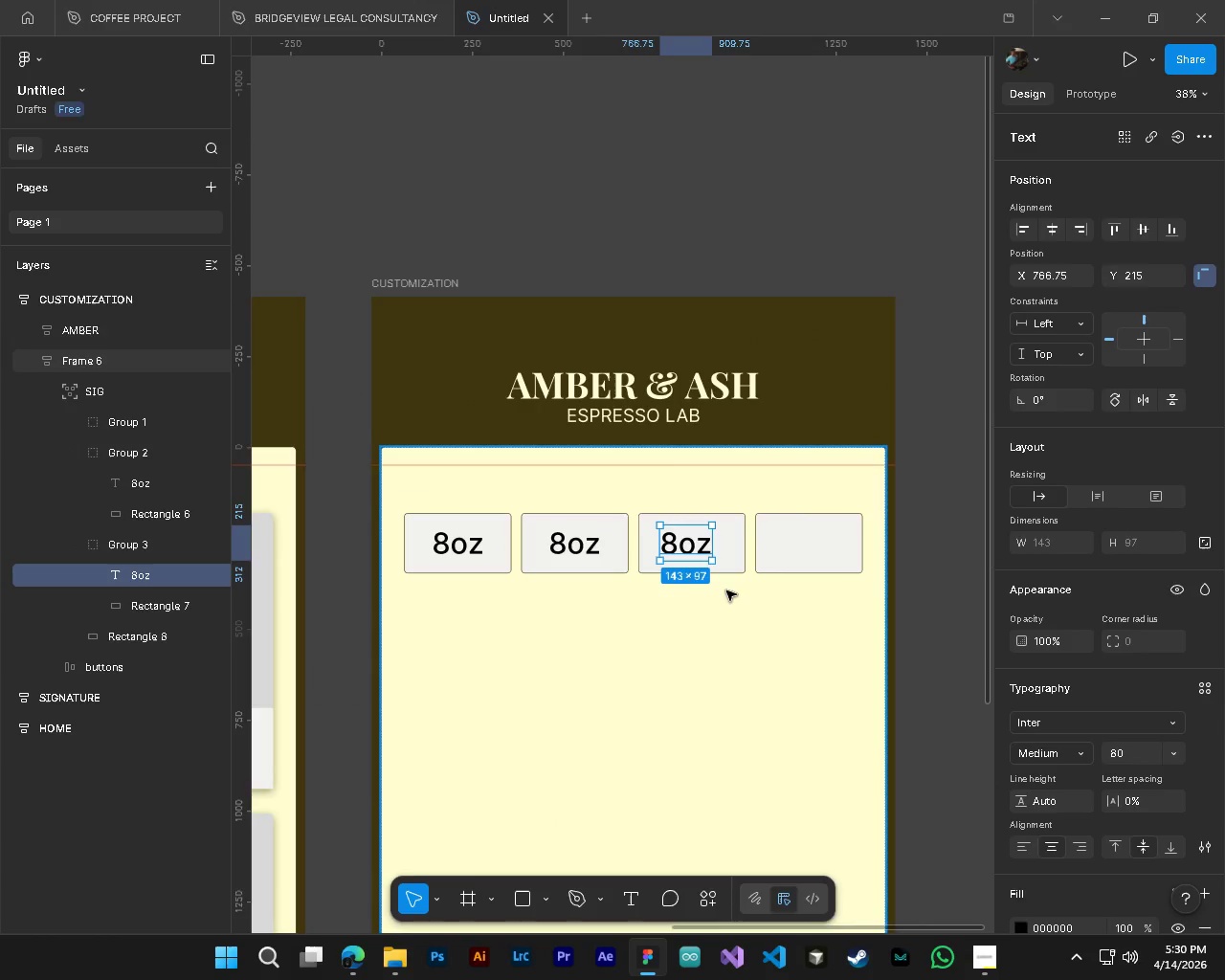 
left_click_drag(start_coordinate=[690, 548], to_coordinate=[699, 549])
 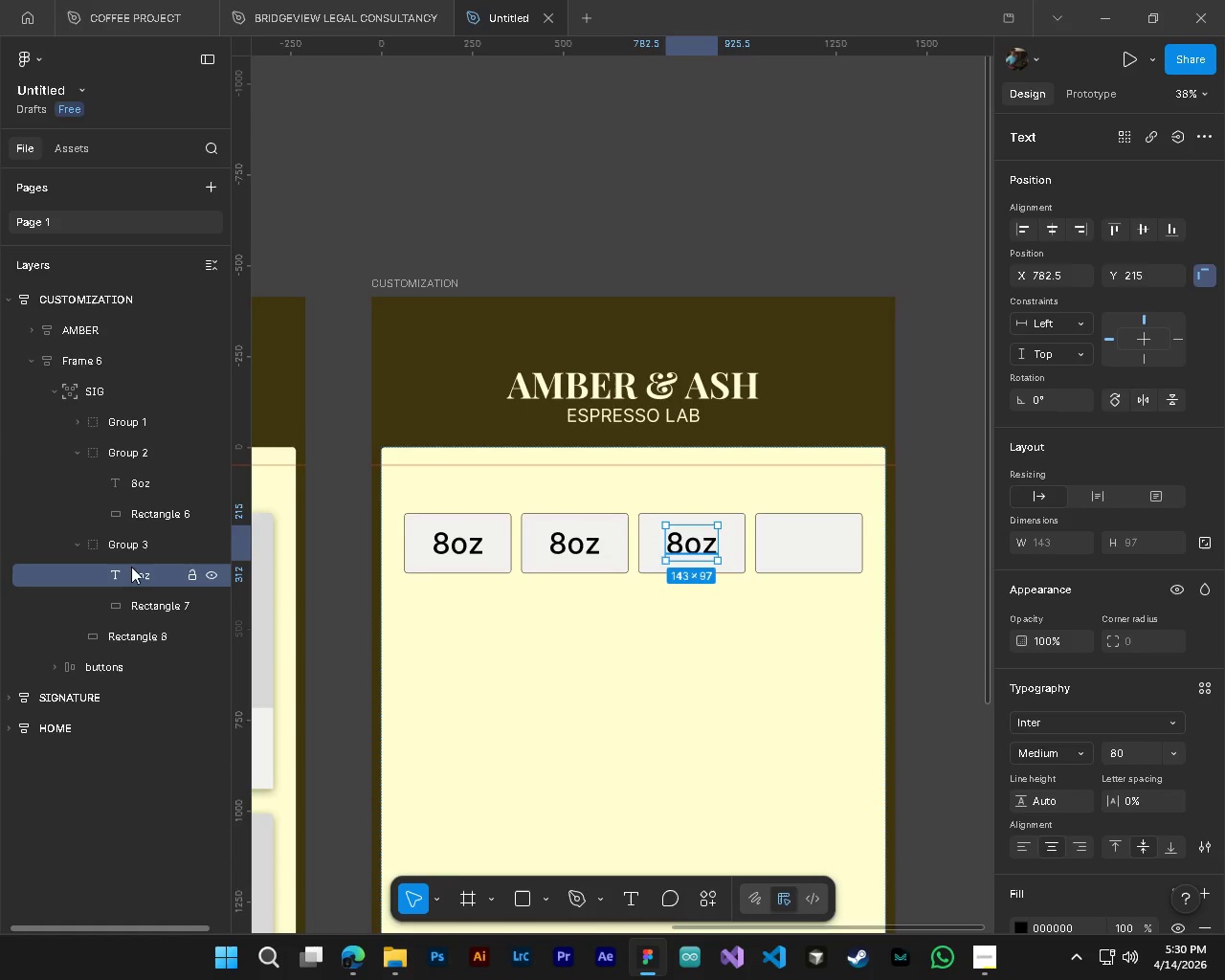 
hold_key(key=AltLeft, duration=1.5)
left_click_drag(start_coordinate=[689, 547], to_coordinate=[808, 550])
 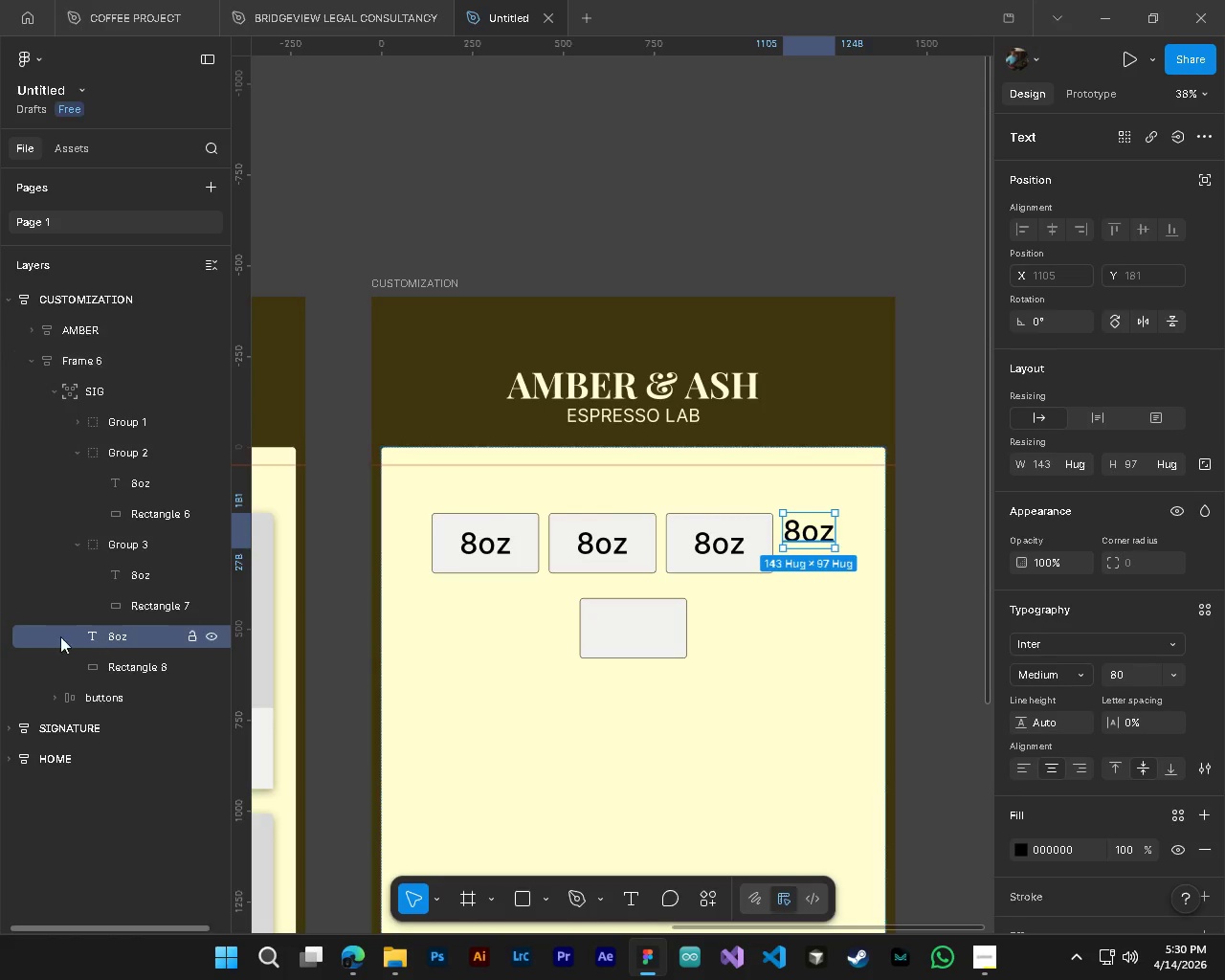 
hold_key(key=AltLeft, duration=0.45)
 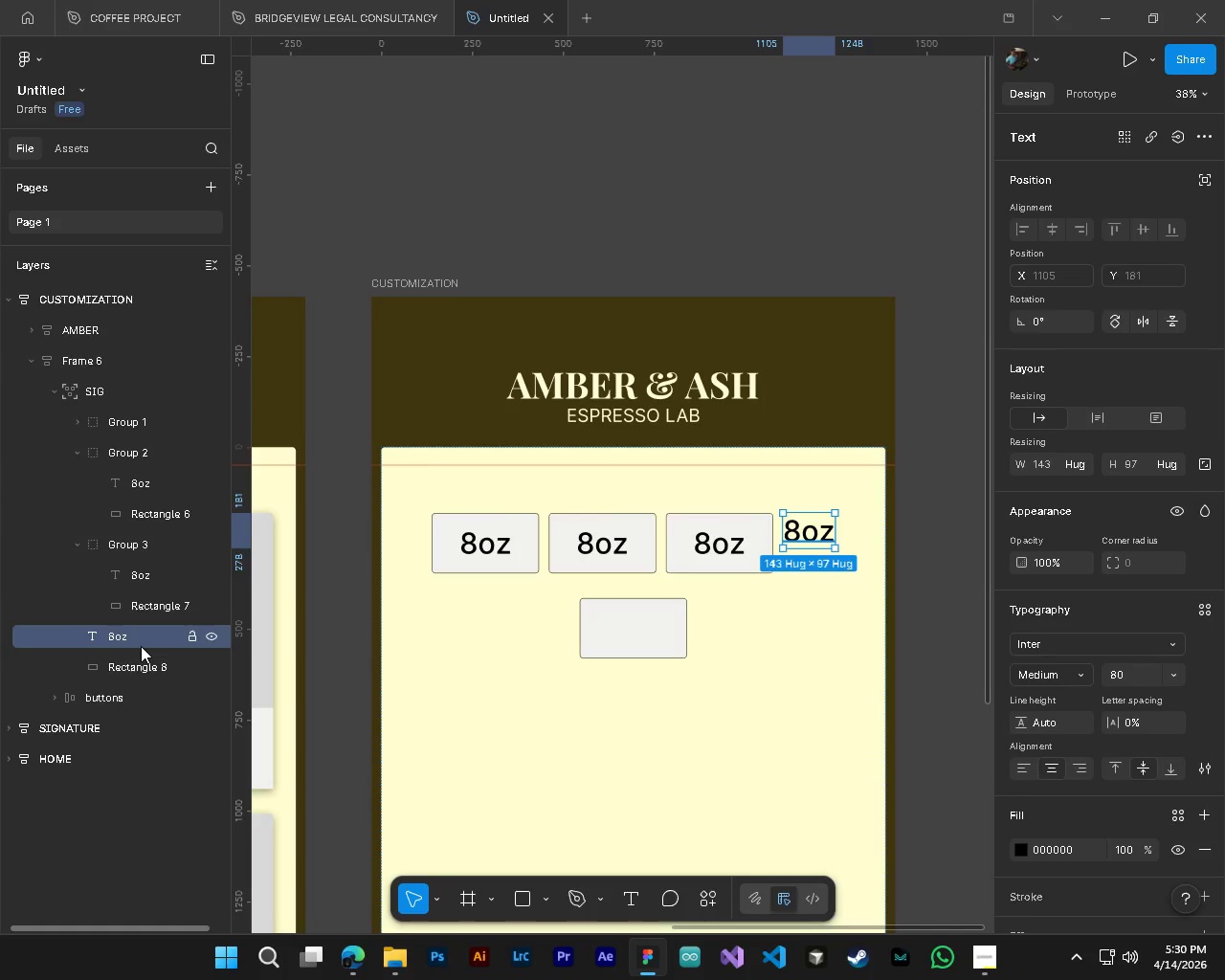 
left_click([132, 670])
 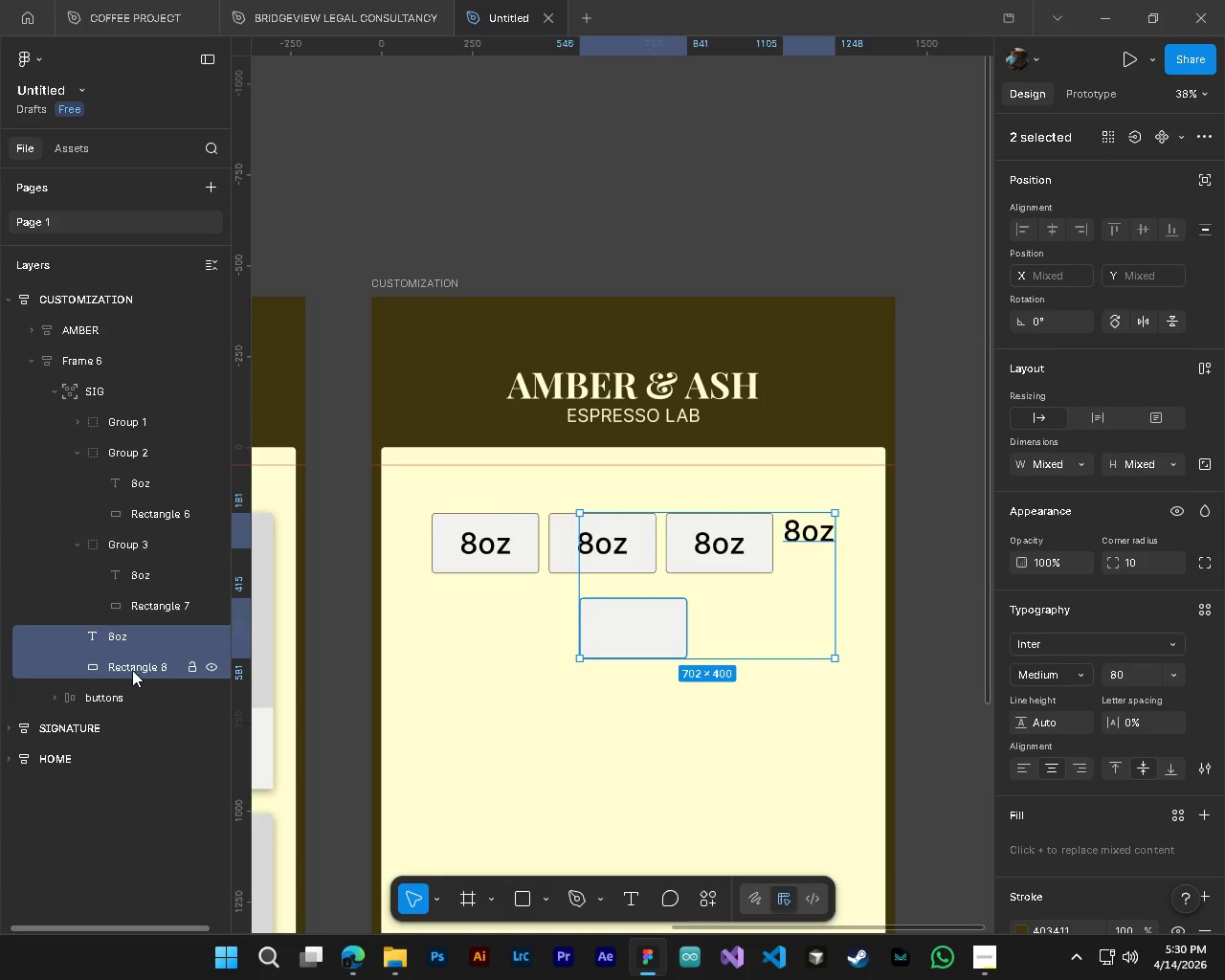 
key(Control+G)
 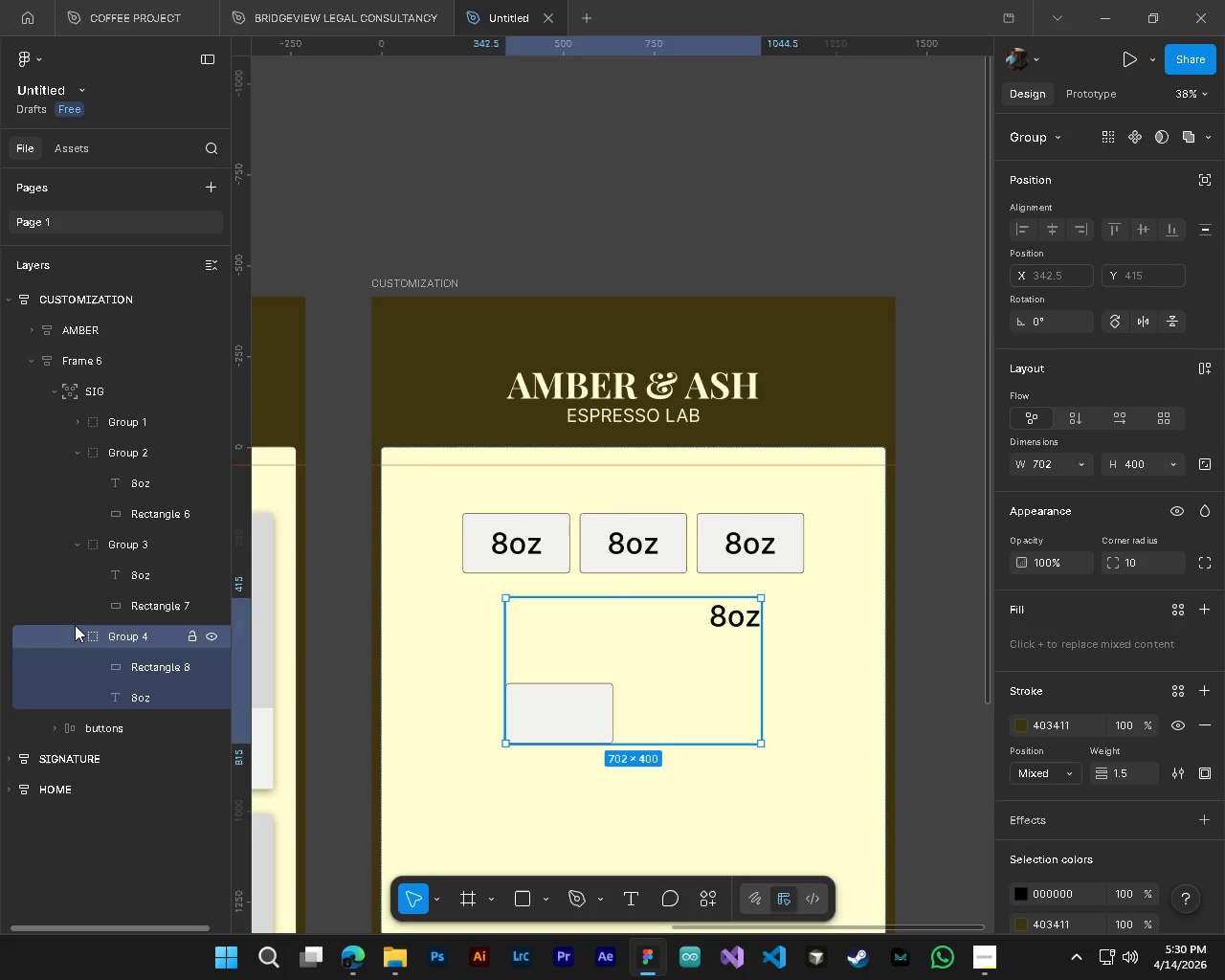 
left_click([161, 671])
 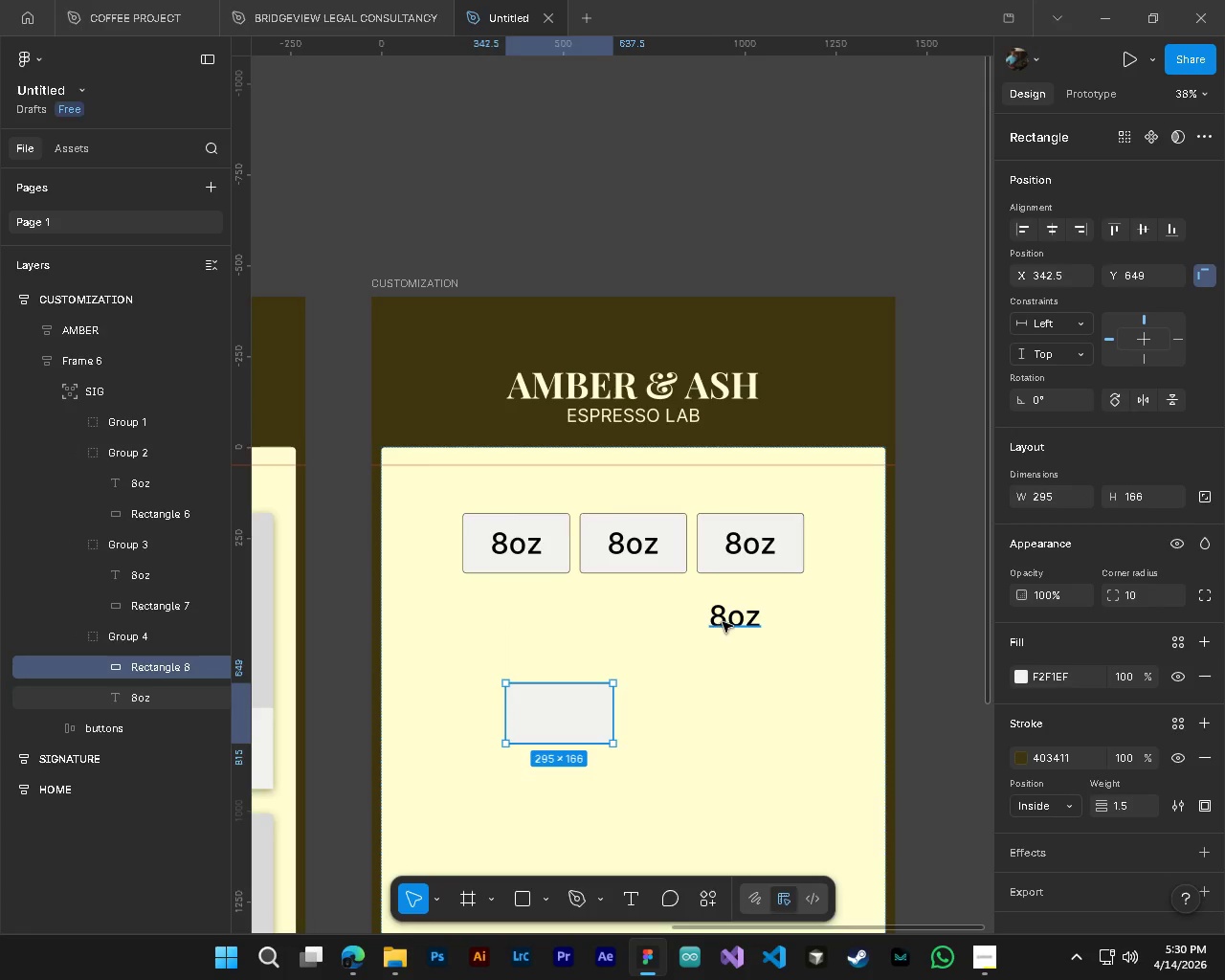 
left_click([726, 621])
 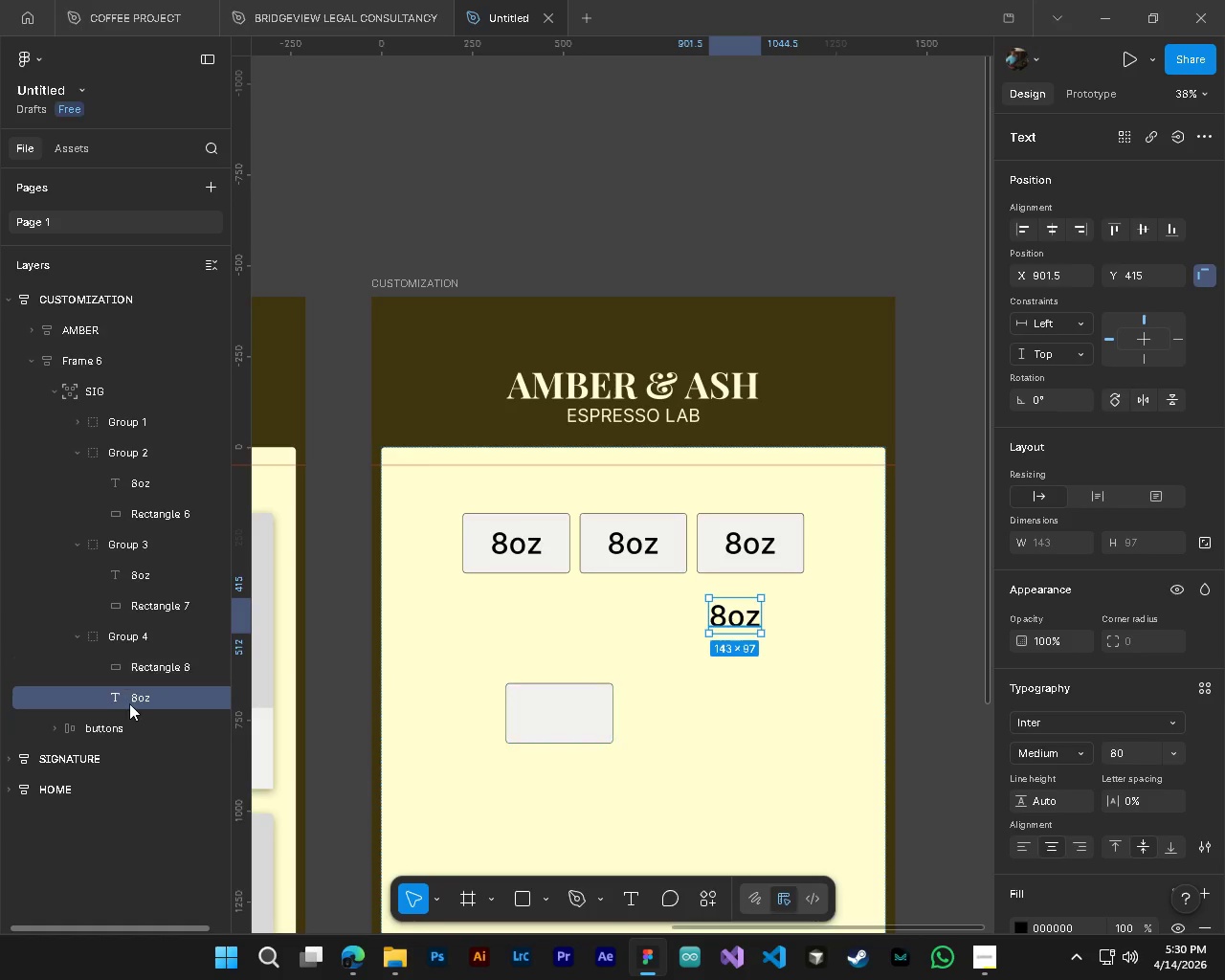 
left_click_drag(start_coordinate=[133, 703], to_coordinate=[138, 657])
 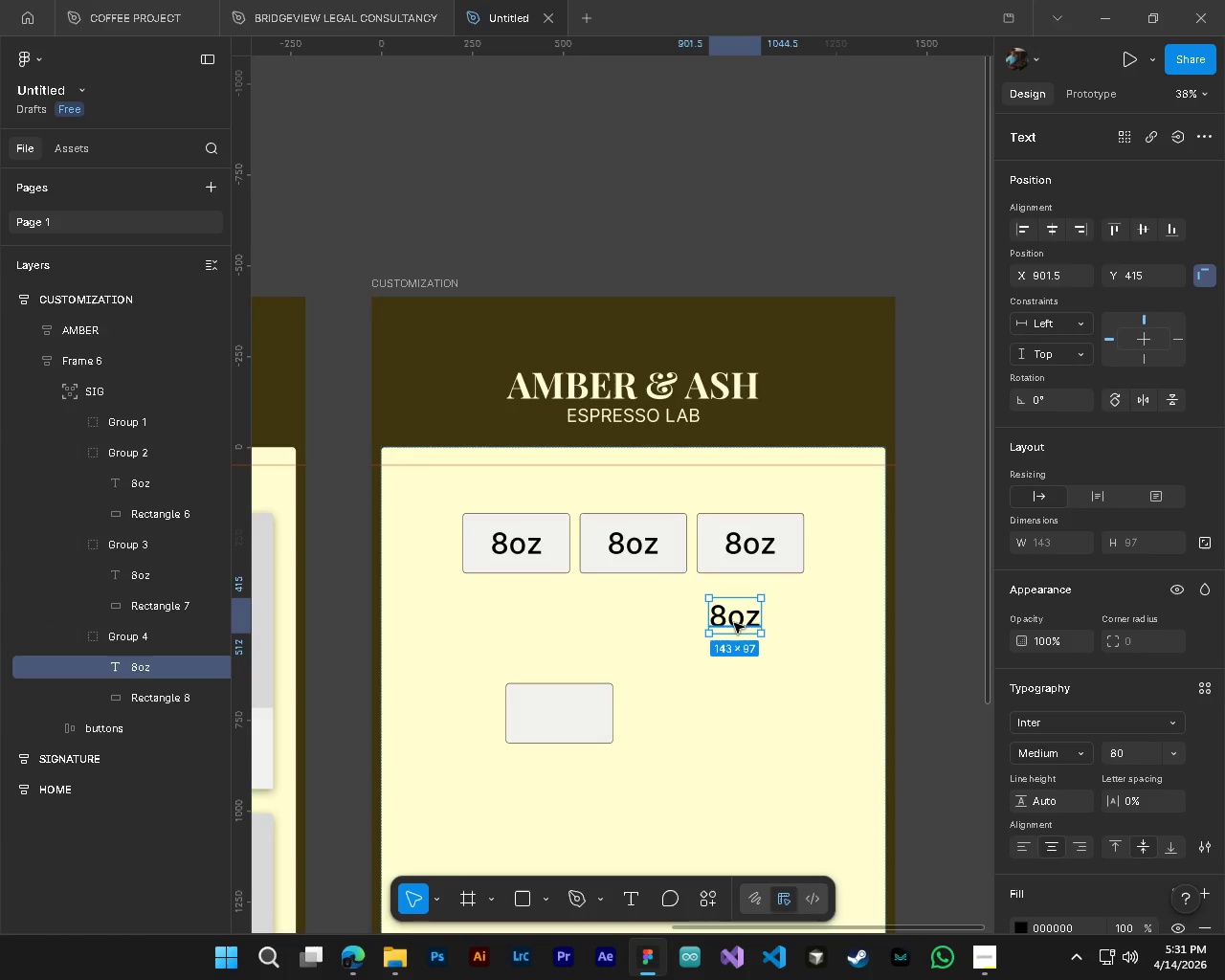 
left_click_drag(start_coordinate=[734, 623], to_coordinate=[591, 688])
 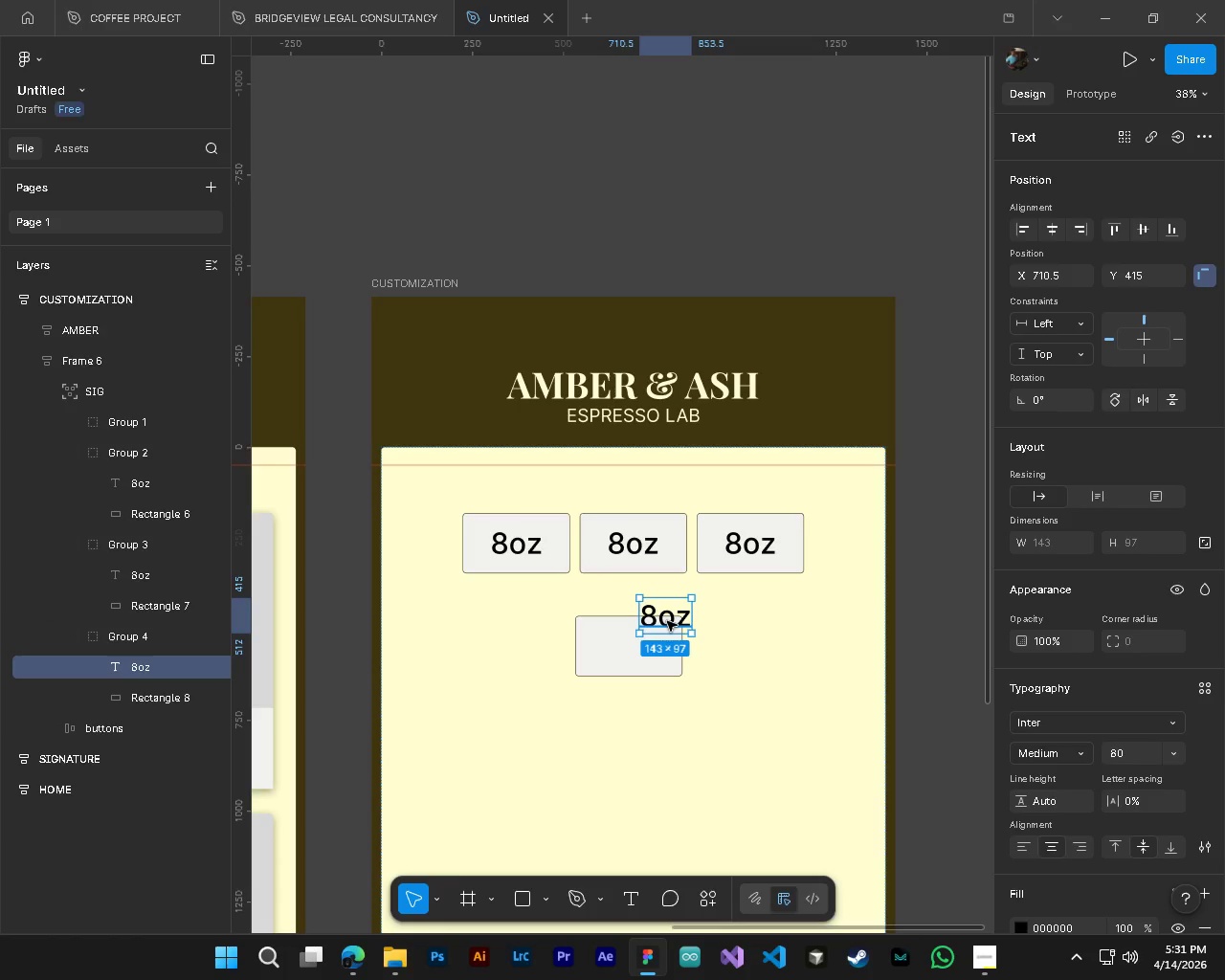 
left_click_drag(start_coordinate=[667, 621], to_coordinate=[665, 637])
 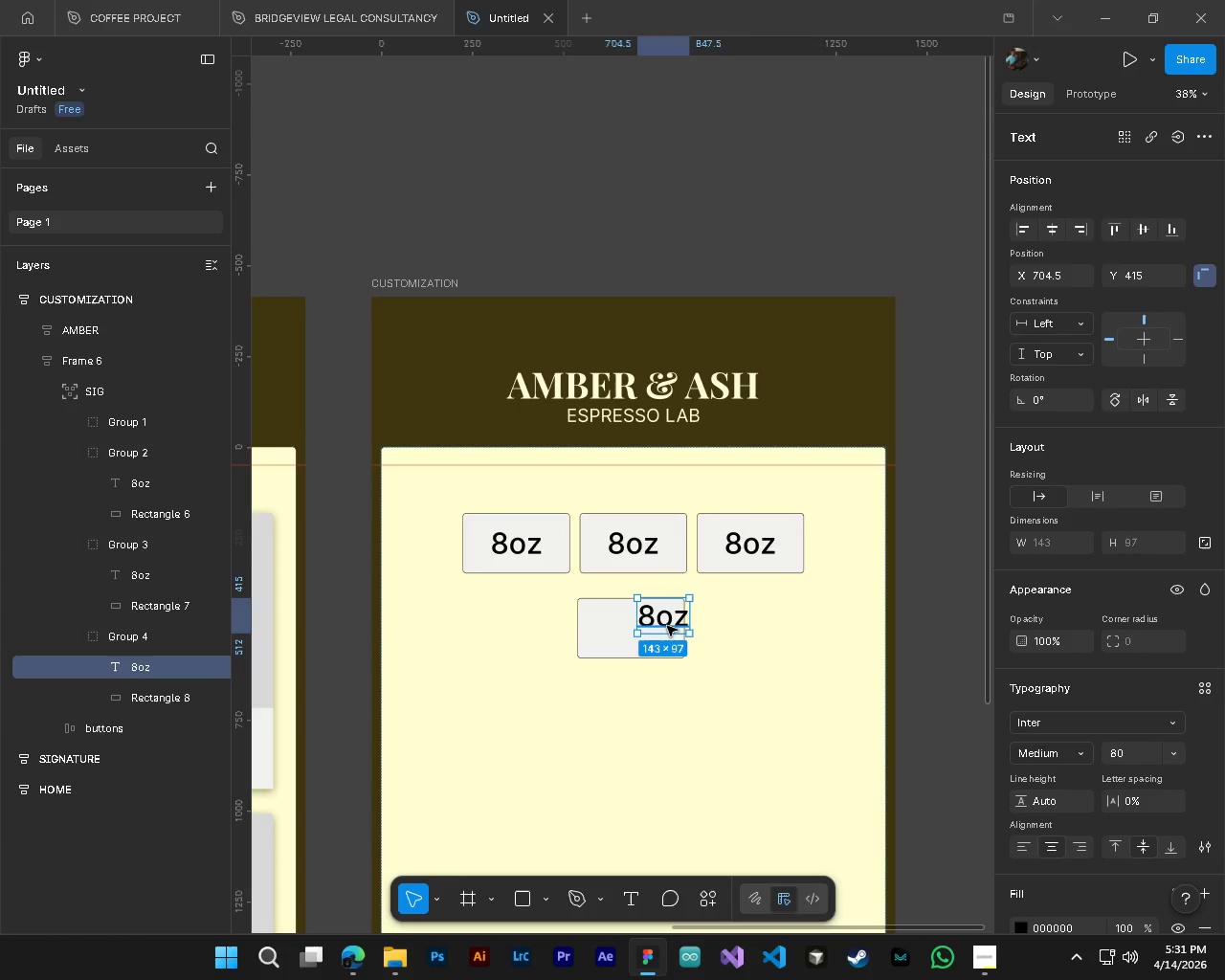 
left_click_drag(start_coordinate=[667, 626], to_coordinate=[659, 628])
 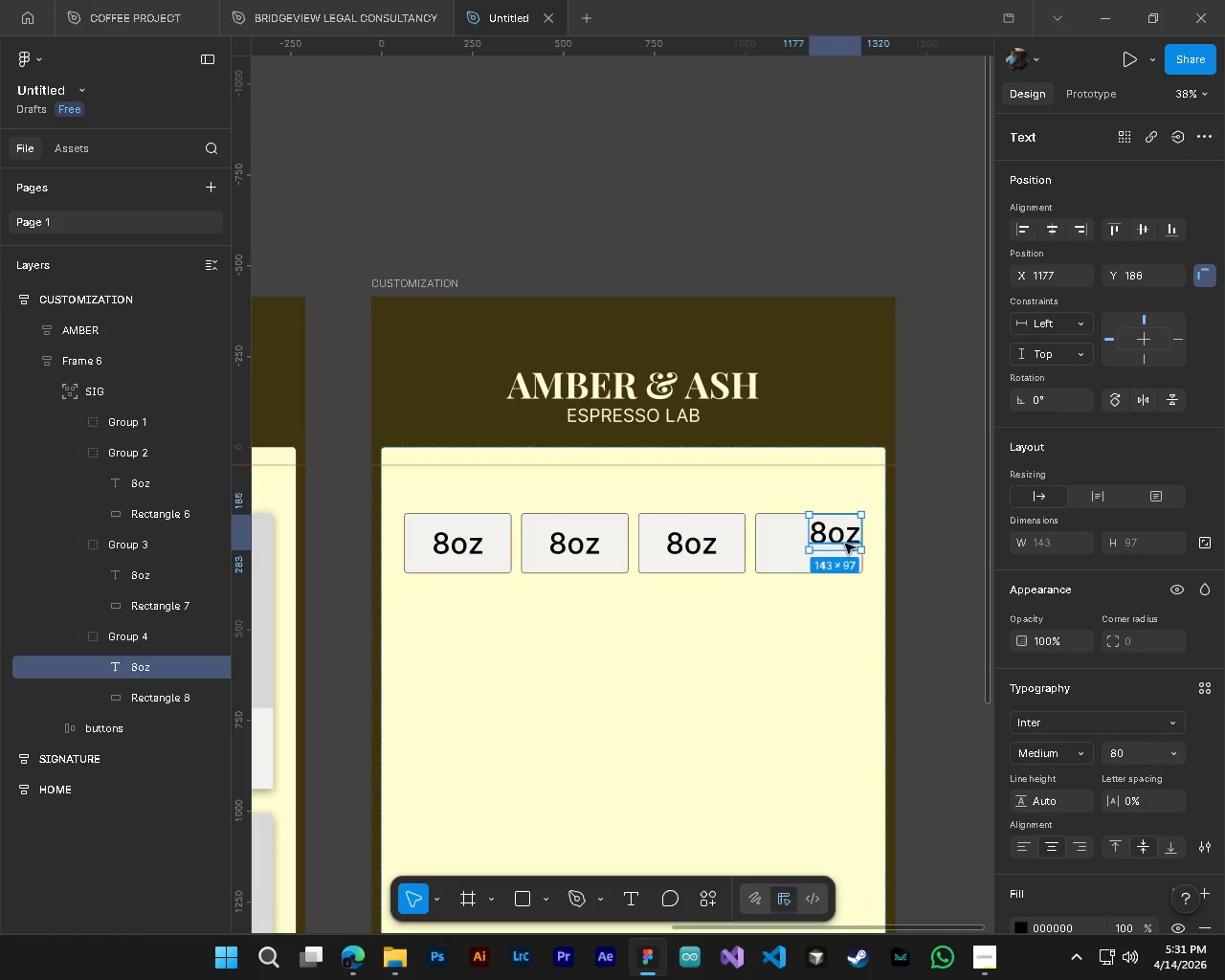 
left_click_drag(start_coordinate=[839, 544], to_coordinate=[820, 551])
 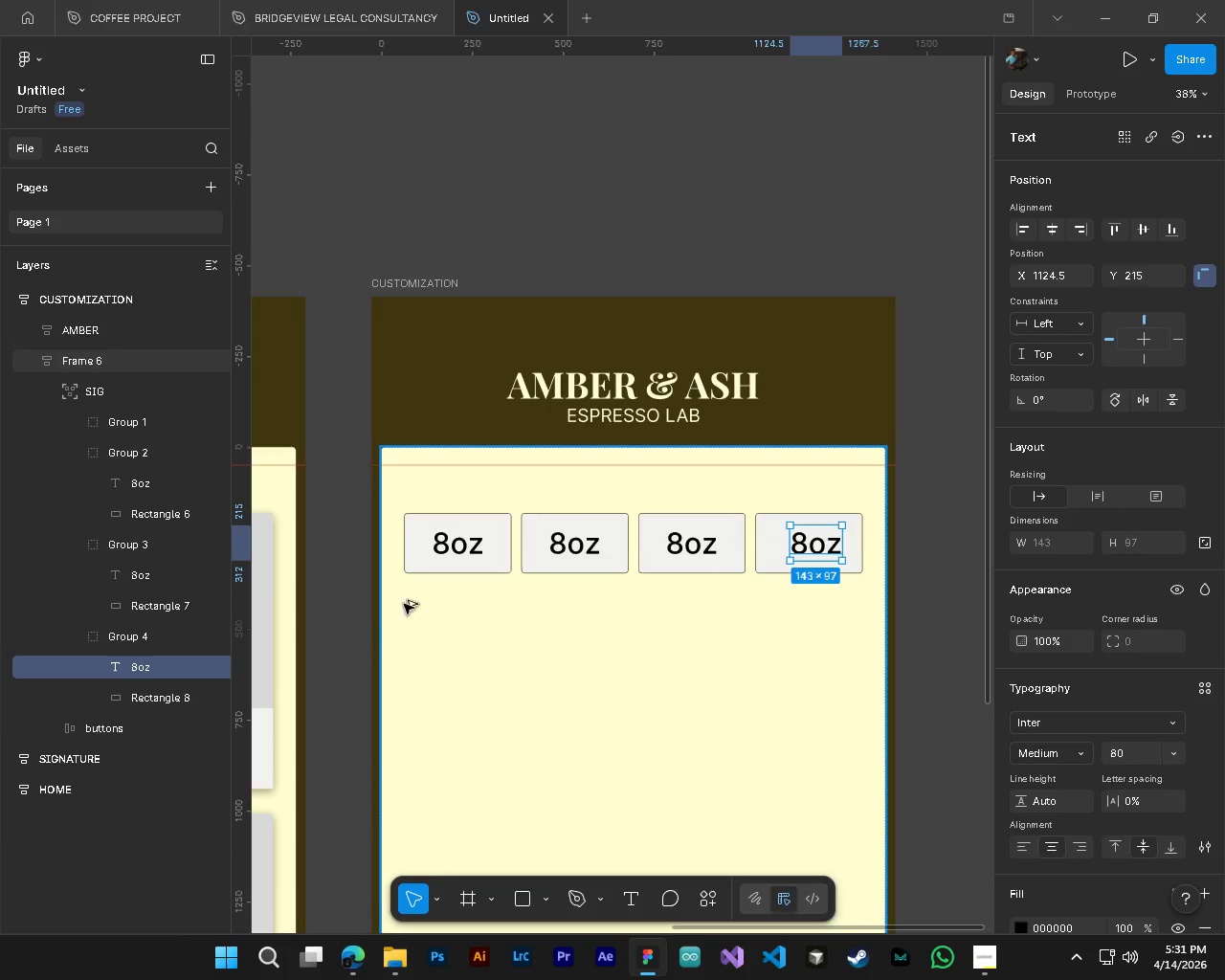 
hold_key(key=AltLeft, duration=0.36)
hold_key(key=ControlLeft, duration=0.39)
scroll: coordinate [386, 576], scroll_direction: up, amount: 3.0
 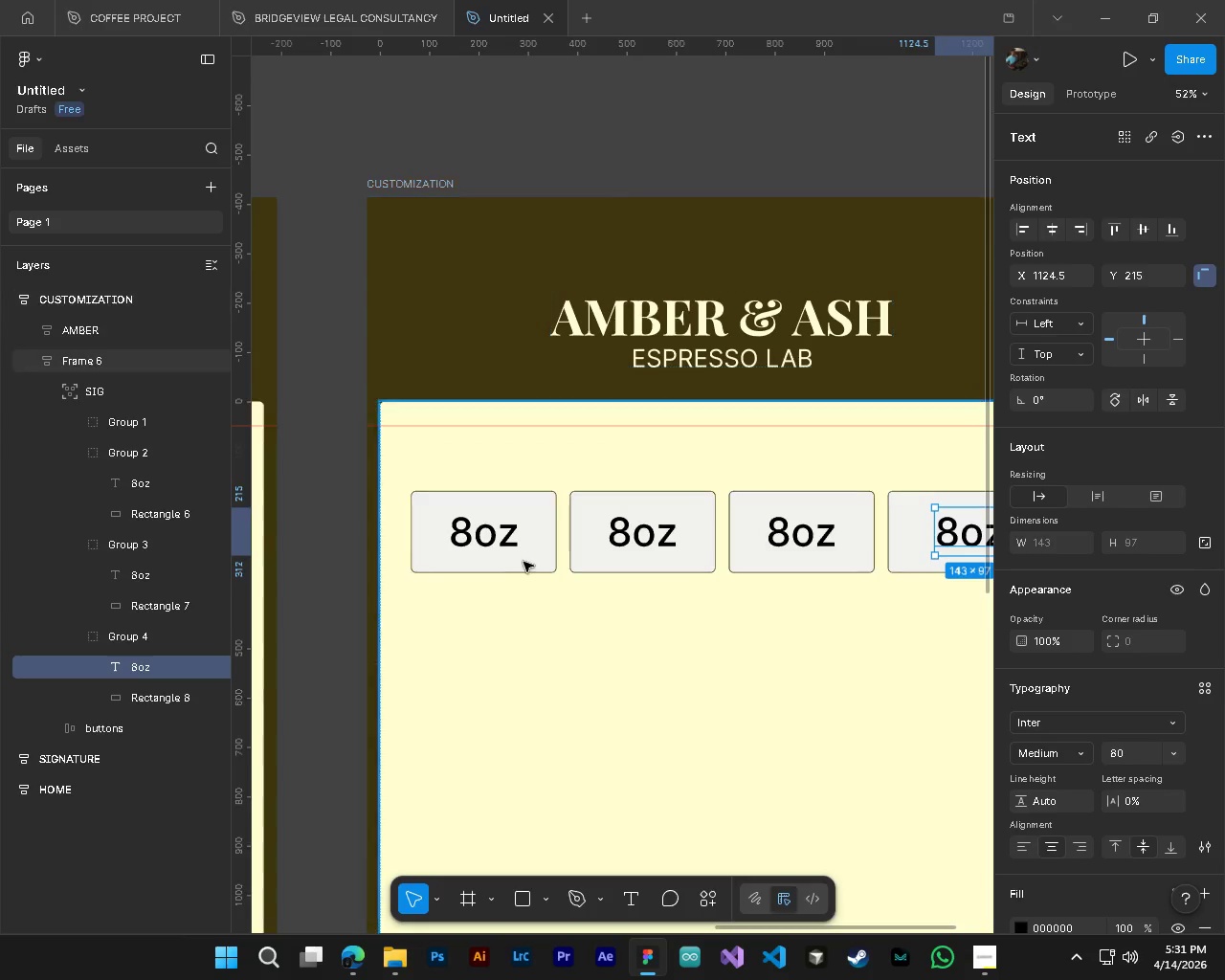 
hold_key(key=ControlLeft, duration=0.77)
left_click([483, 551])
 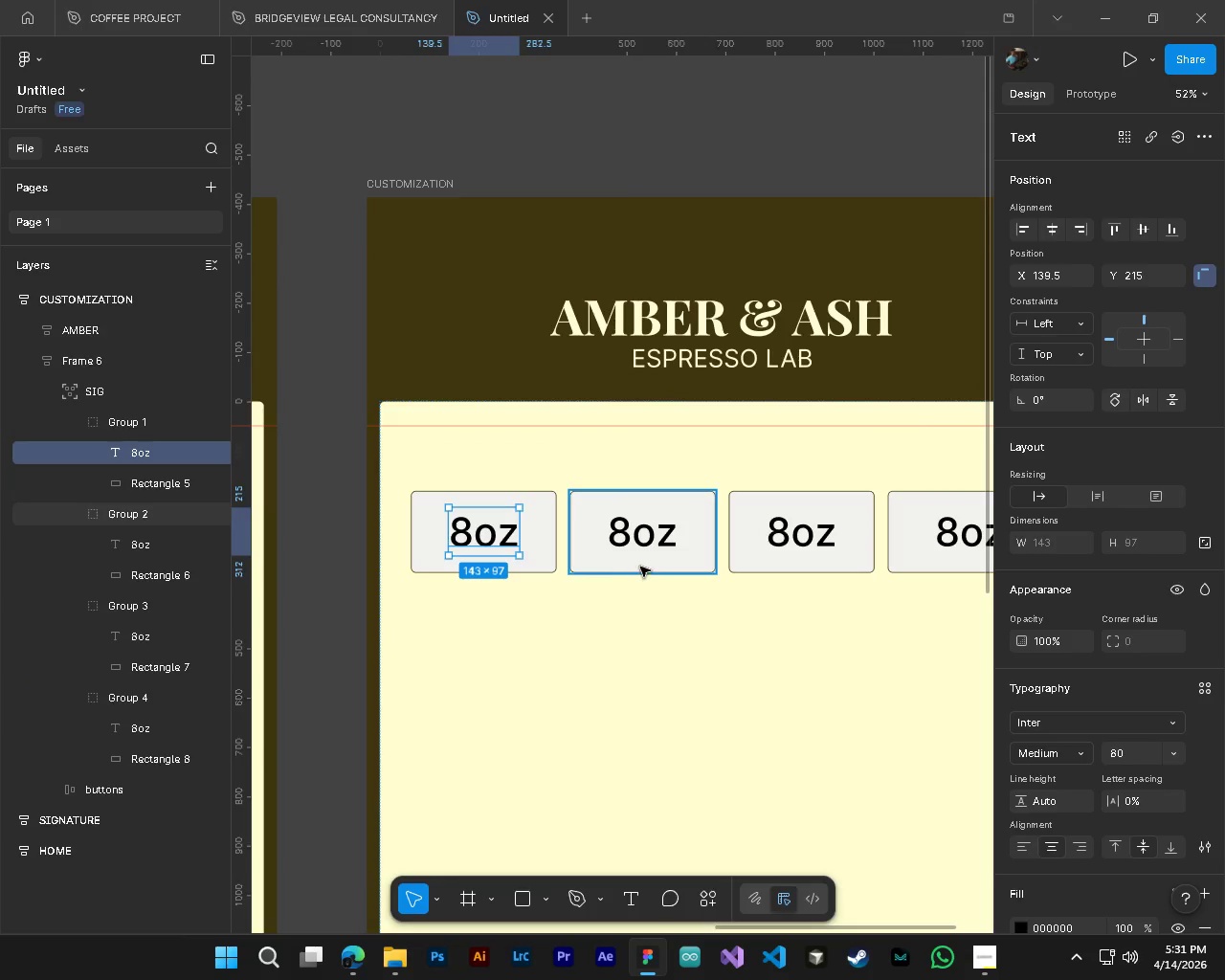 
hold_key(key=ControlLeft, duration=0.66)
left_click([635, 546])
 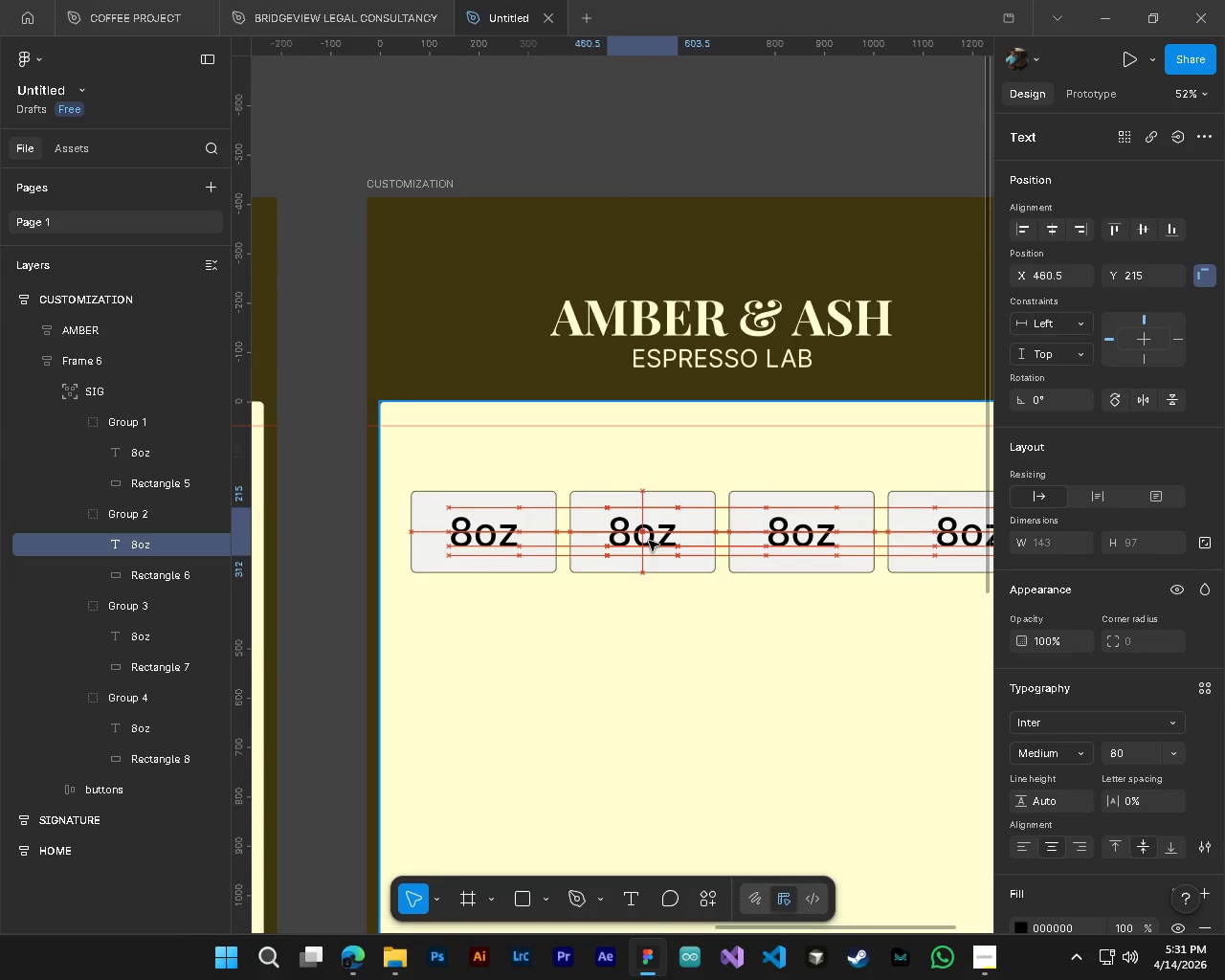 
hold_key(key=ControlLeft, duration=0.42)
left_click([813, 547])
 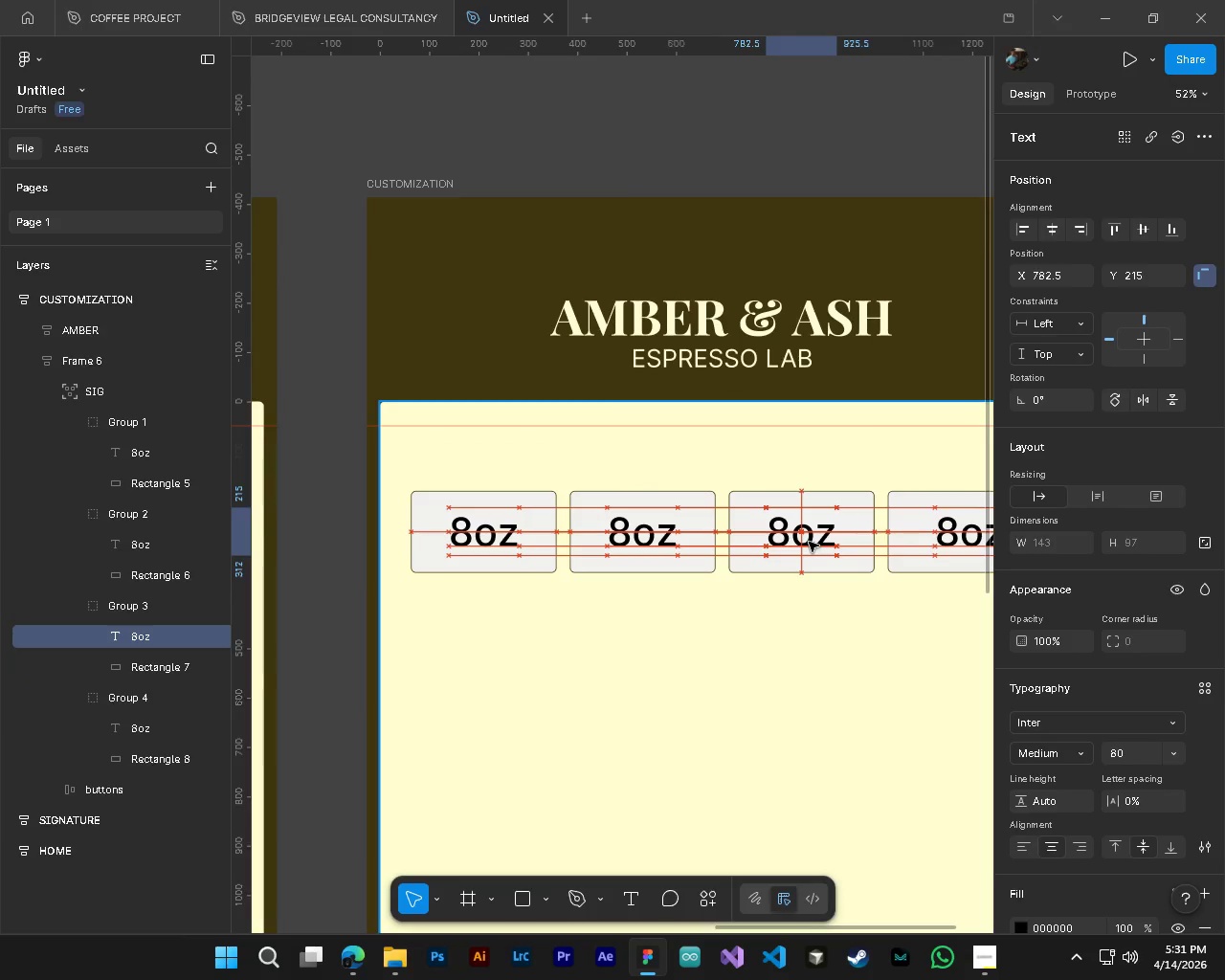 
hold_key(key=ShiftLeft, duration=0.88)
 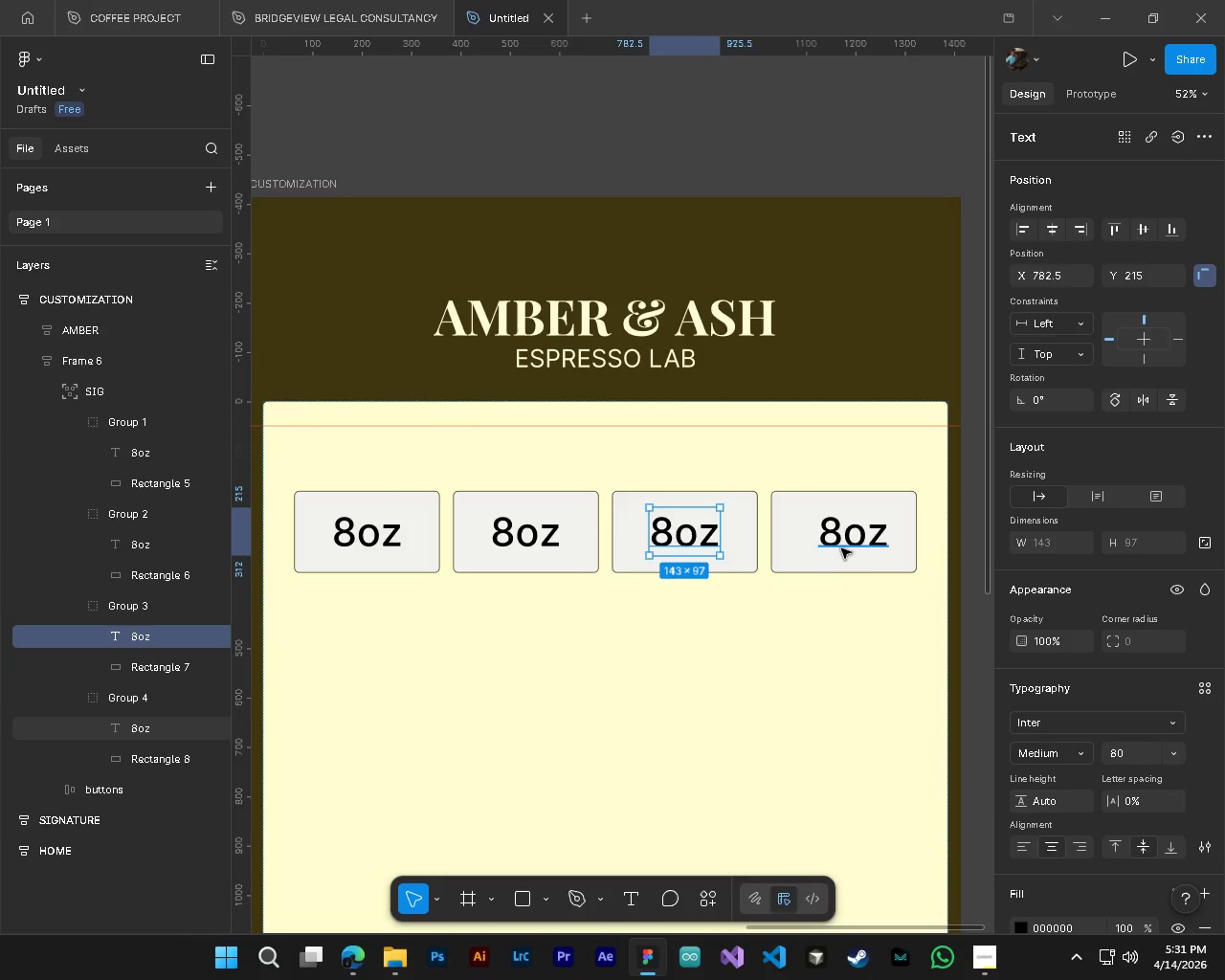 
hold_key(key=ControlLeft, duration=0.84)
 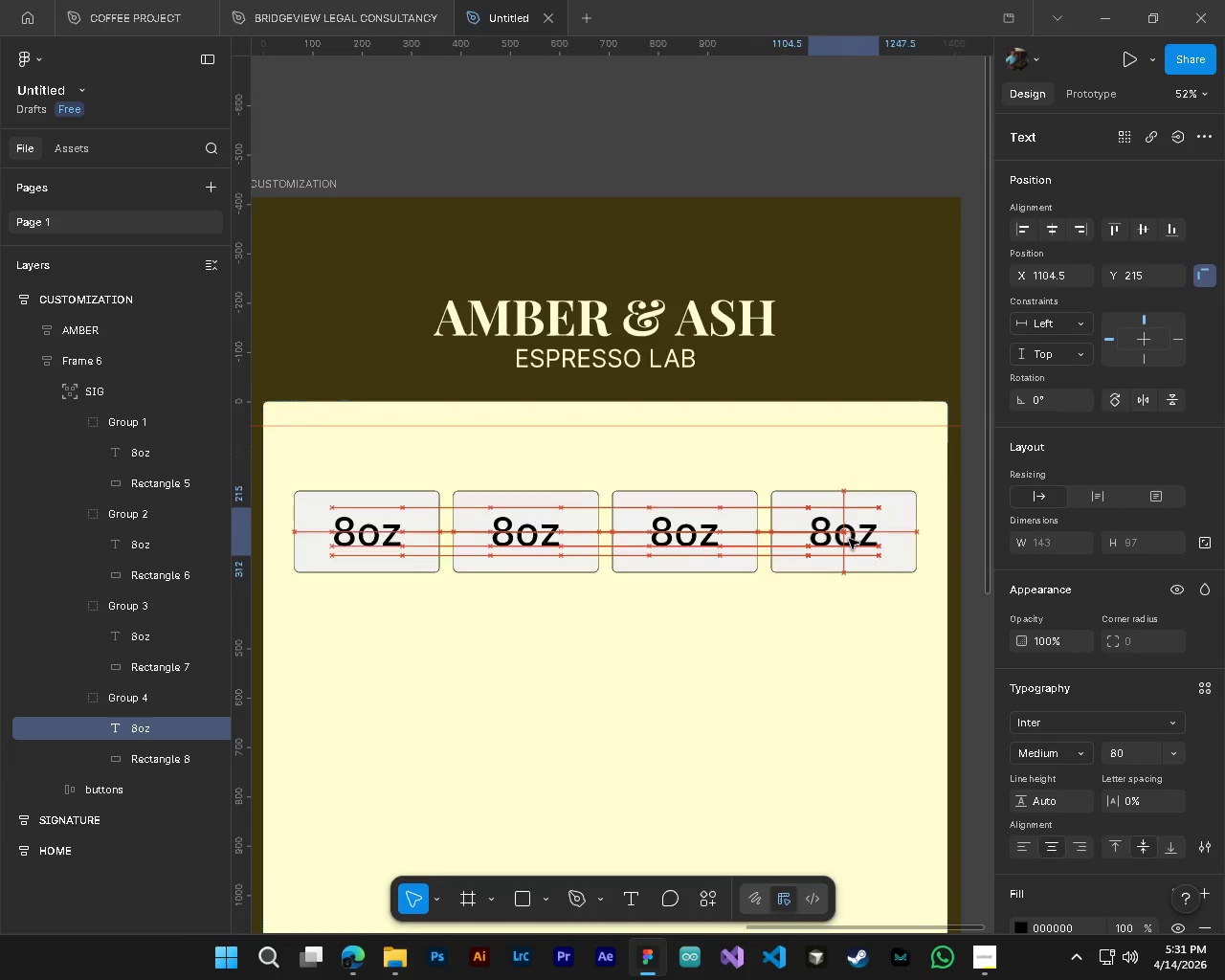 
scroll: coordinate [794, 584], scroll_direction: down, amount: 7.0
 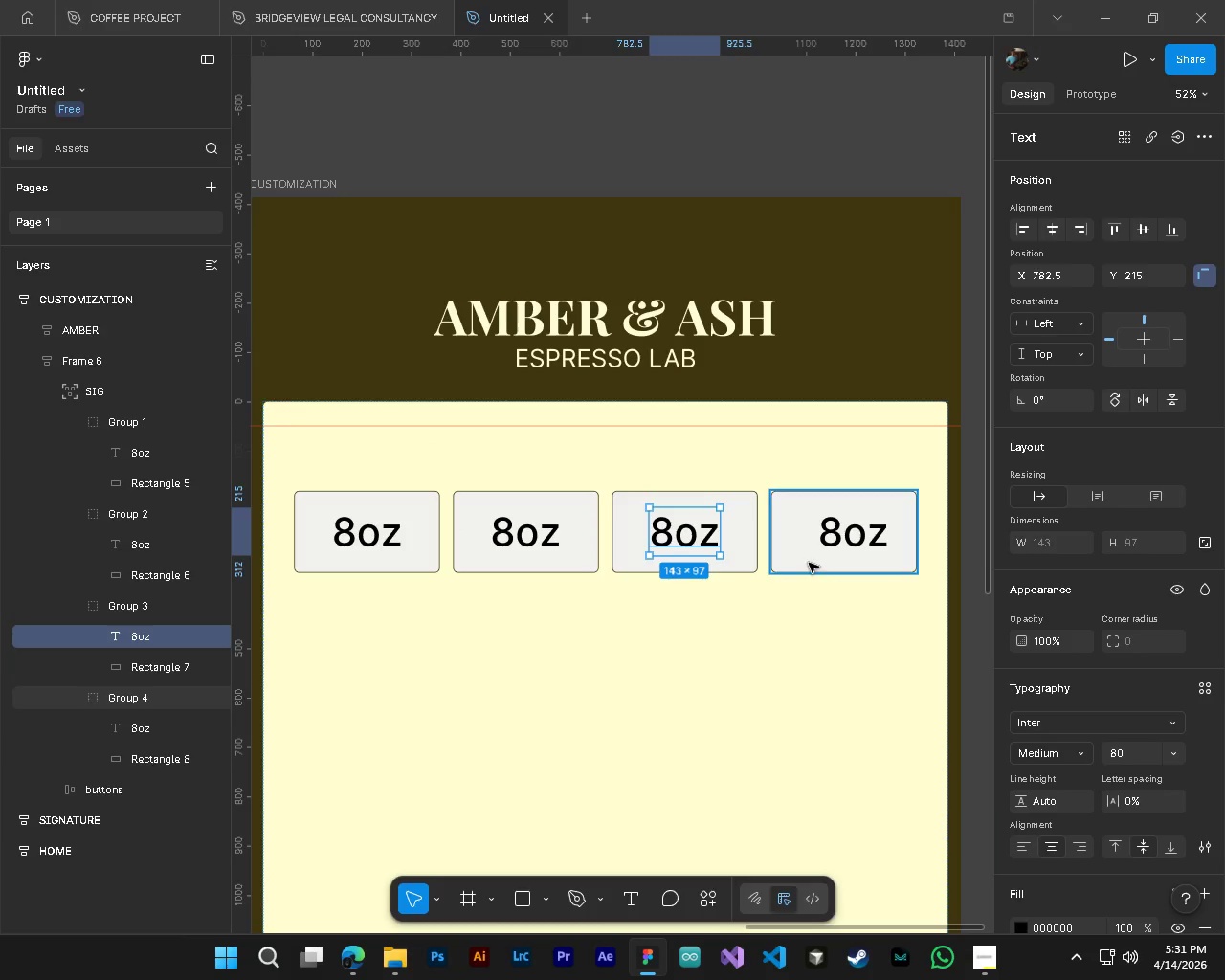 
left_click([841, 548])
 